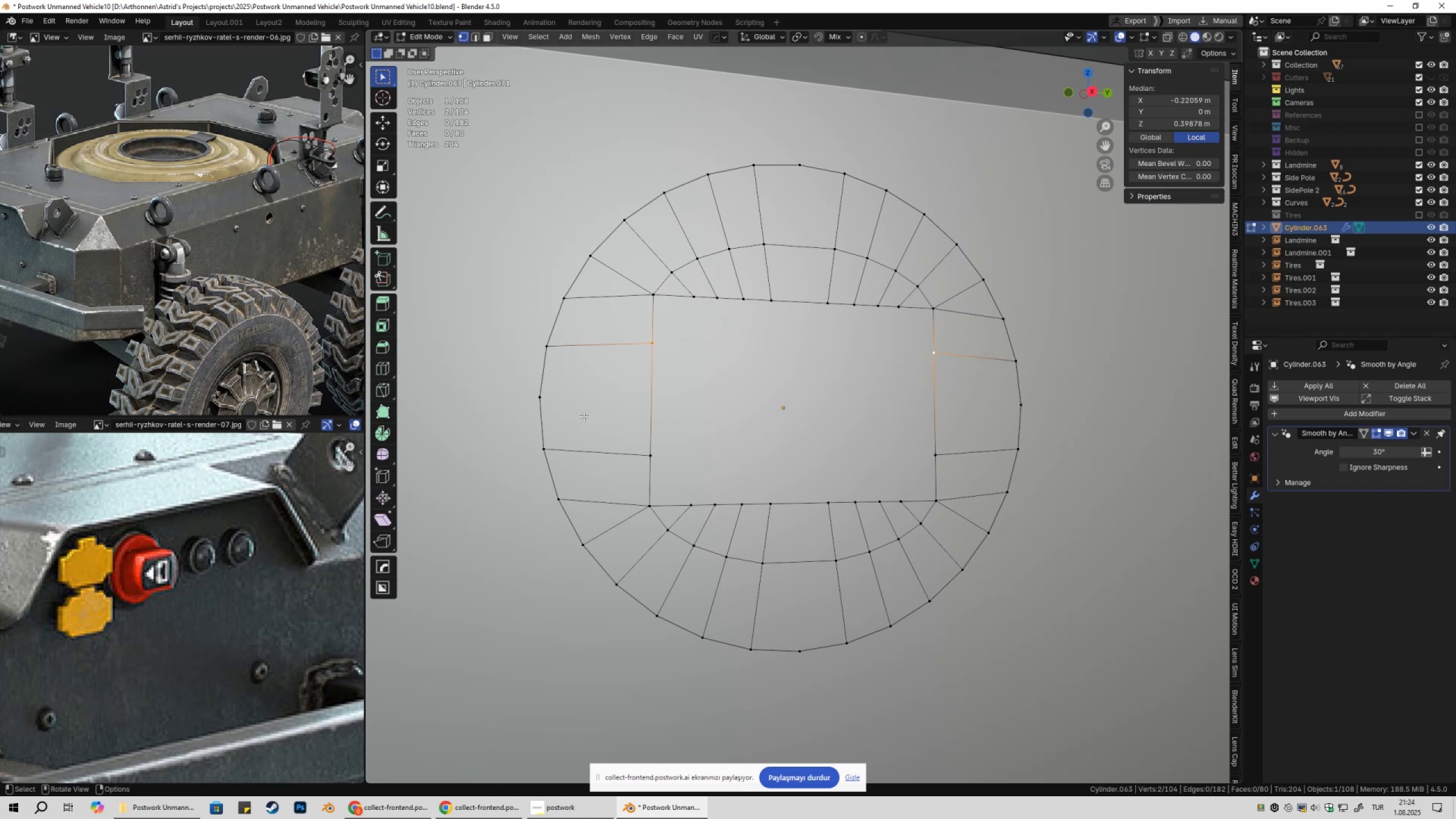 
left_click([555, 415])
 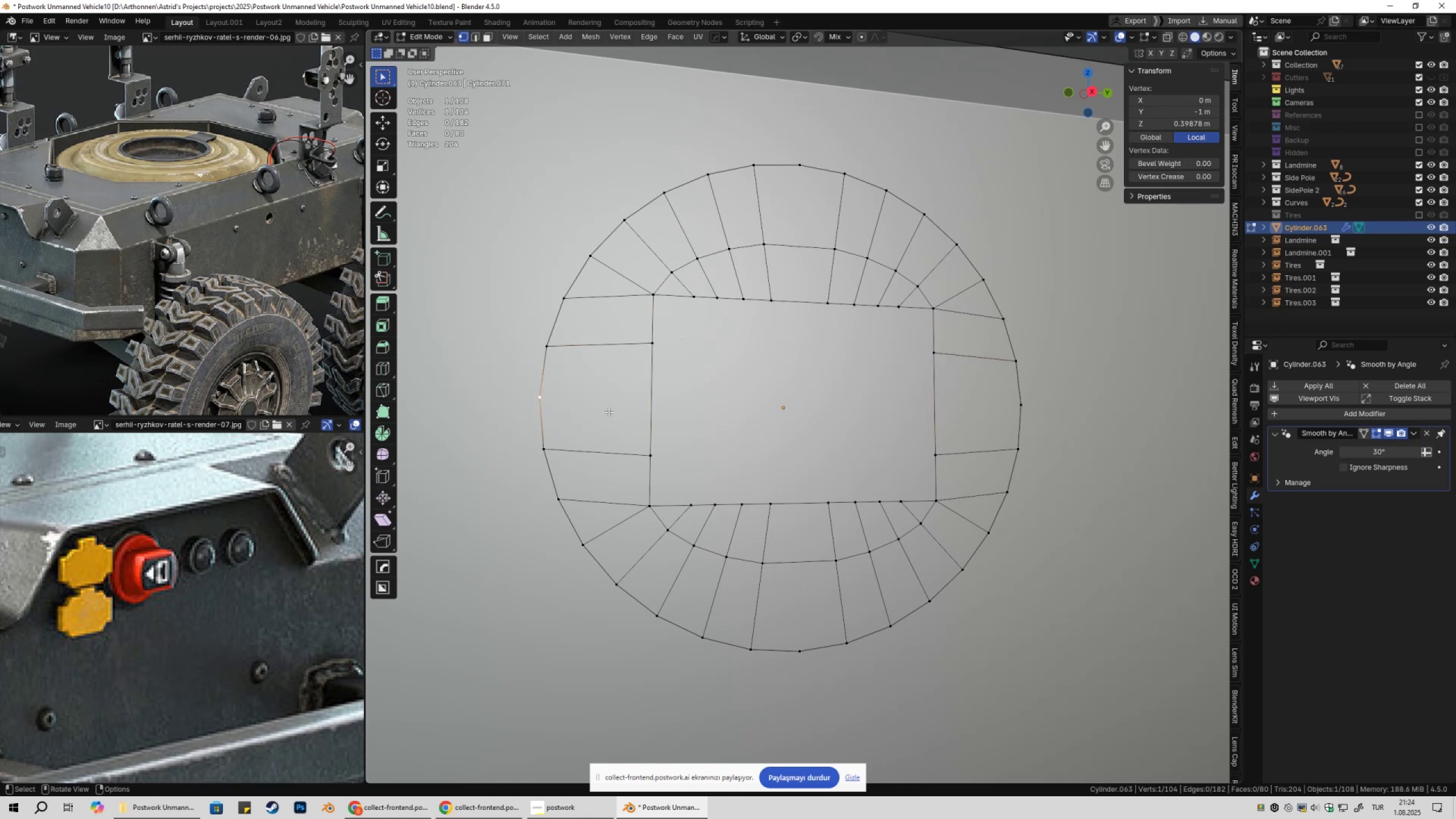 
key(K)
 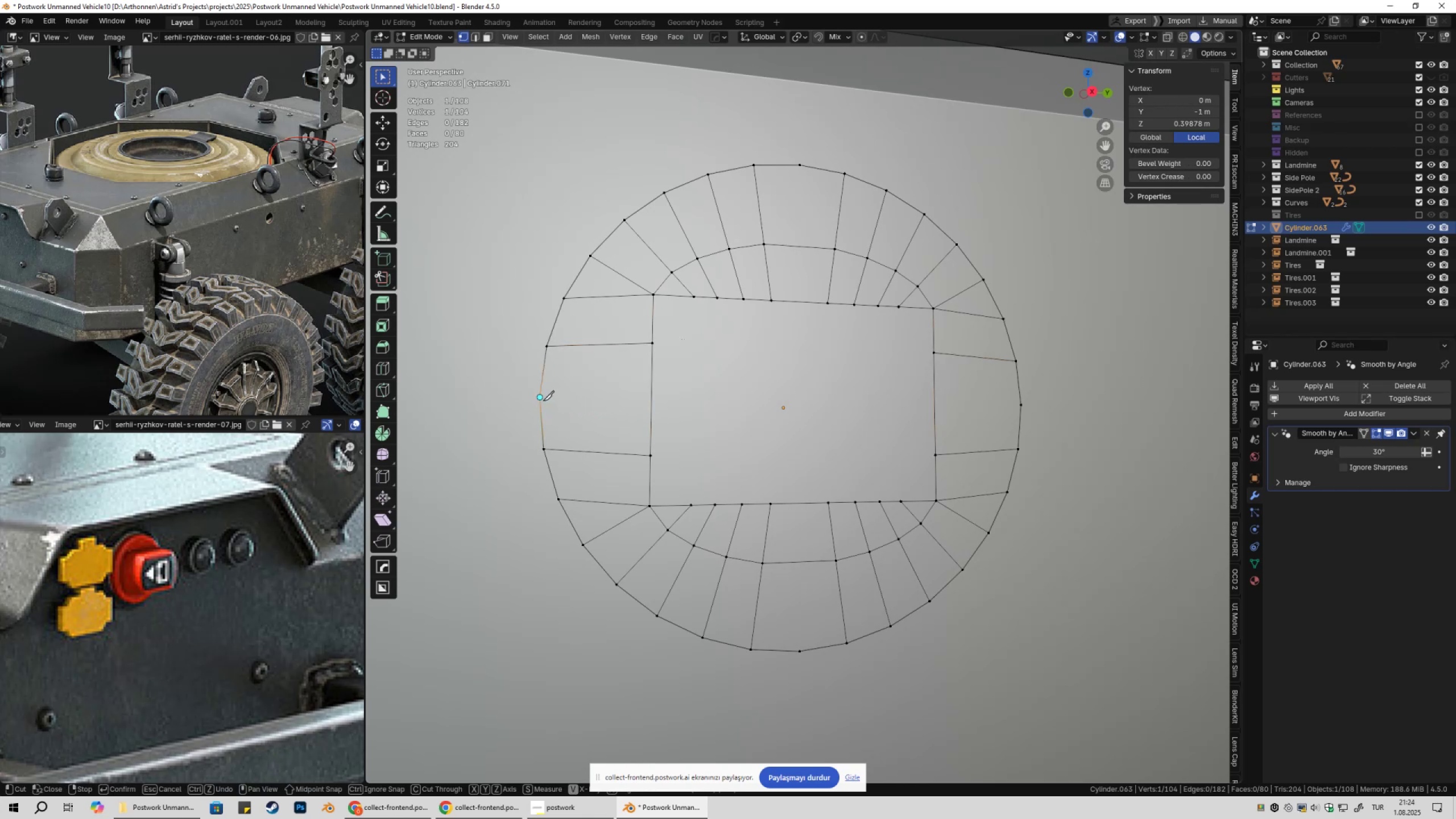 
left_click([543, 400])
 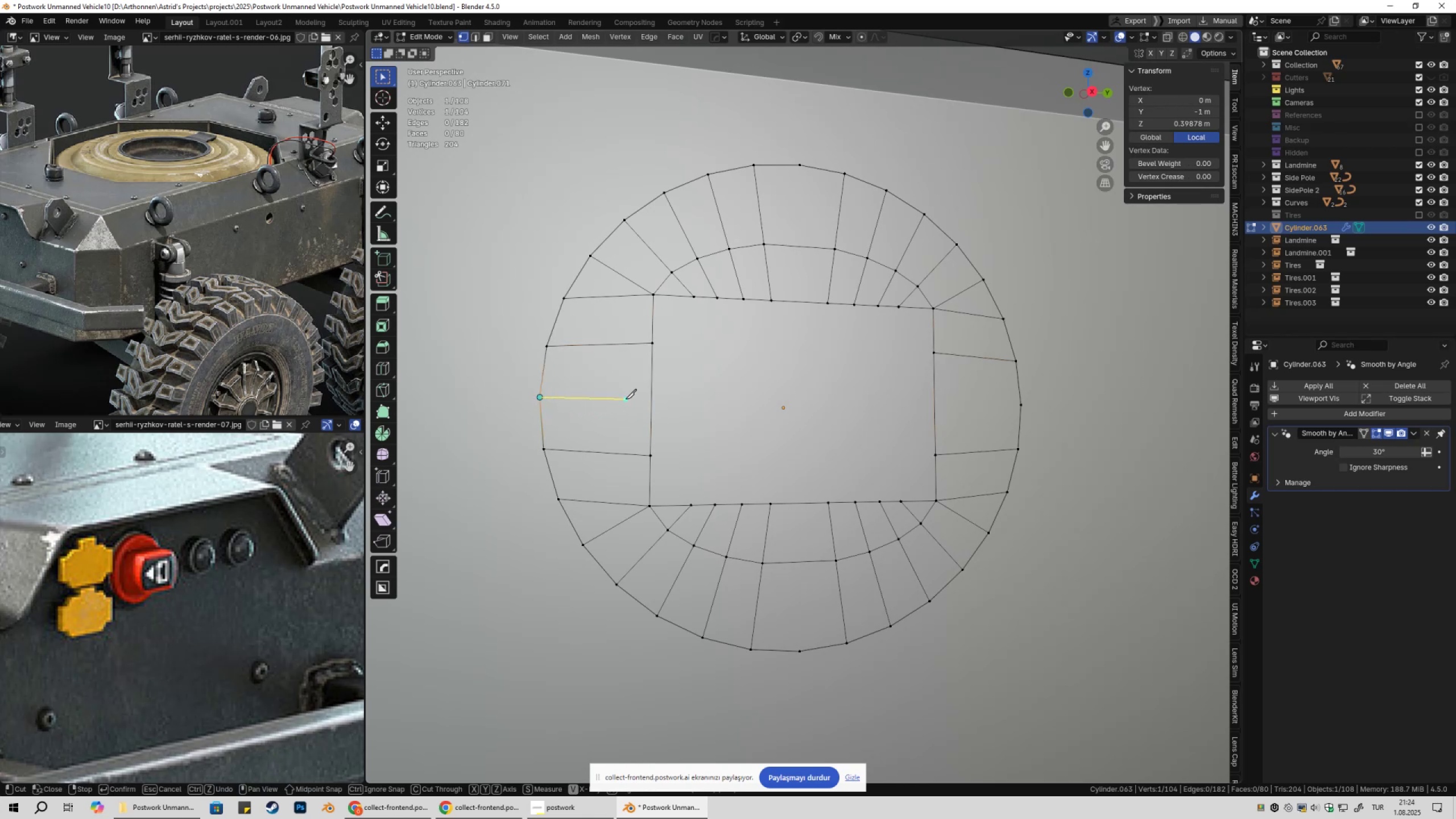 
type(xy)
 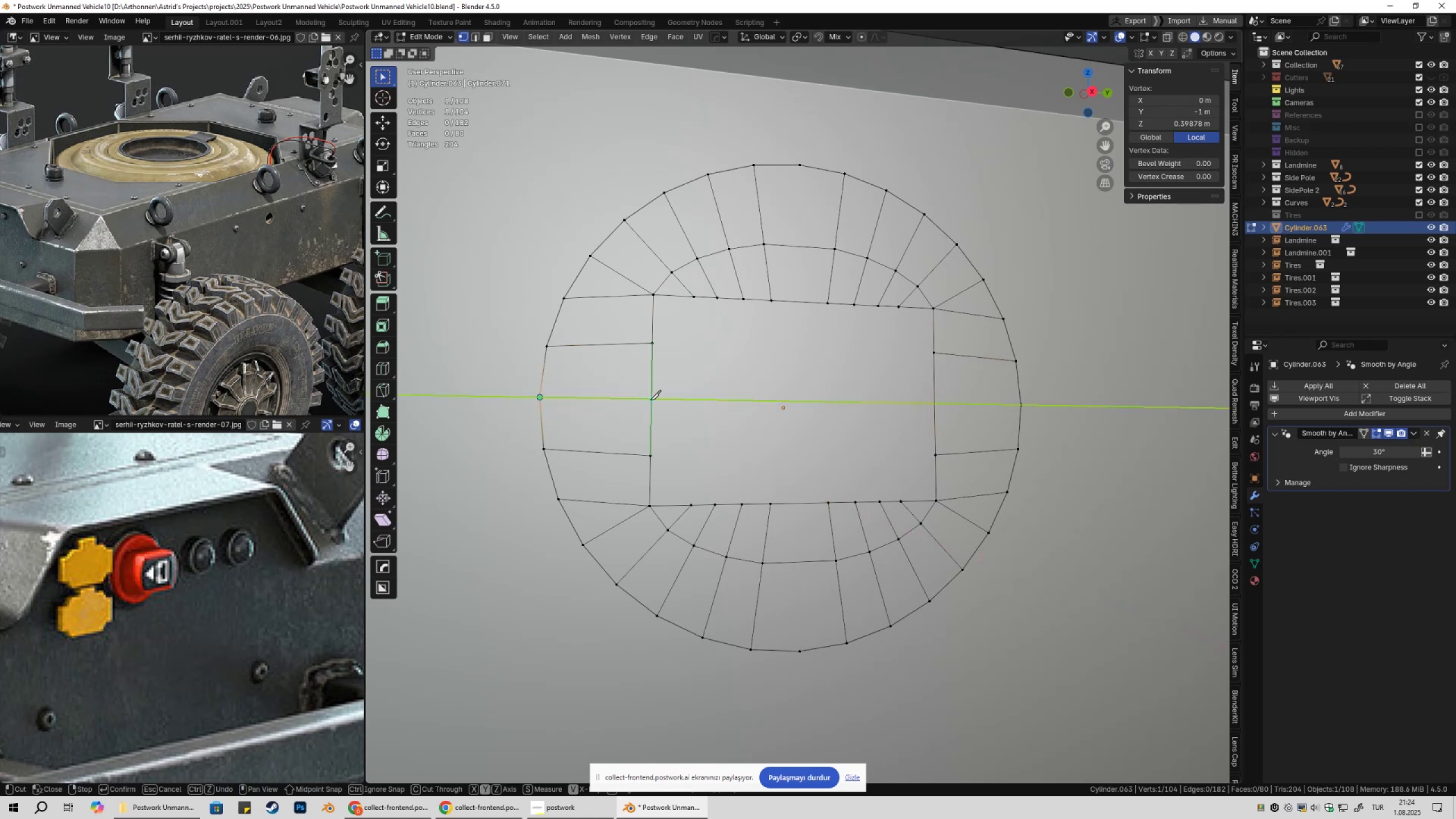 
left_click([650, 400])
 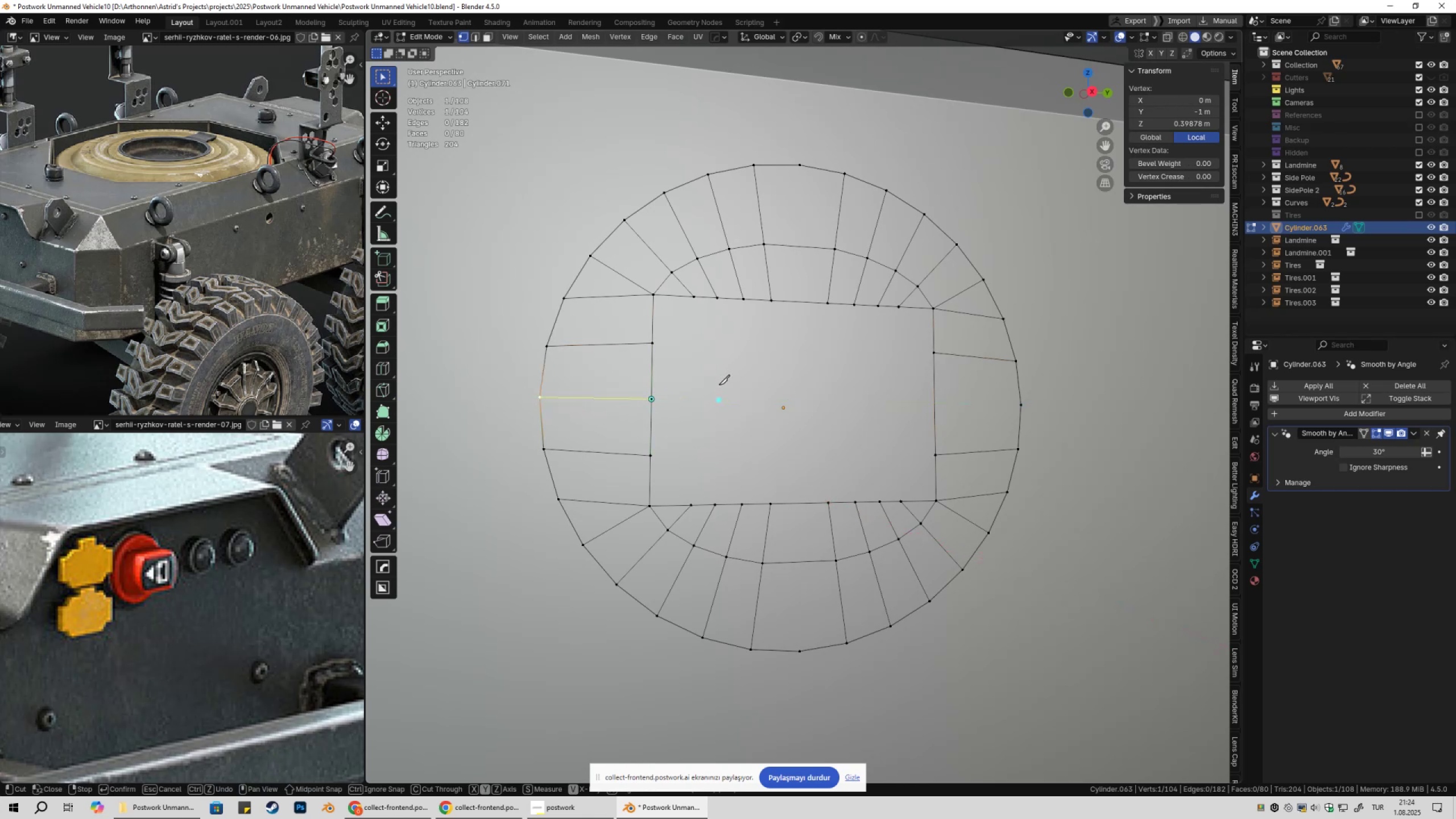 
right_click([719, 384])
 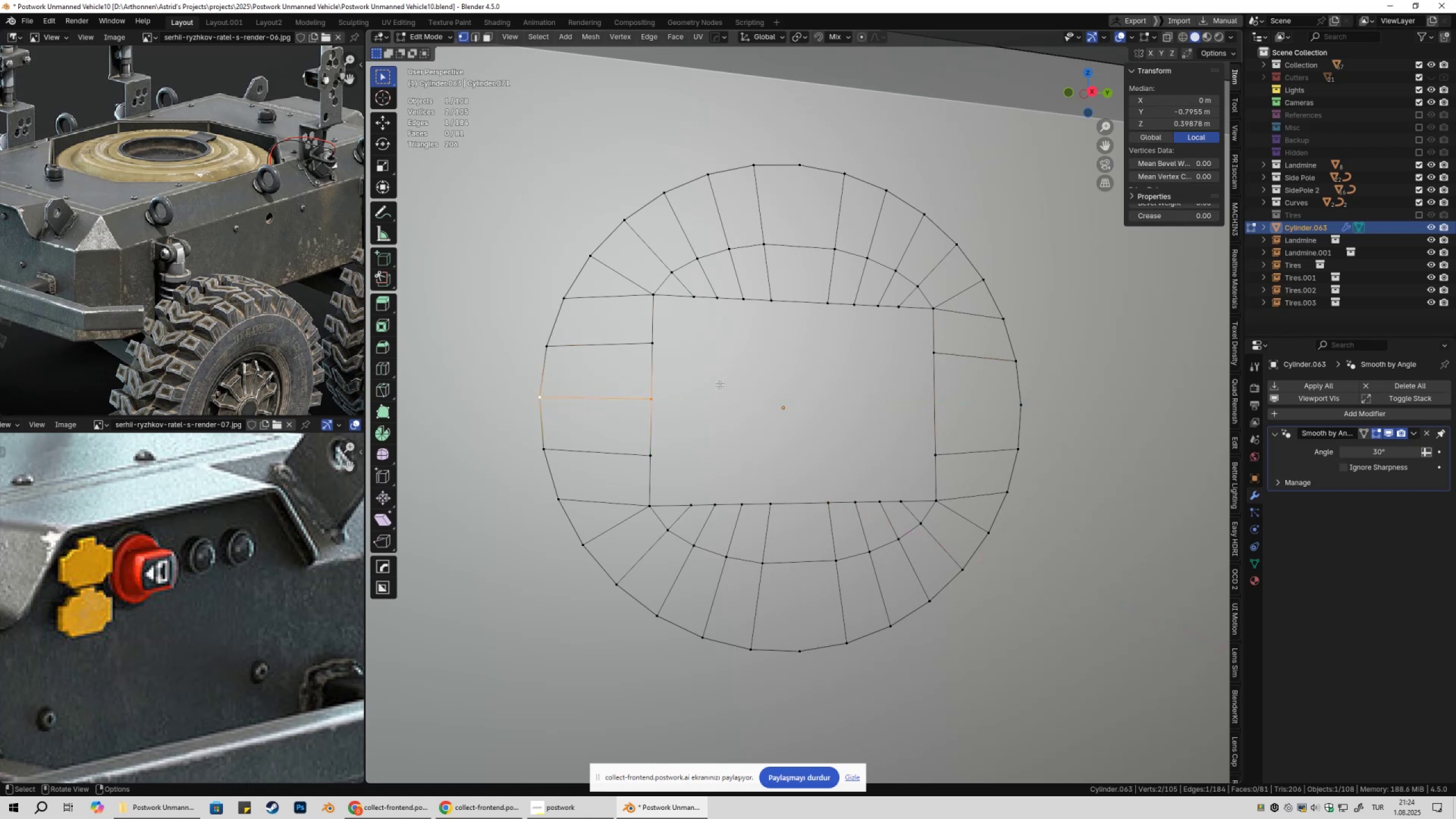 
key(Space)
 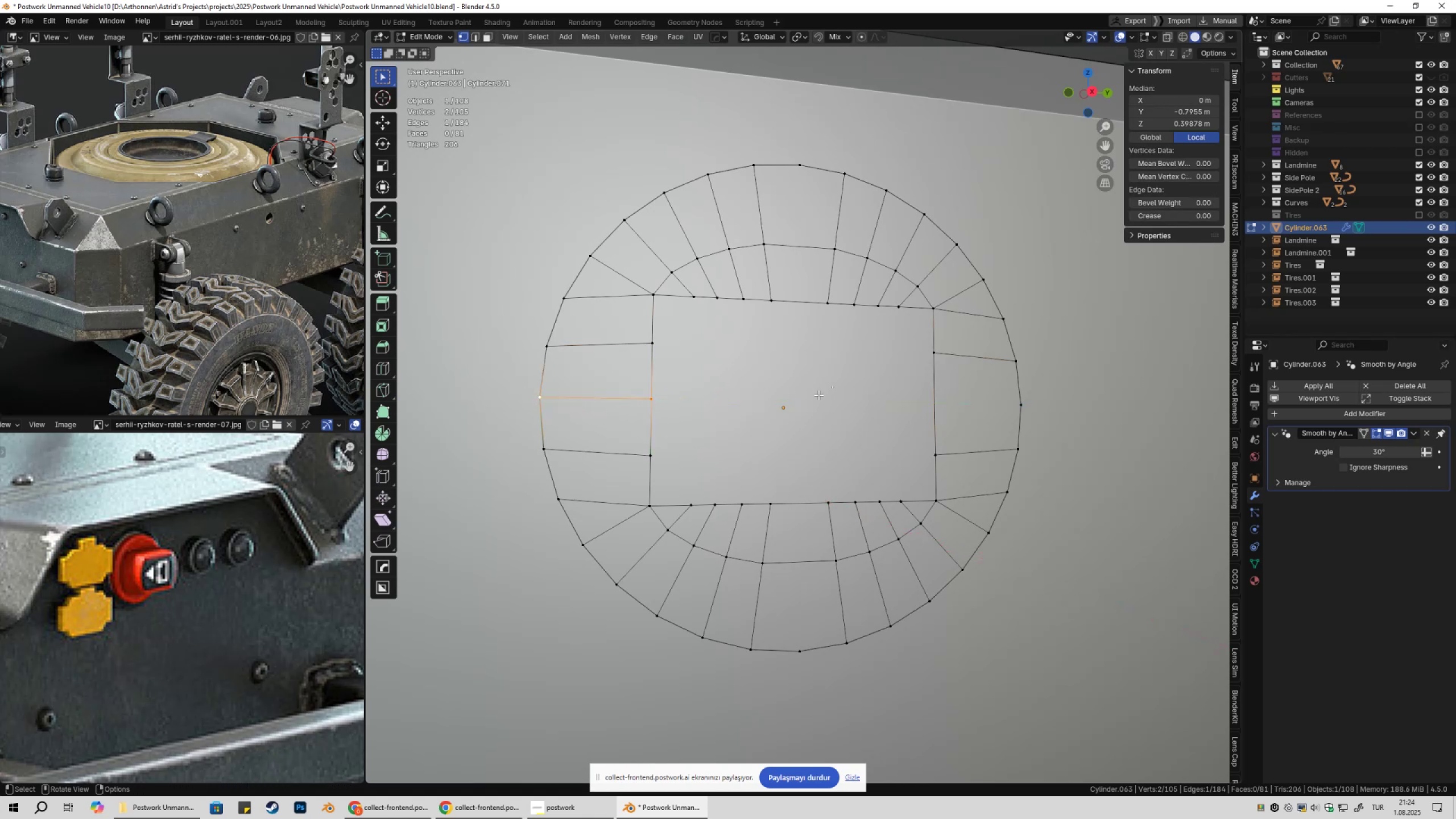 
hold_key(key=AltLeft, duration=0.53)
 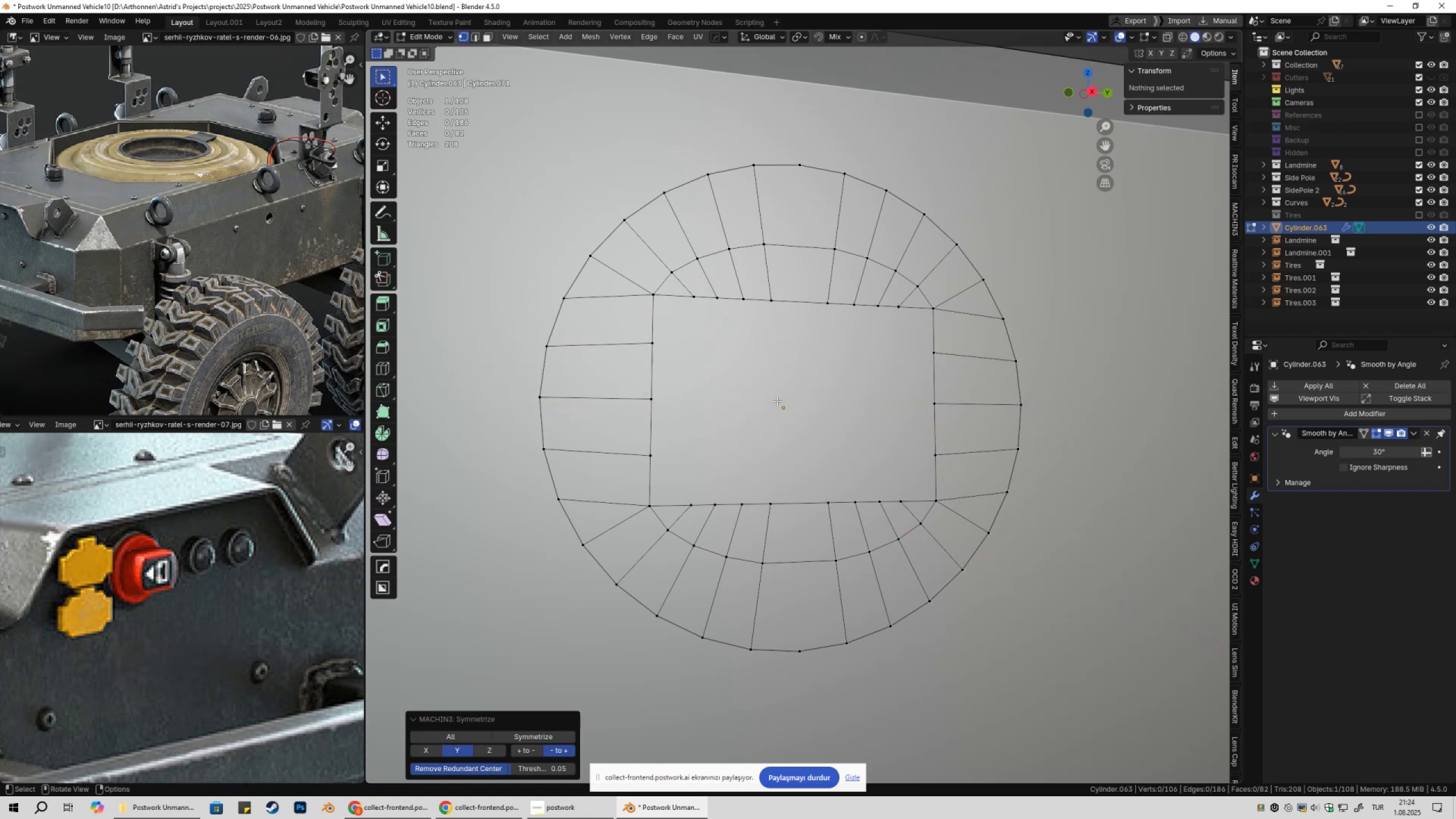 
hold_key(key=X, duration=0.33)
 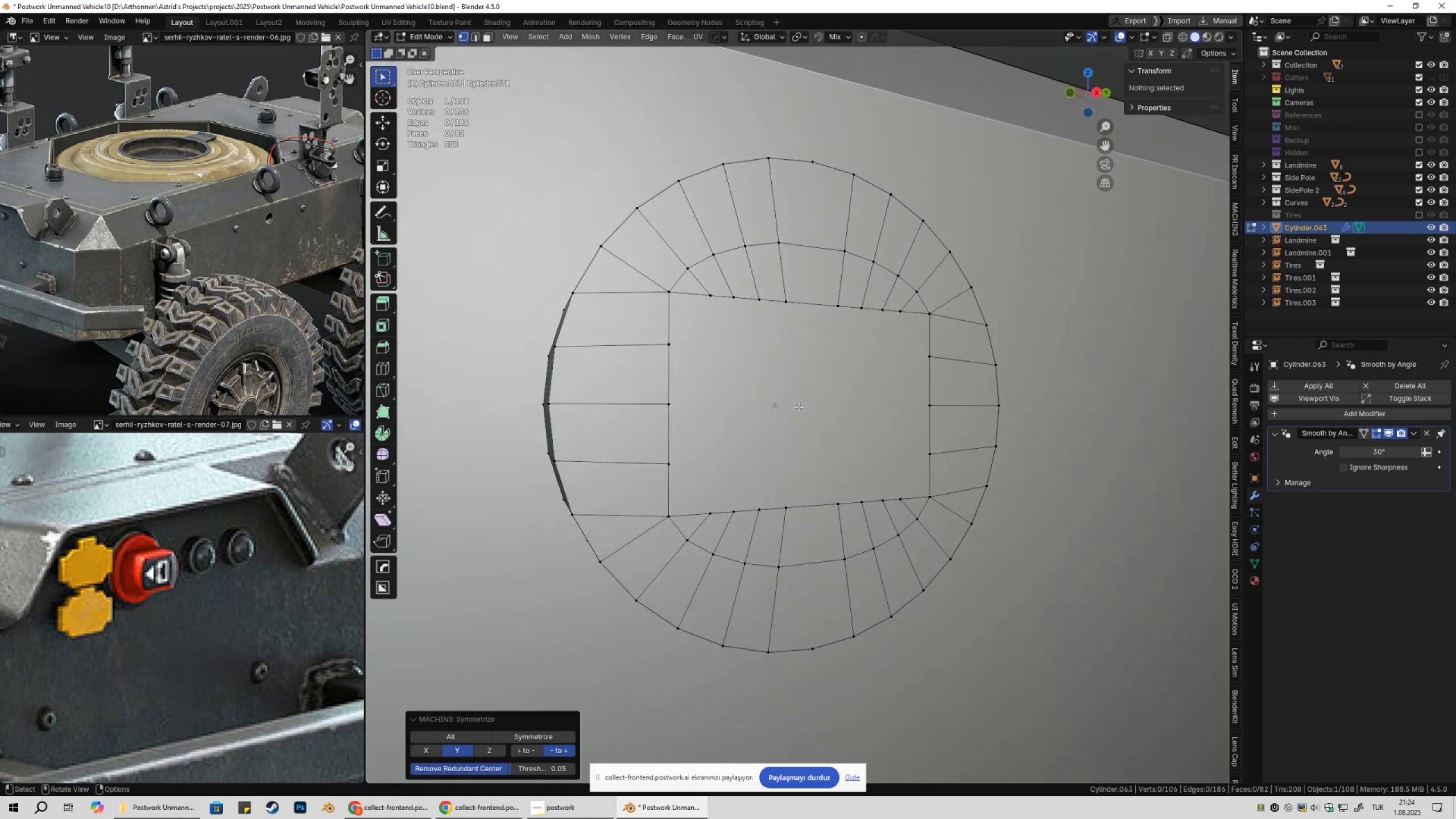 
key(3)
 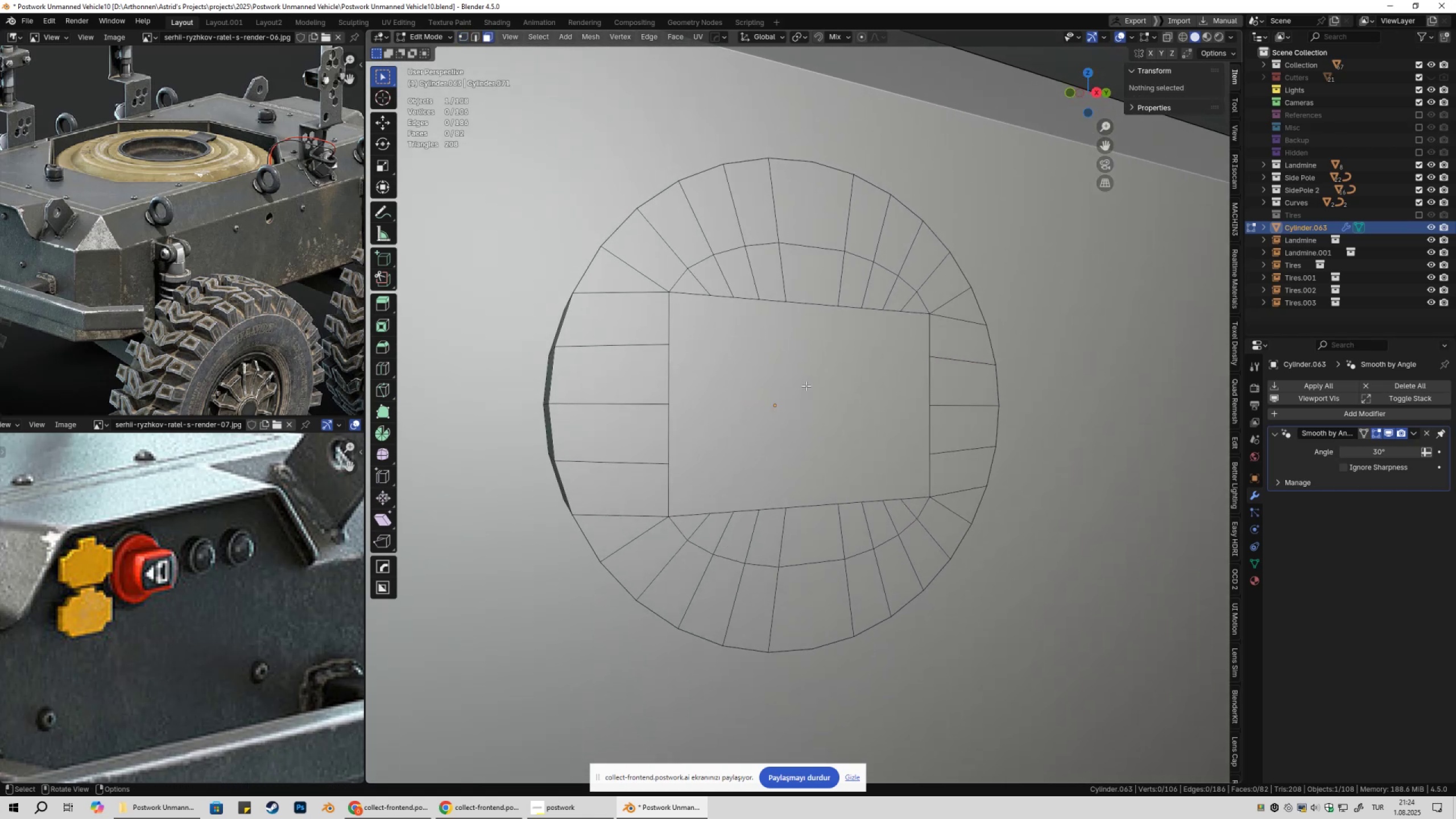 
left_click([806, 386])
 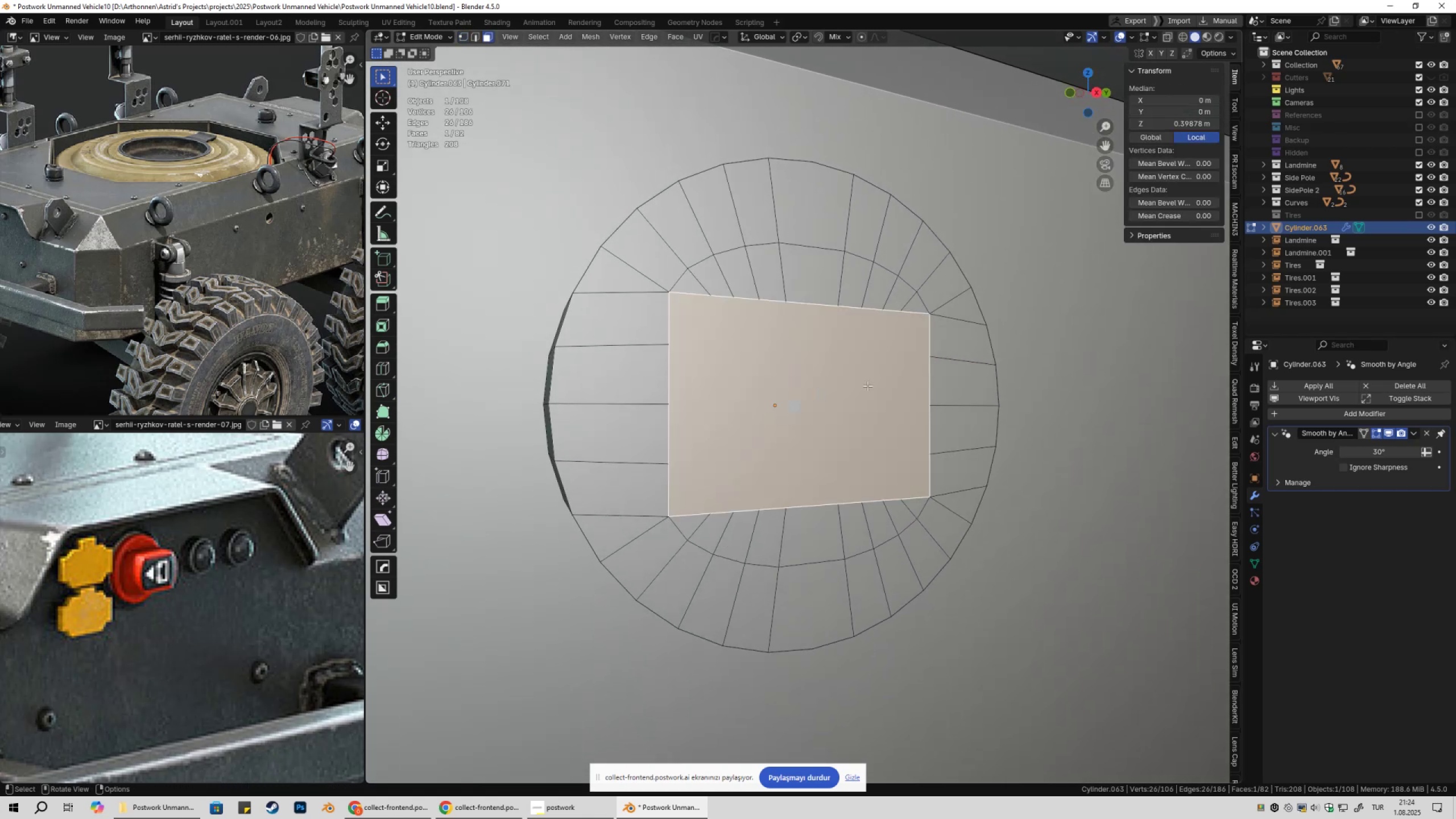 
scroll: coordinate [866, 387], scroll_direction: down, amount: 2.0
 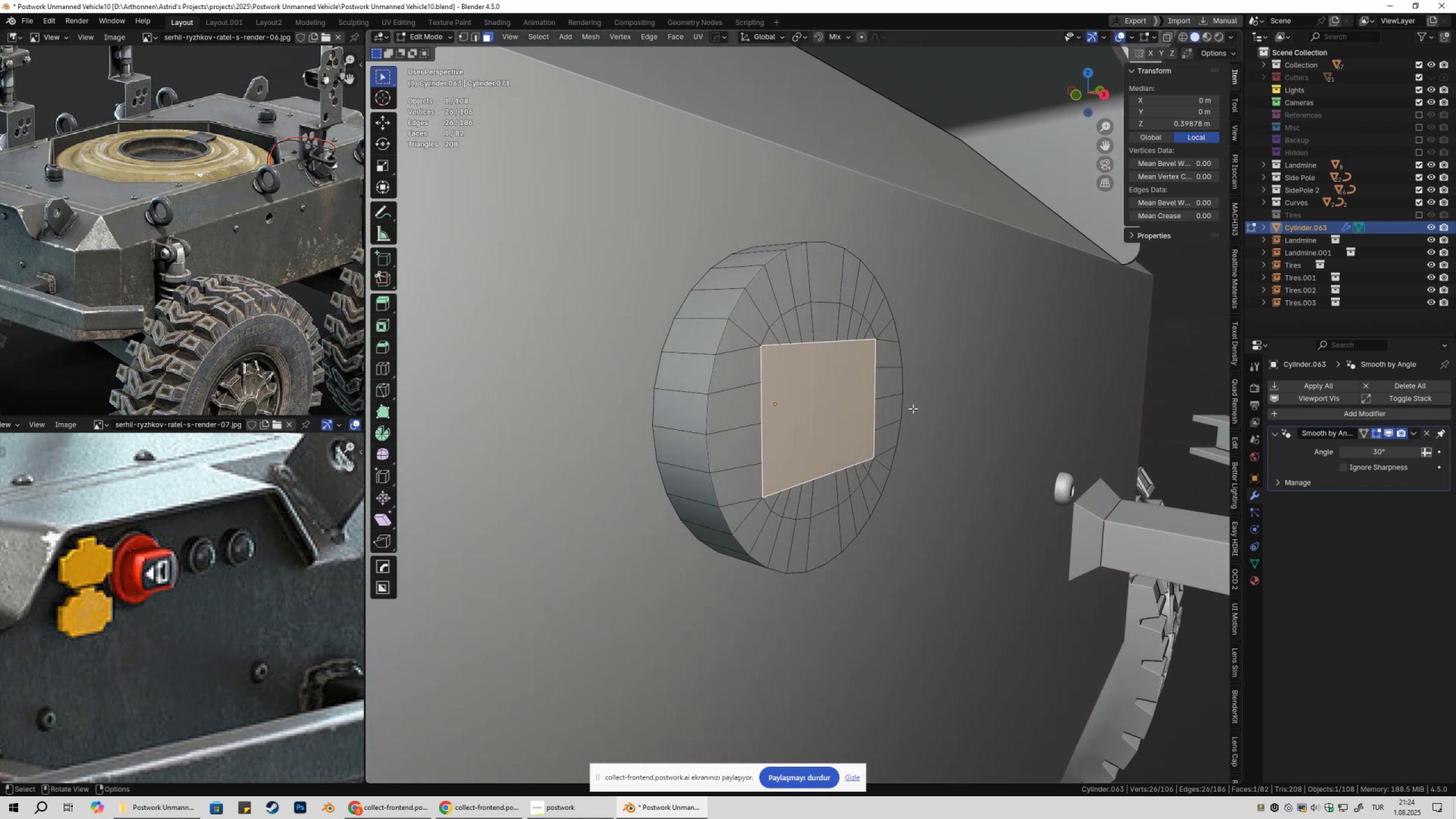 
key(E)
 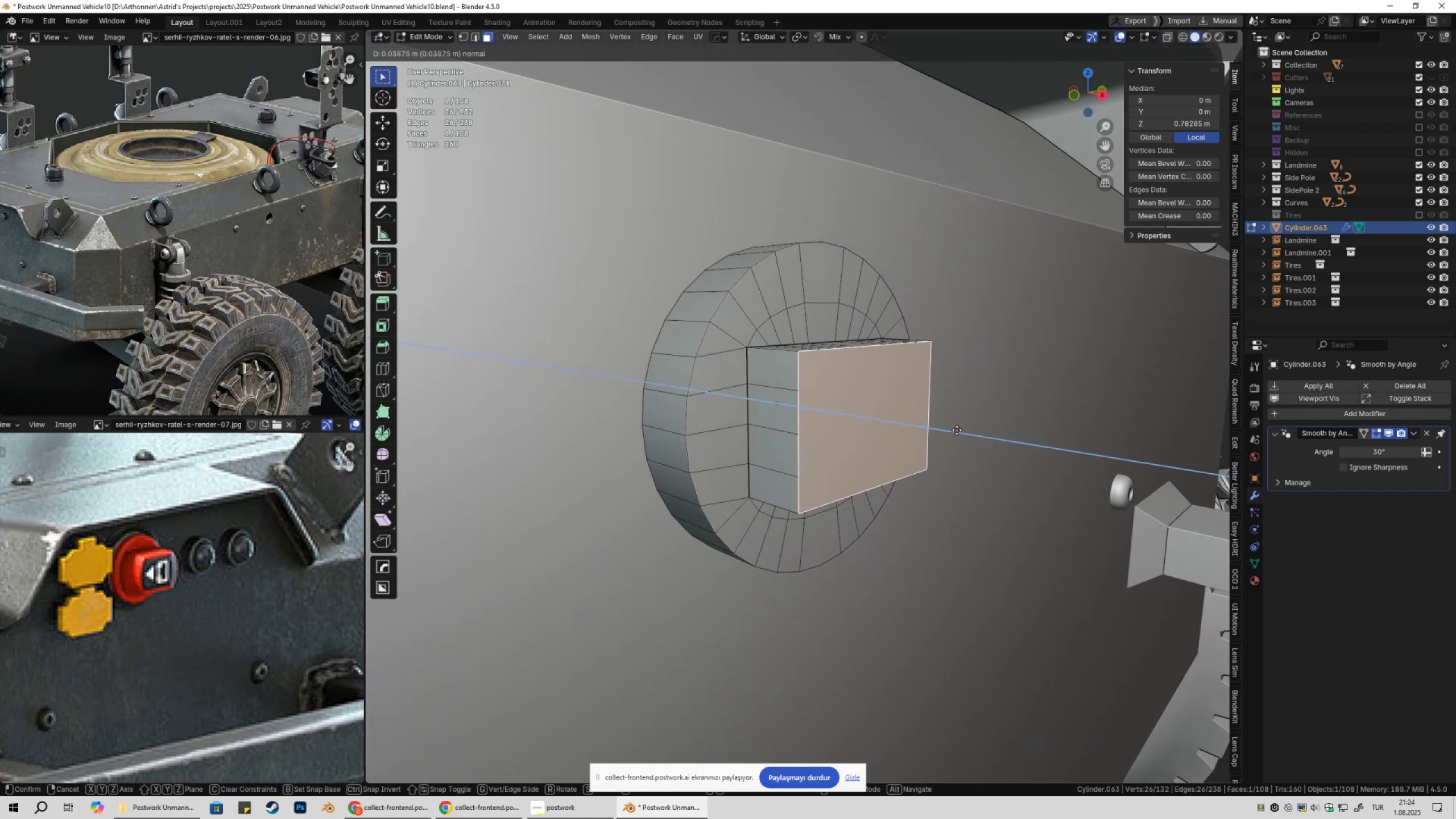 
wait(5.27)
 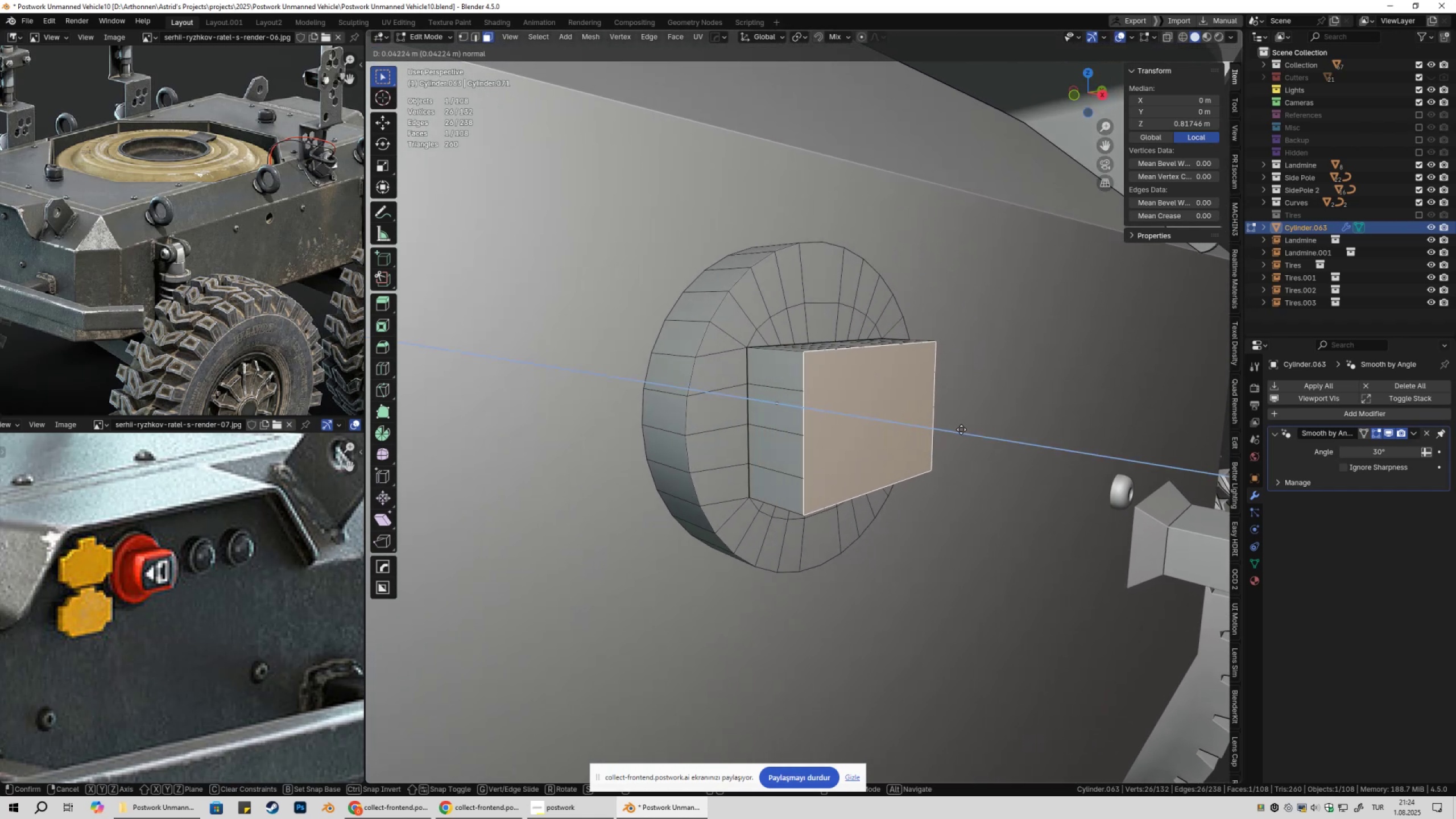 
left_click([959, 430])
 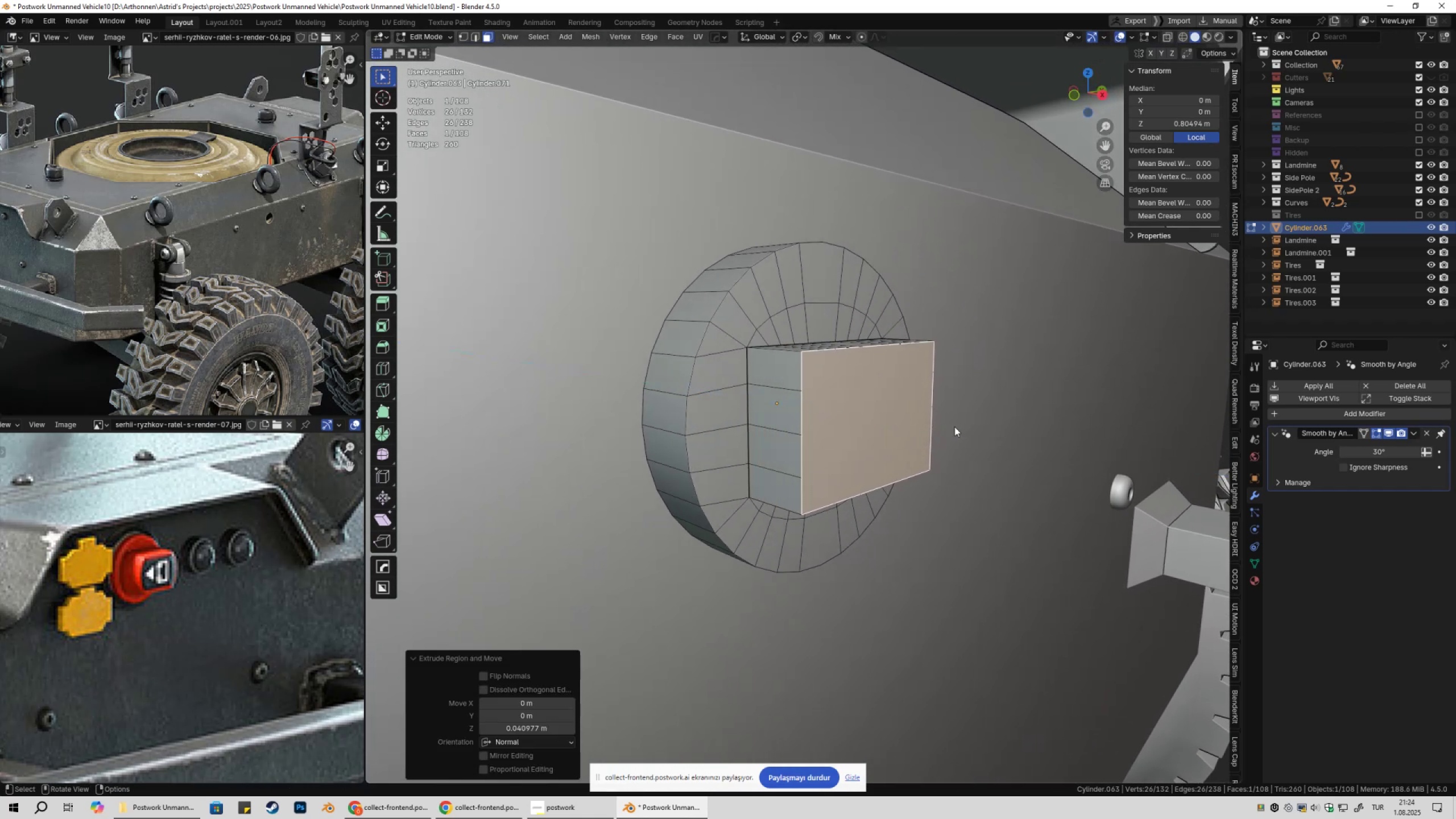 
key(Tab)
 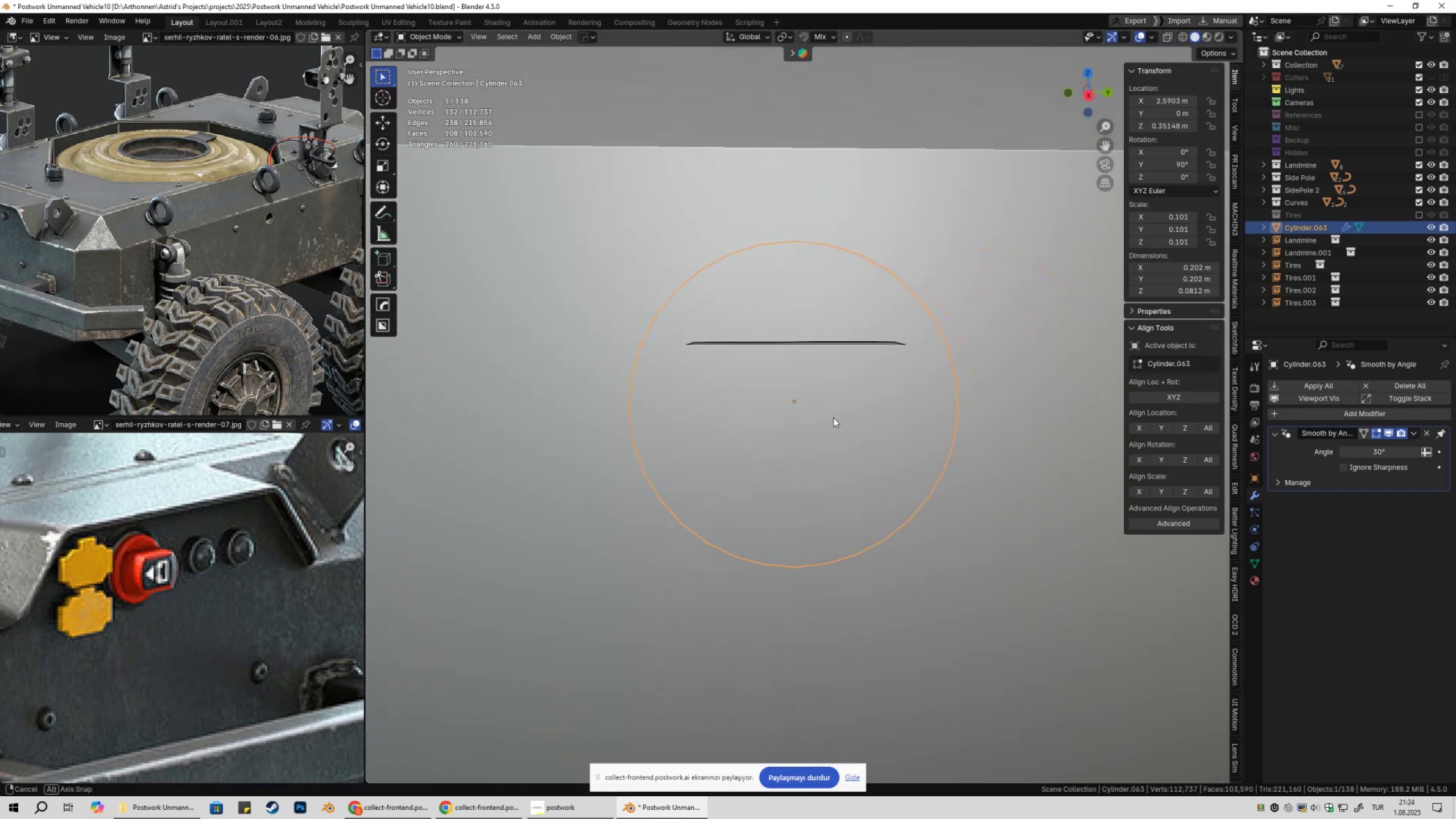 
key(Control+1)
 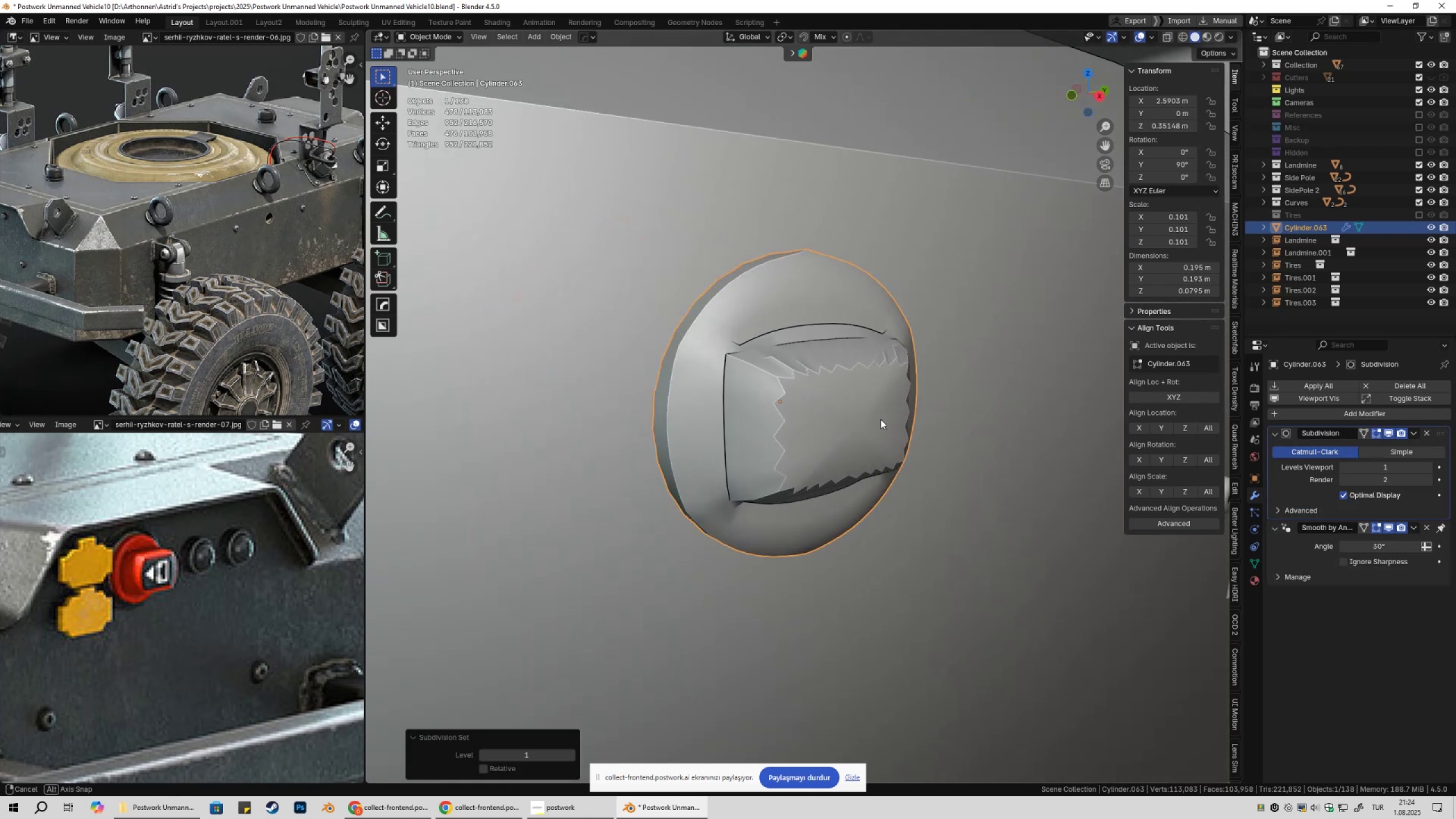 
key(Tab)
 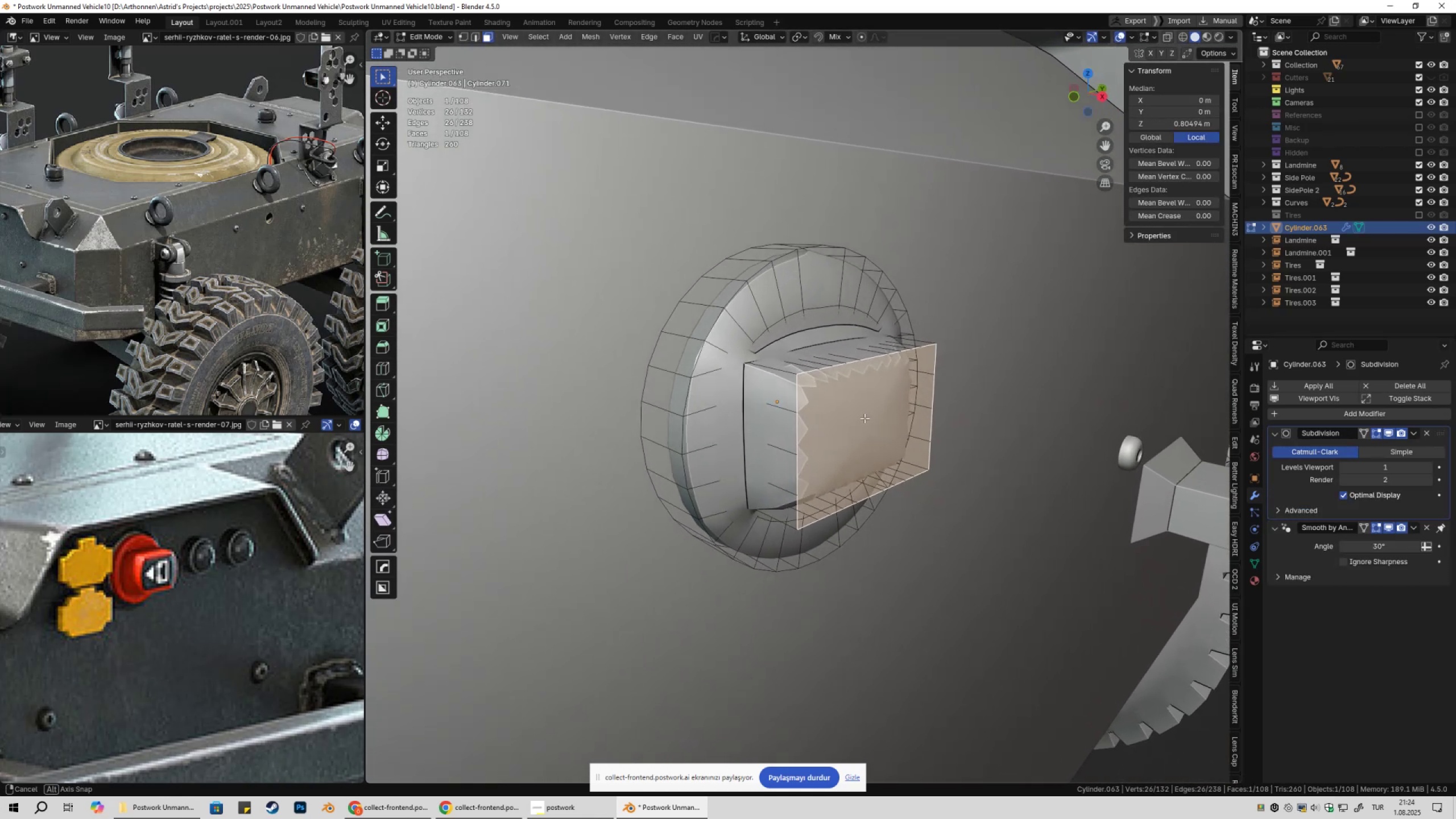 
key(Control+R)
 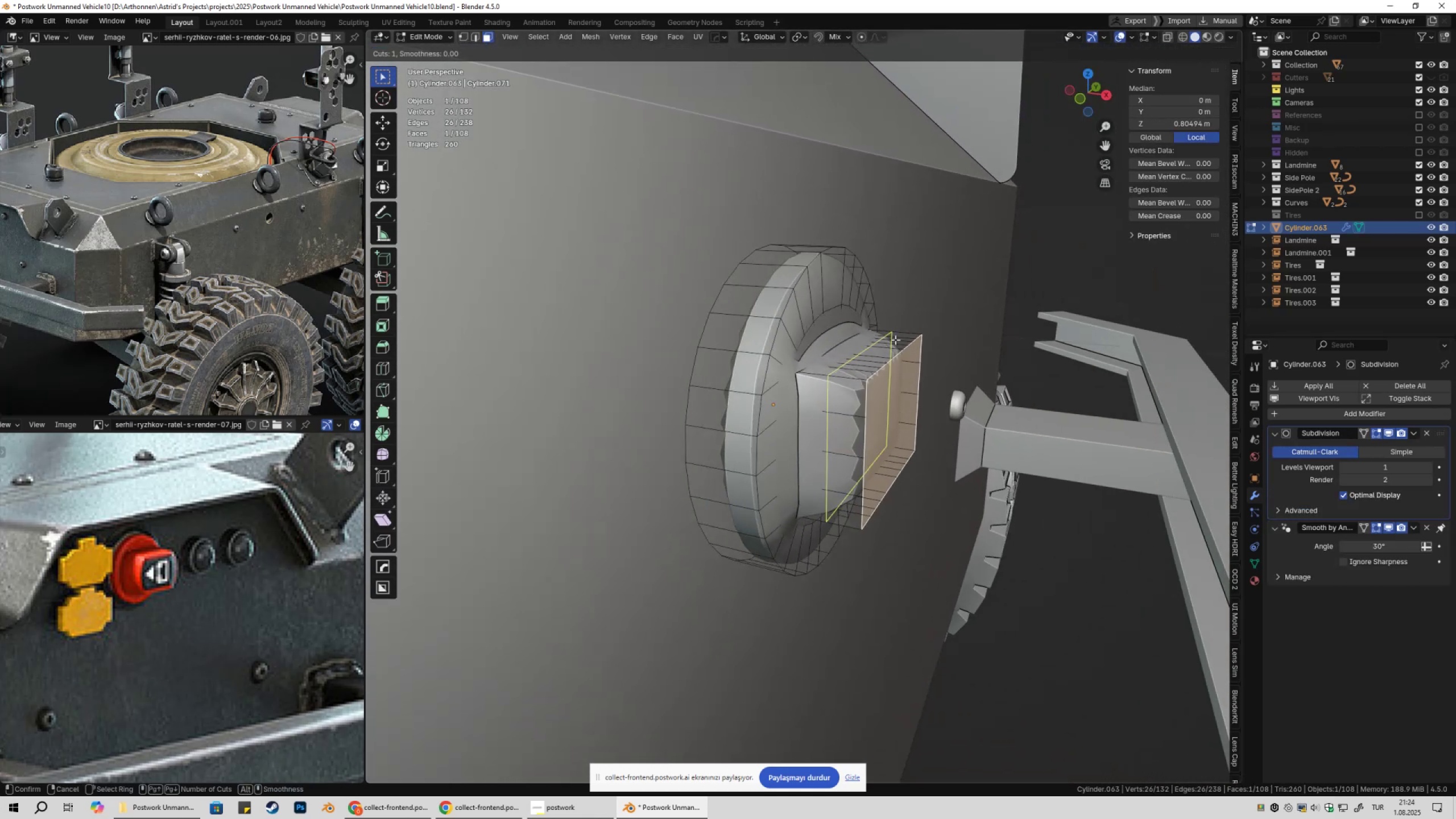 
left_click([895, 340])
 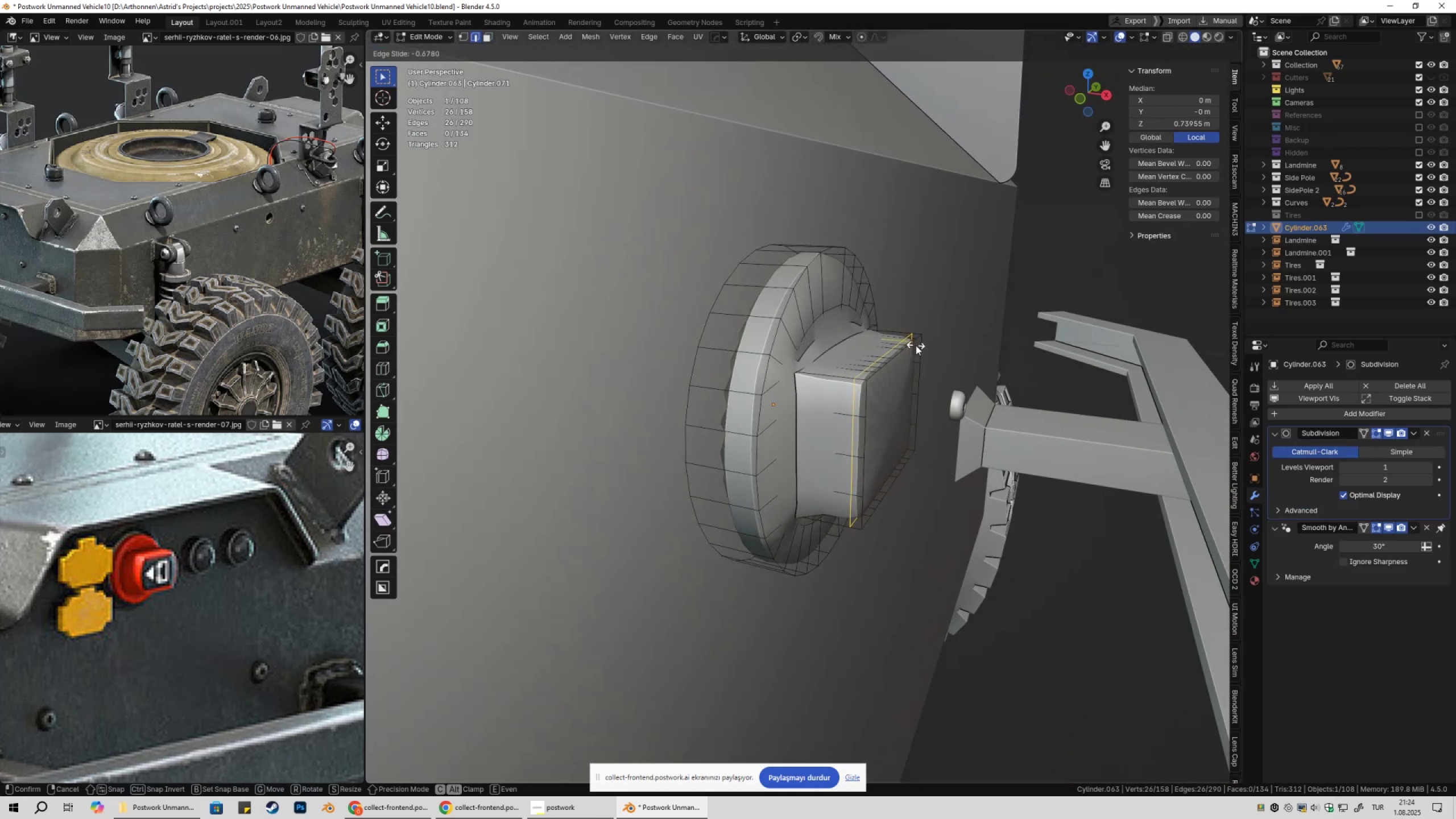 
left_click([913, 346])
 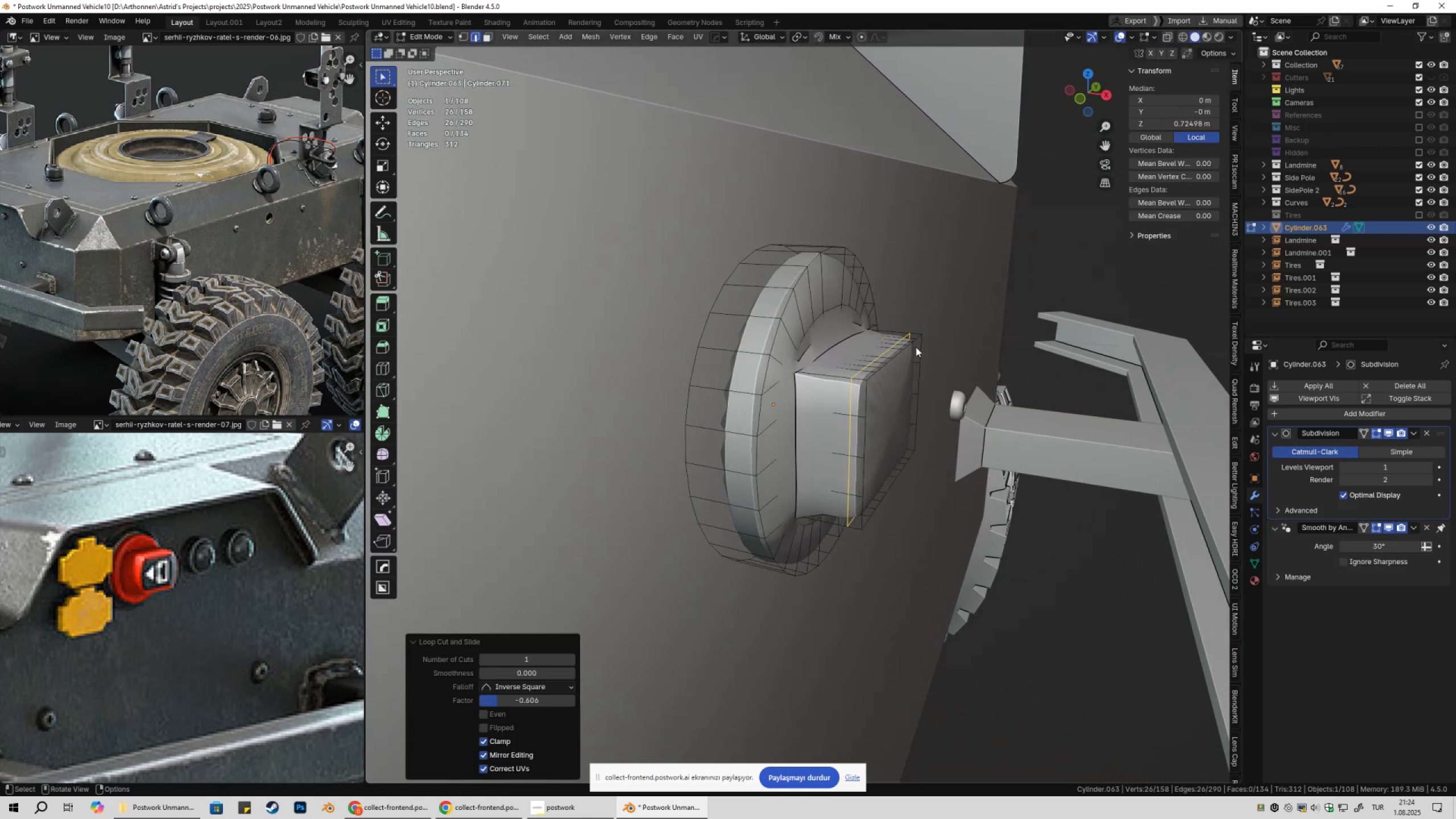 
key(Tab)
 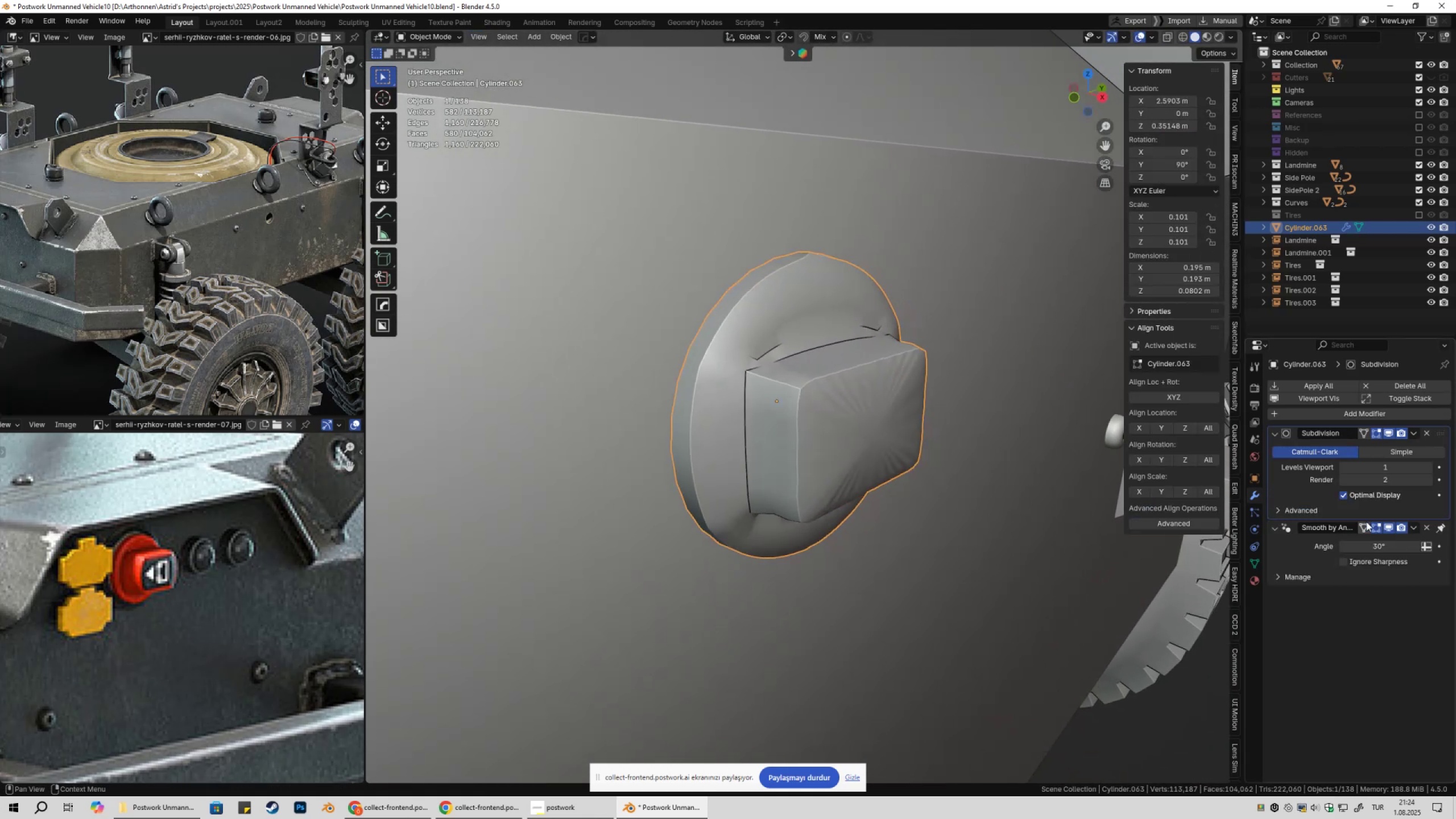 
left_click([1427, 528])
 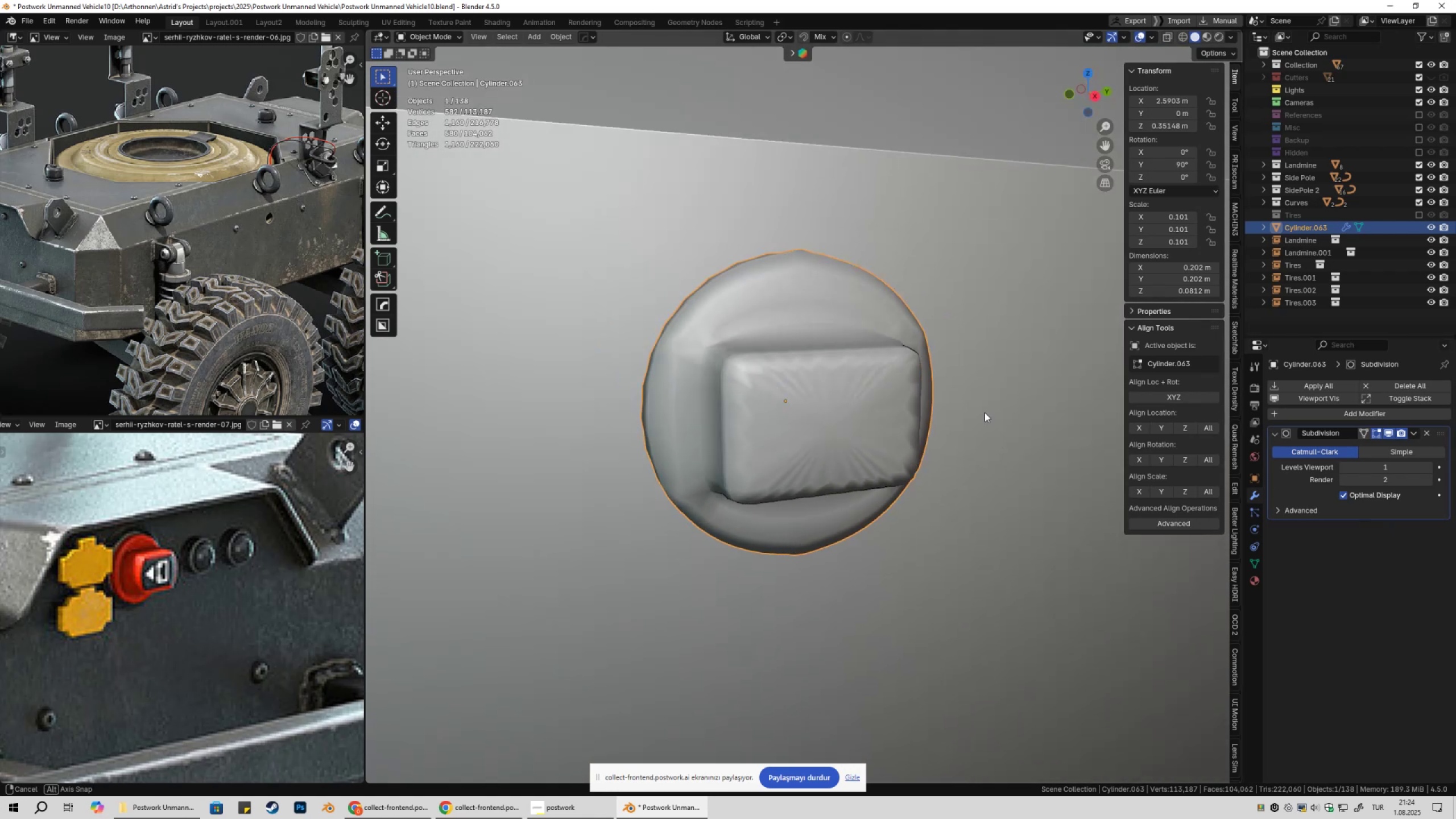 
right_click([1020, 402])
 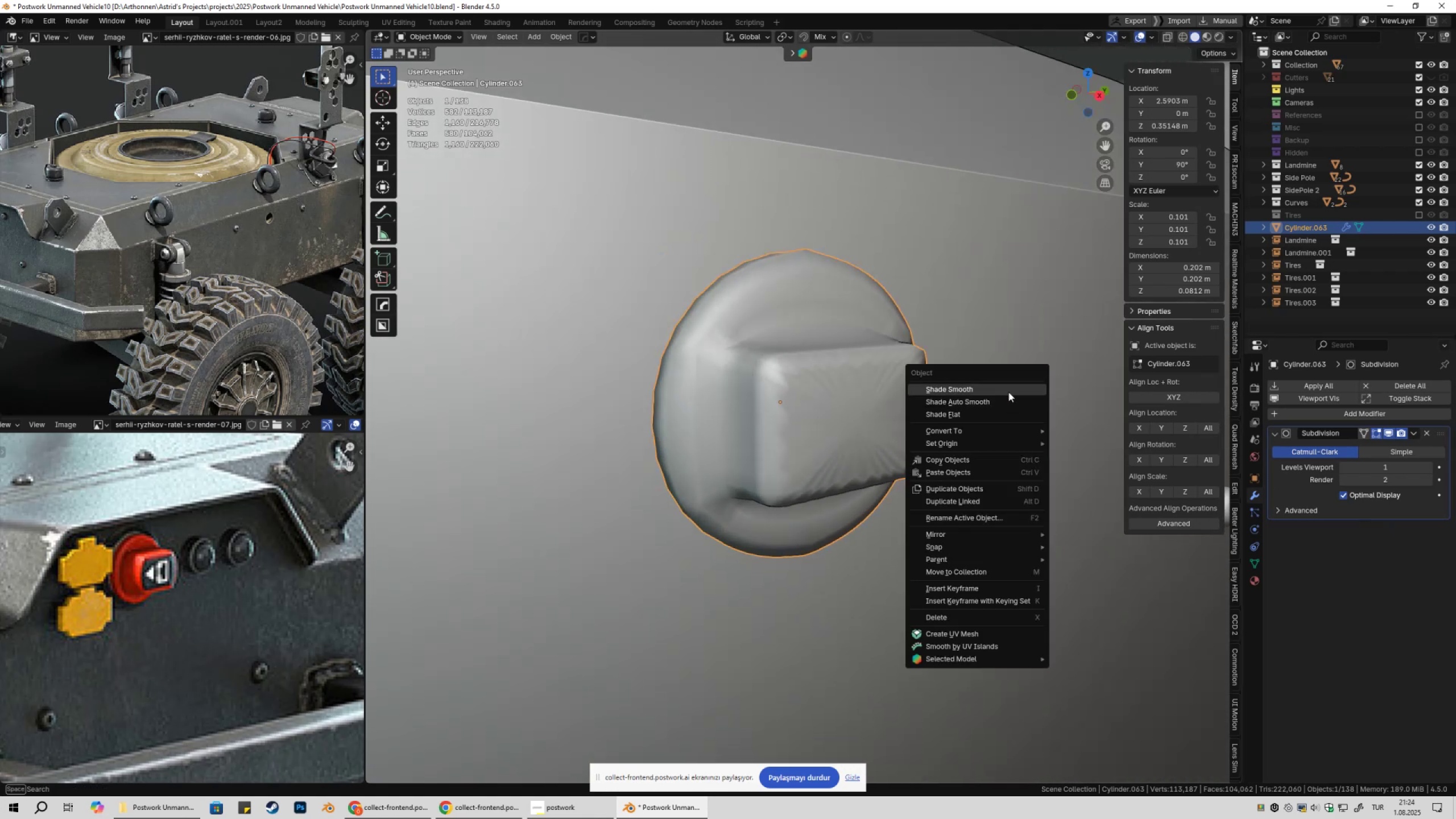 
left_click([1008, 392])
 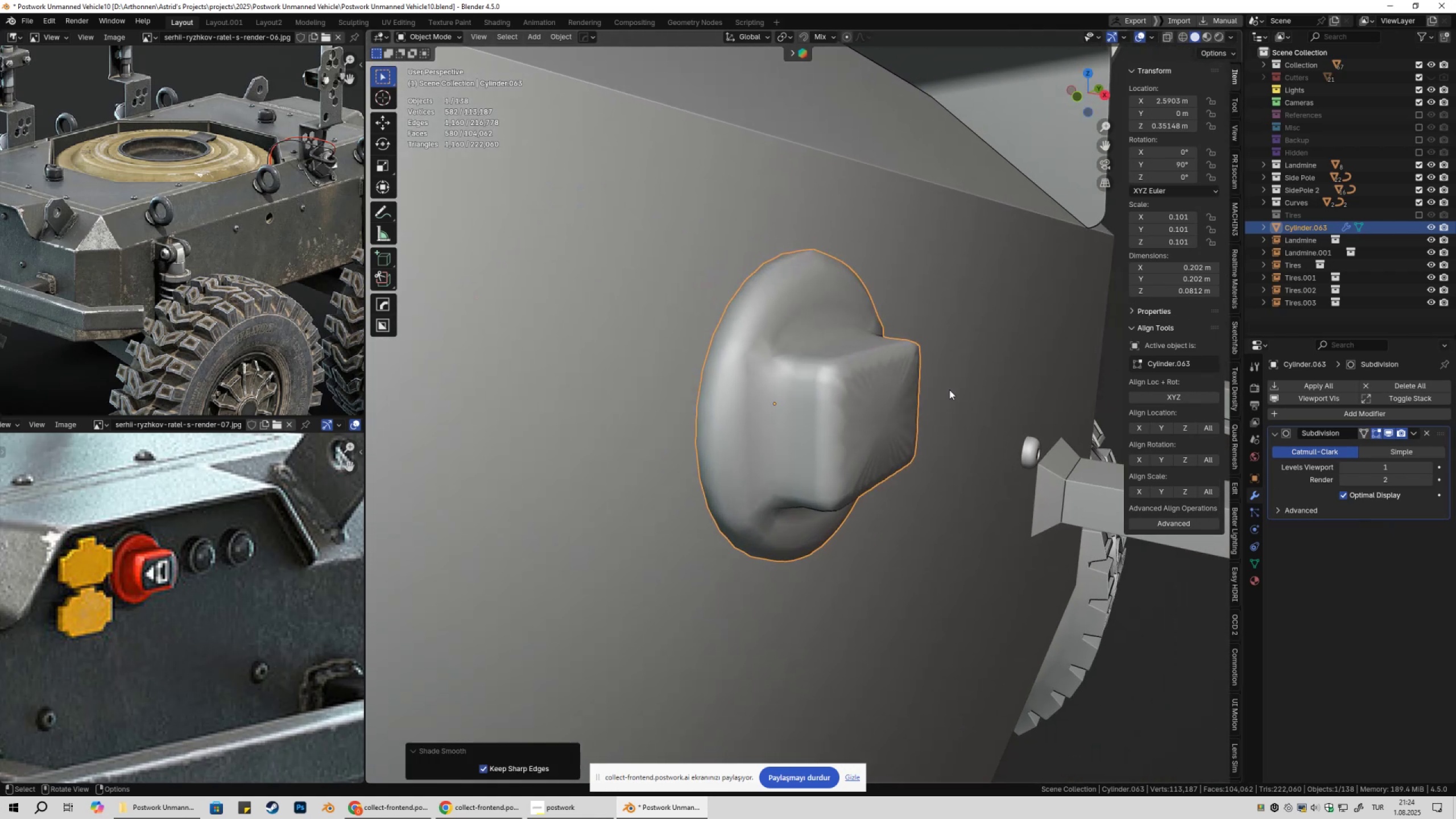 
right_click([950, 390])
 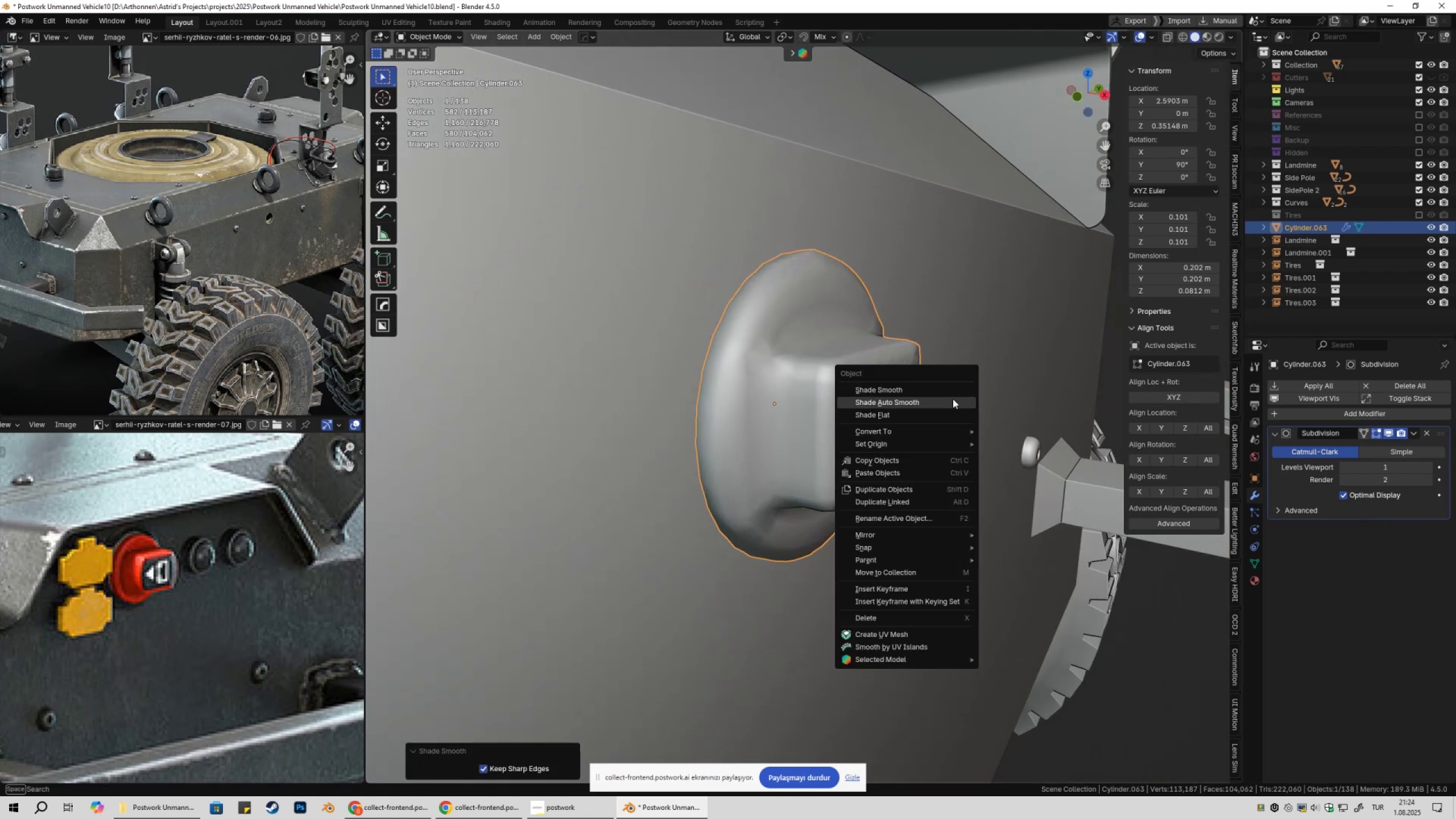 
left_click([953, 399])
 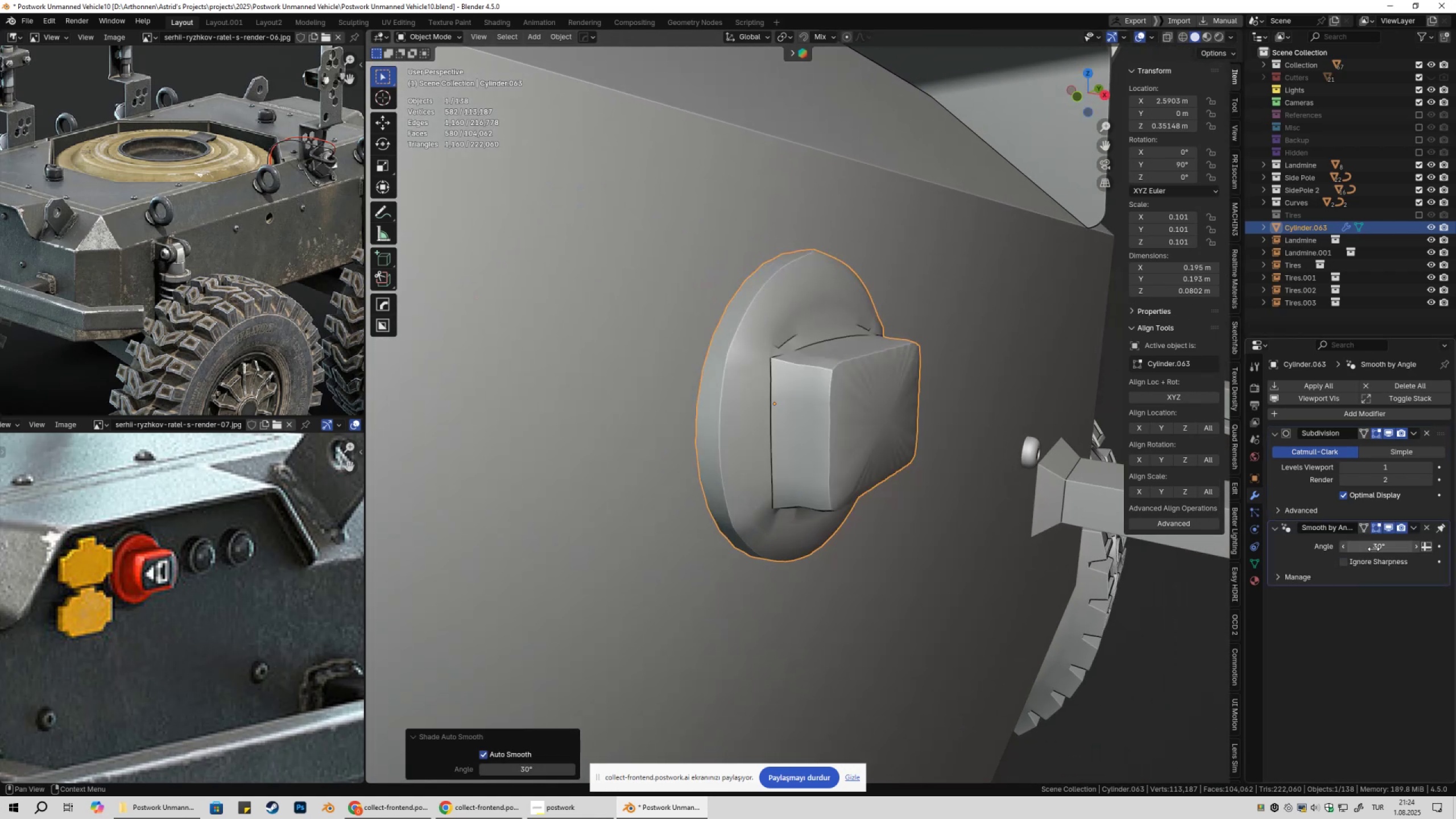 
left_click_drag(start_coordinate=[1376, 543], to_coordinate=[704, 590])
 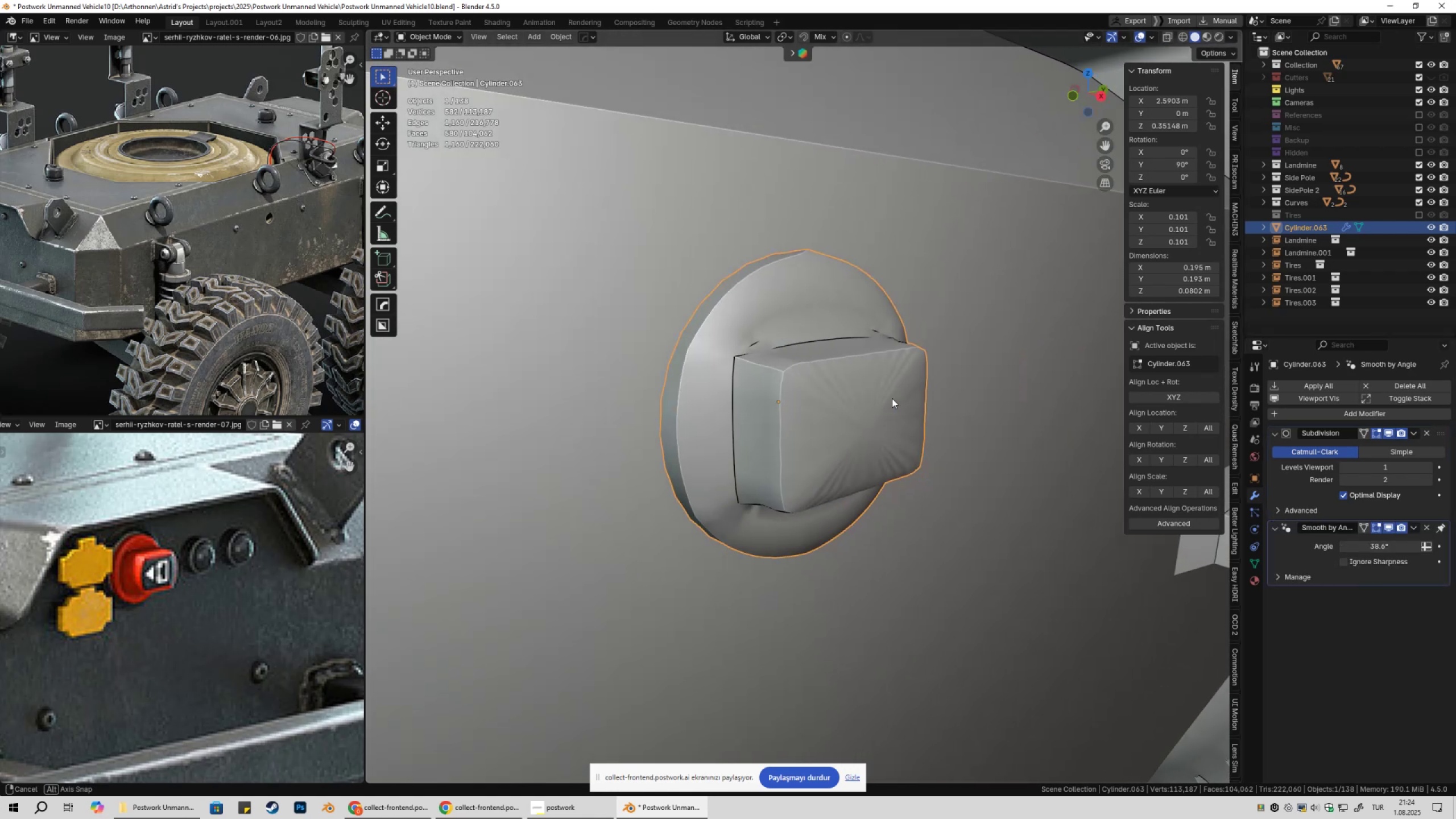 
key(Tab)
 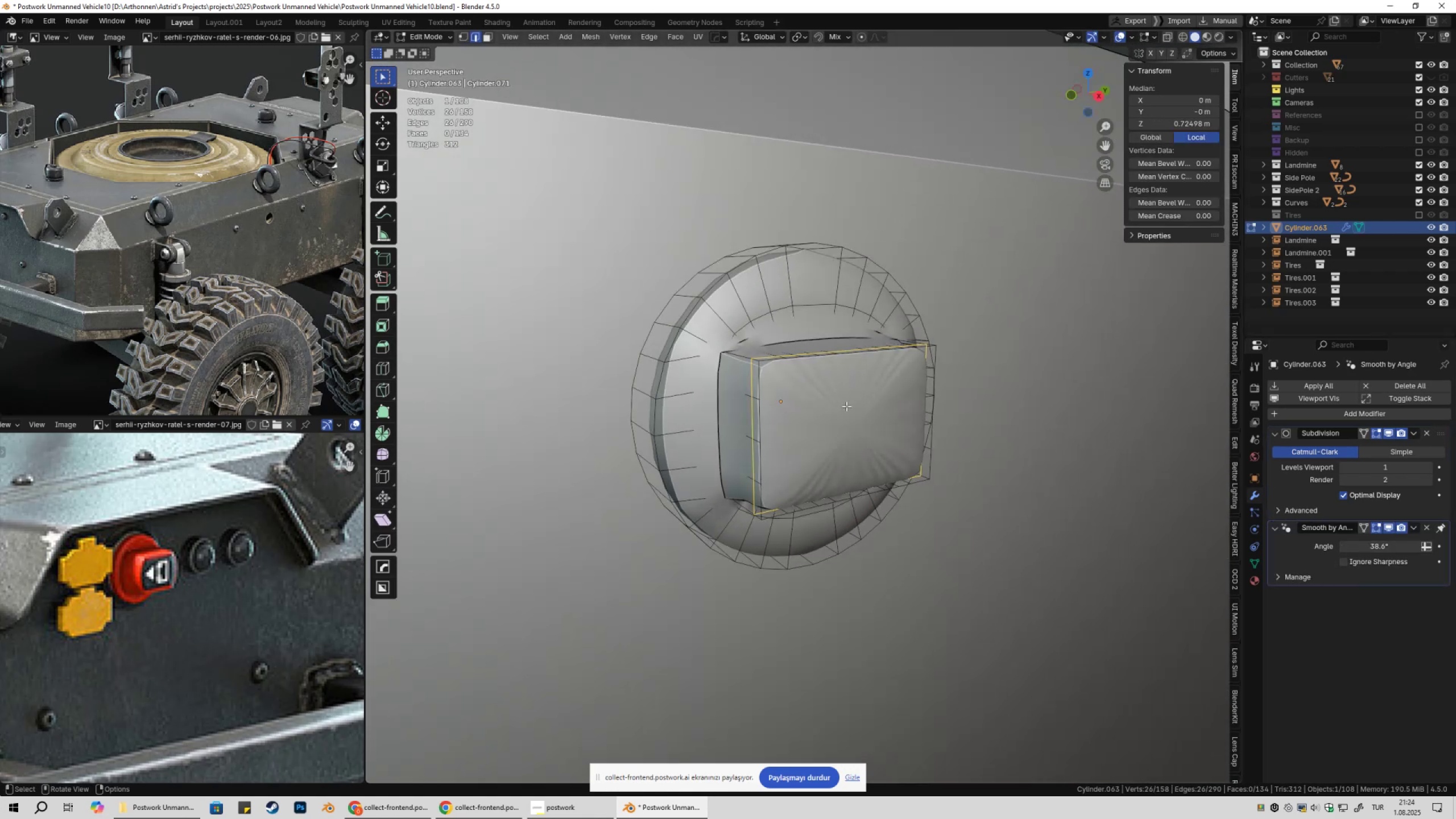 
key(3)
 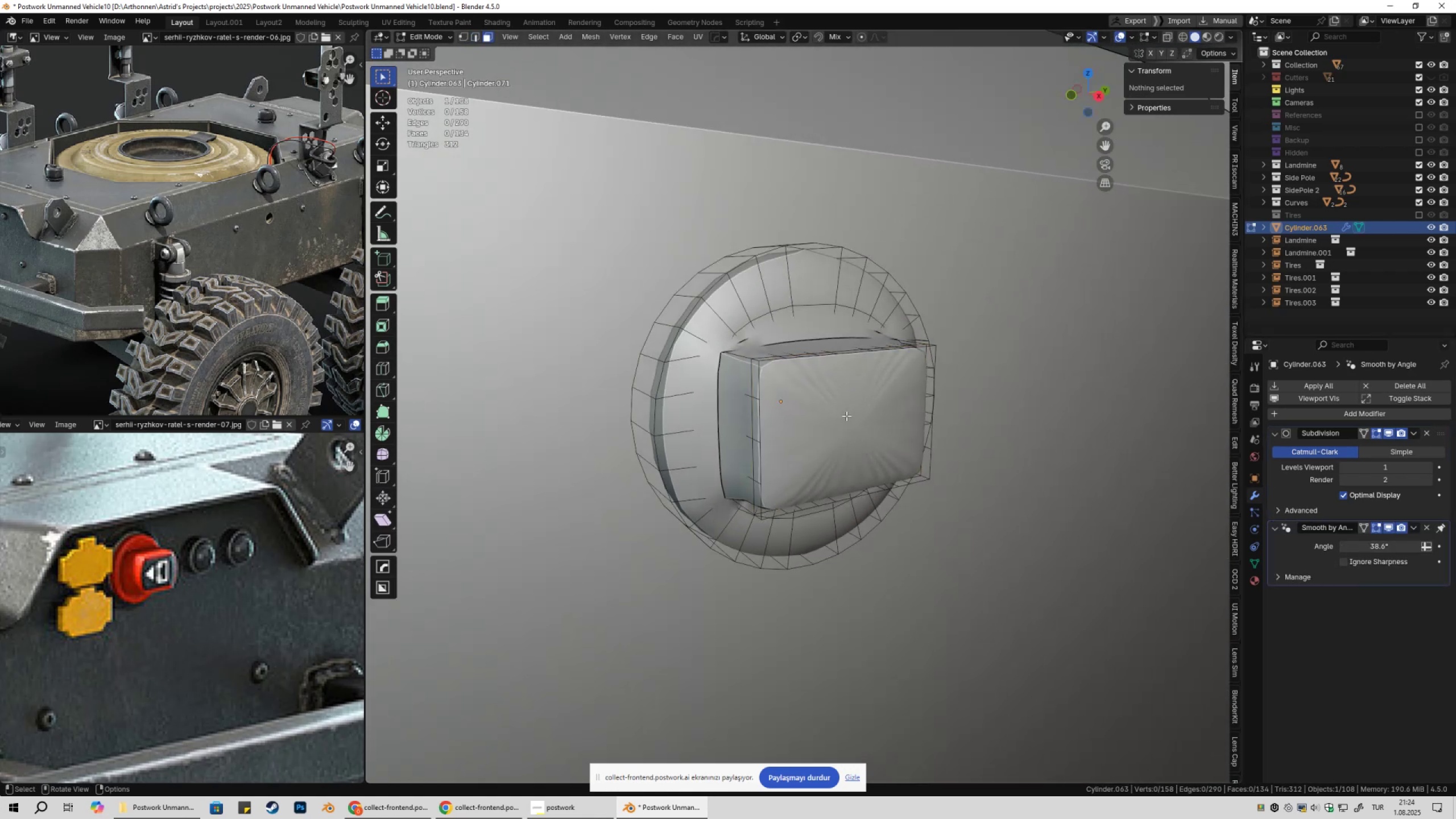 
left_click([846, 416])
 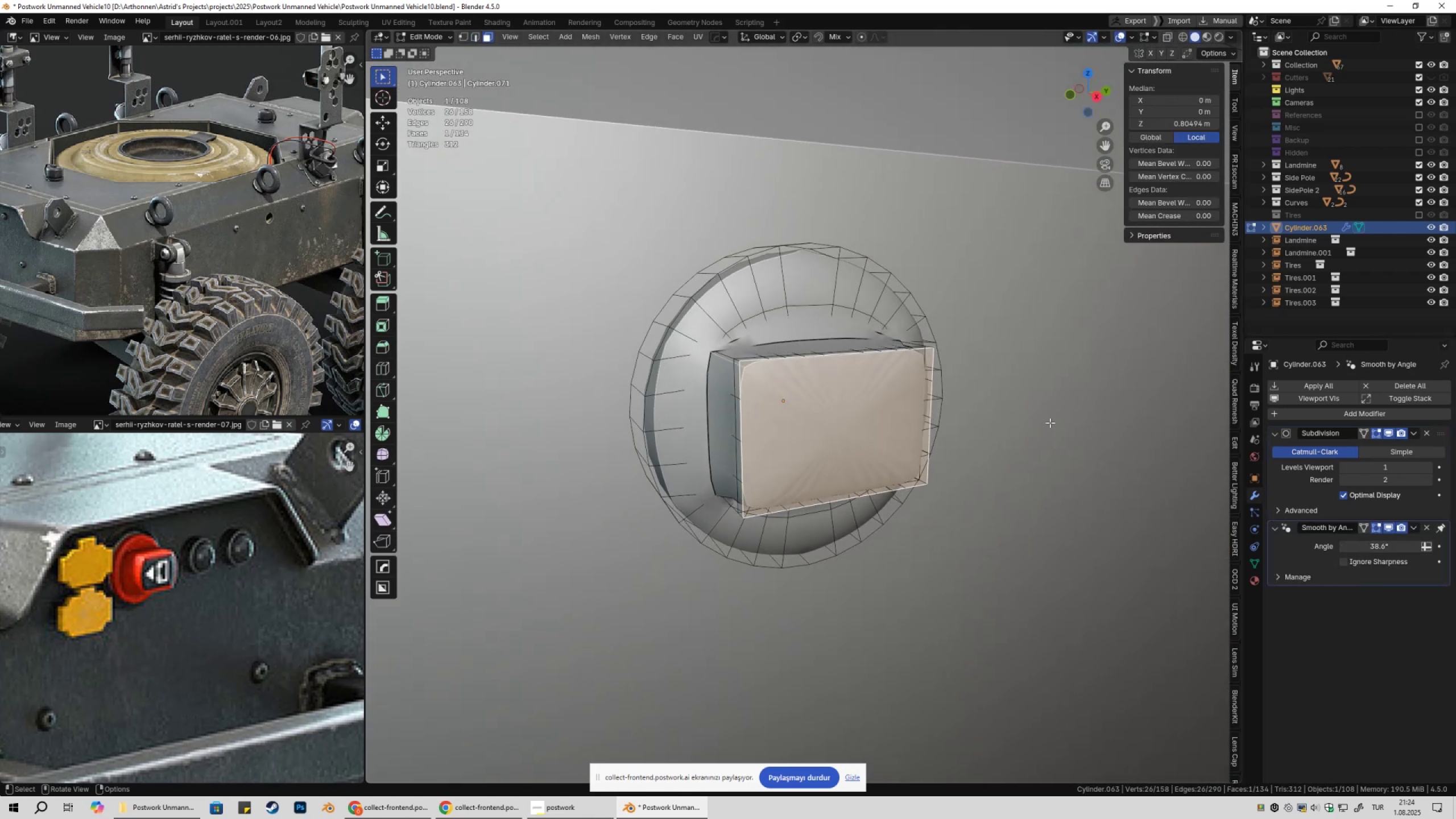 
key(I)
 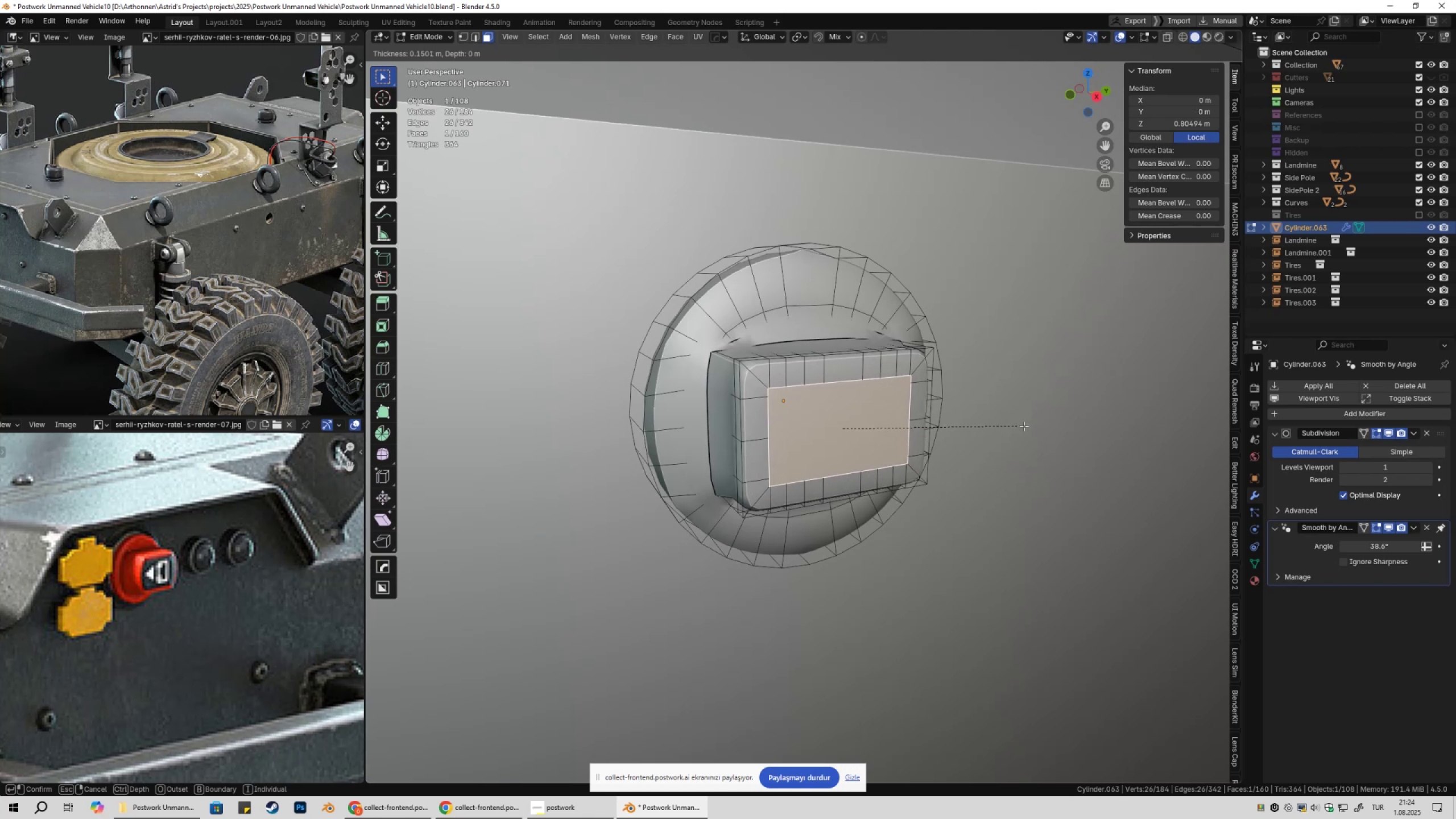 
left_click([1027, 426])
 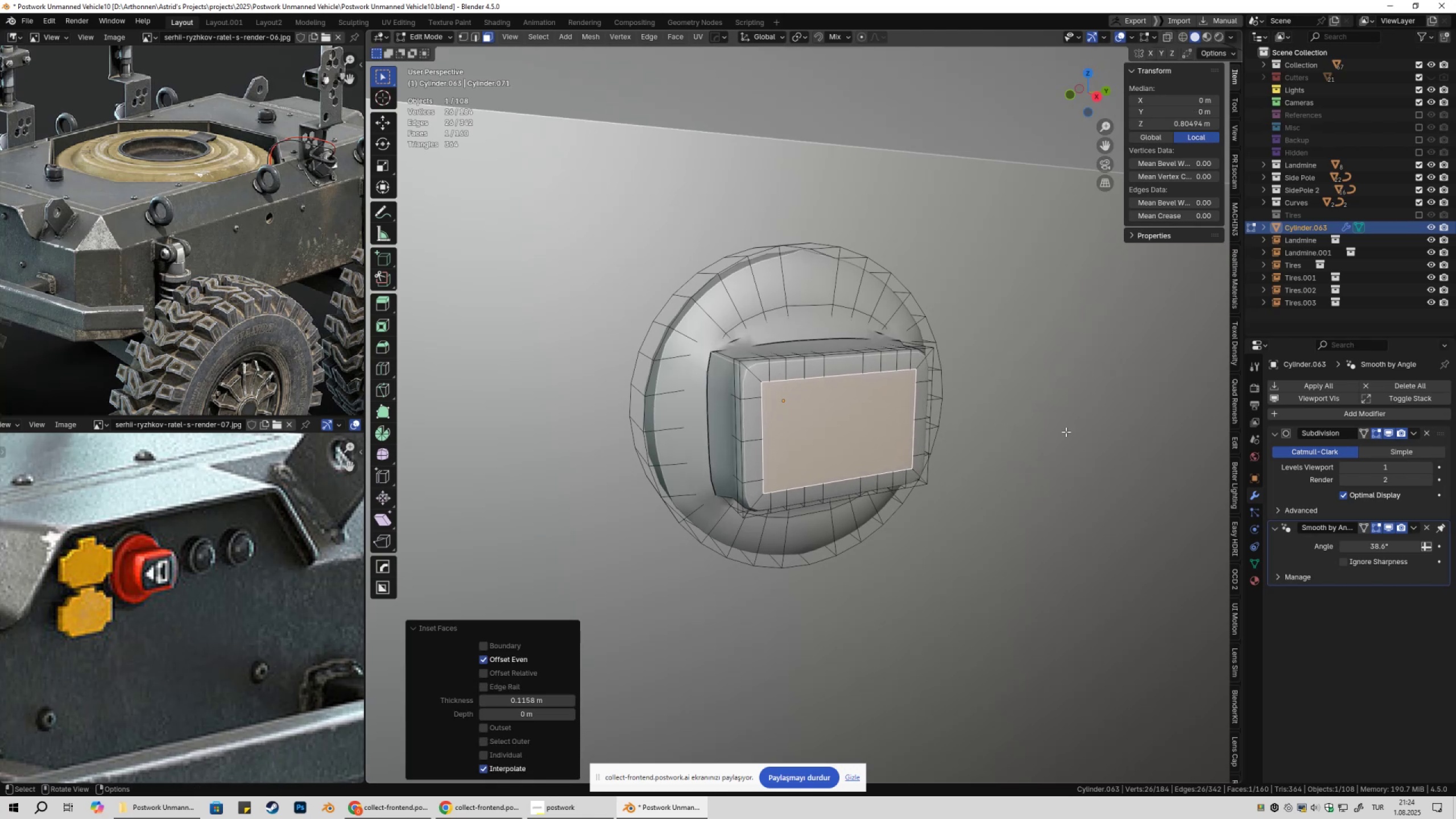 
key(I)
 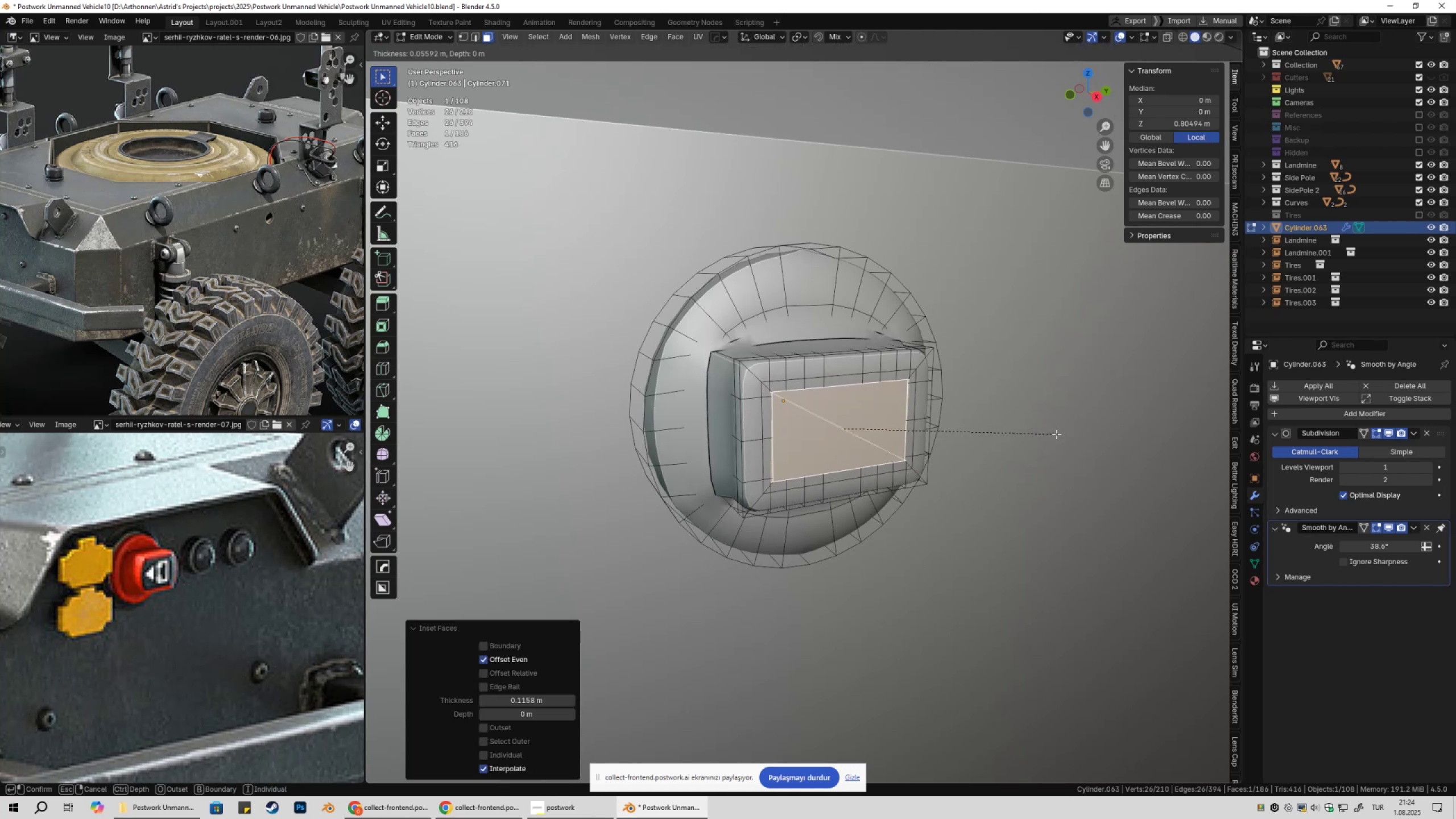 
left_click([1059, 435])
 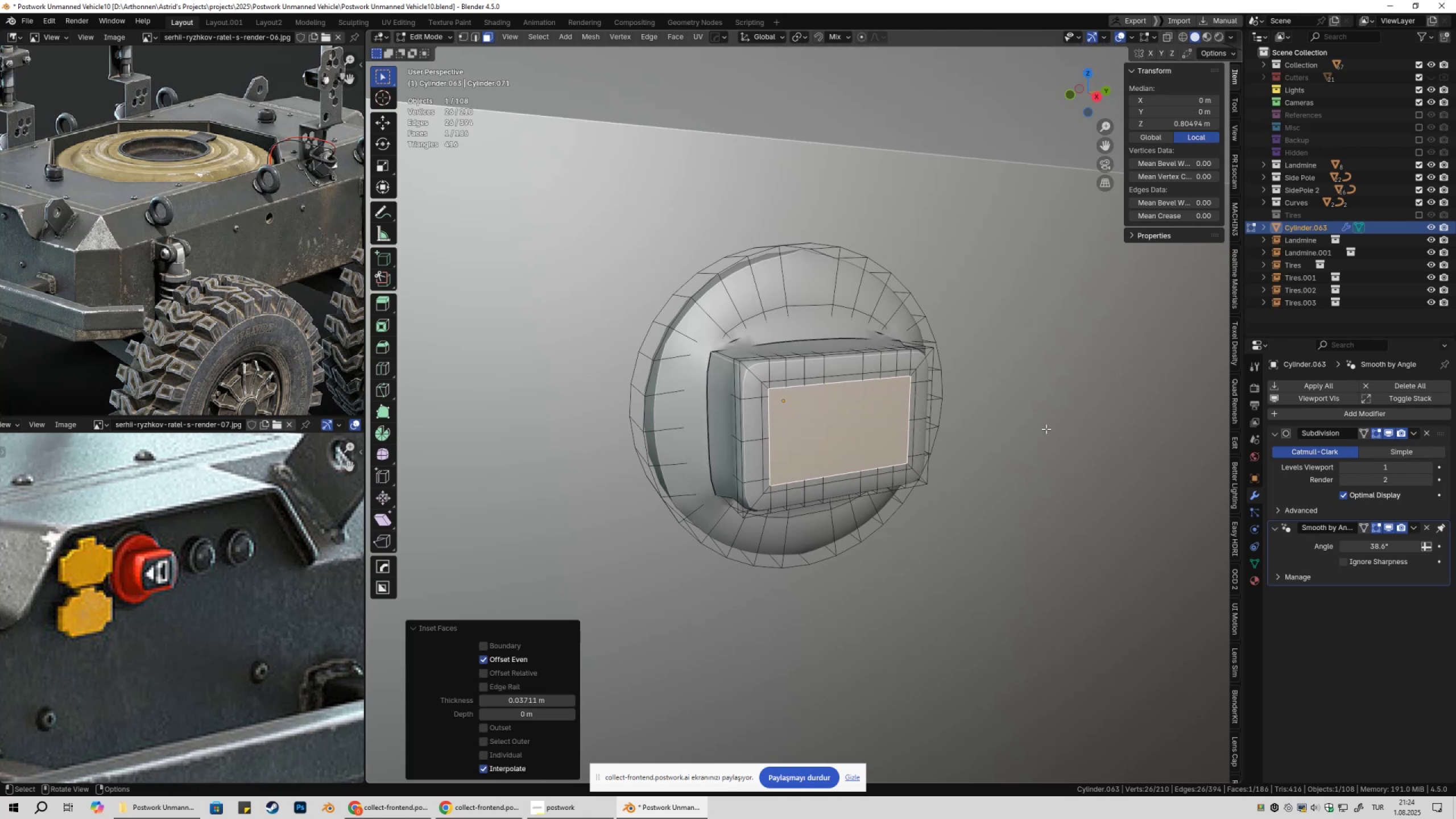 
key(Tab)
 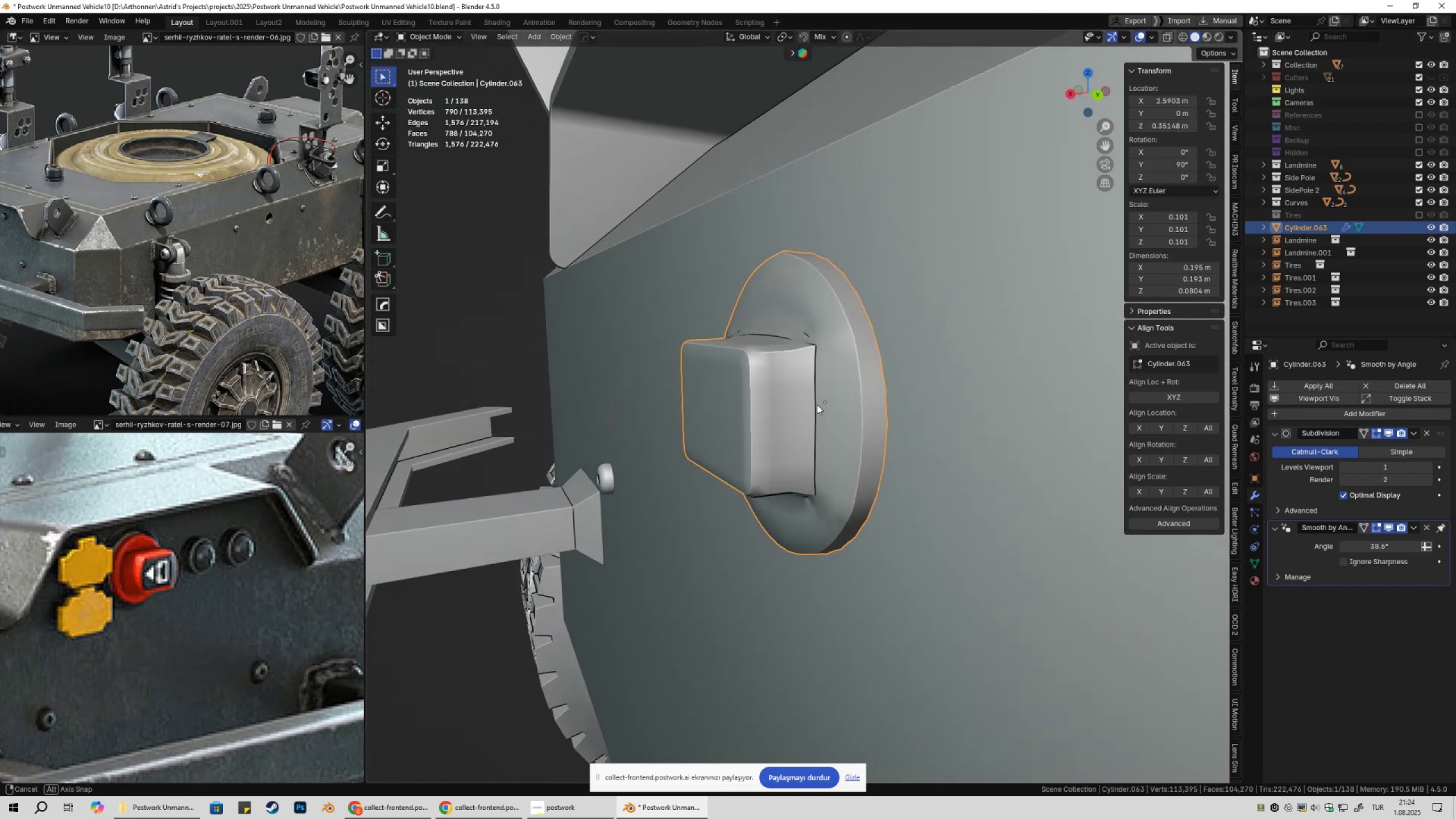 
key(Tab)
 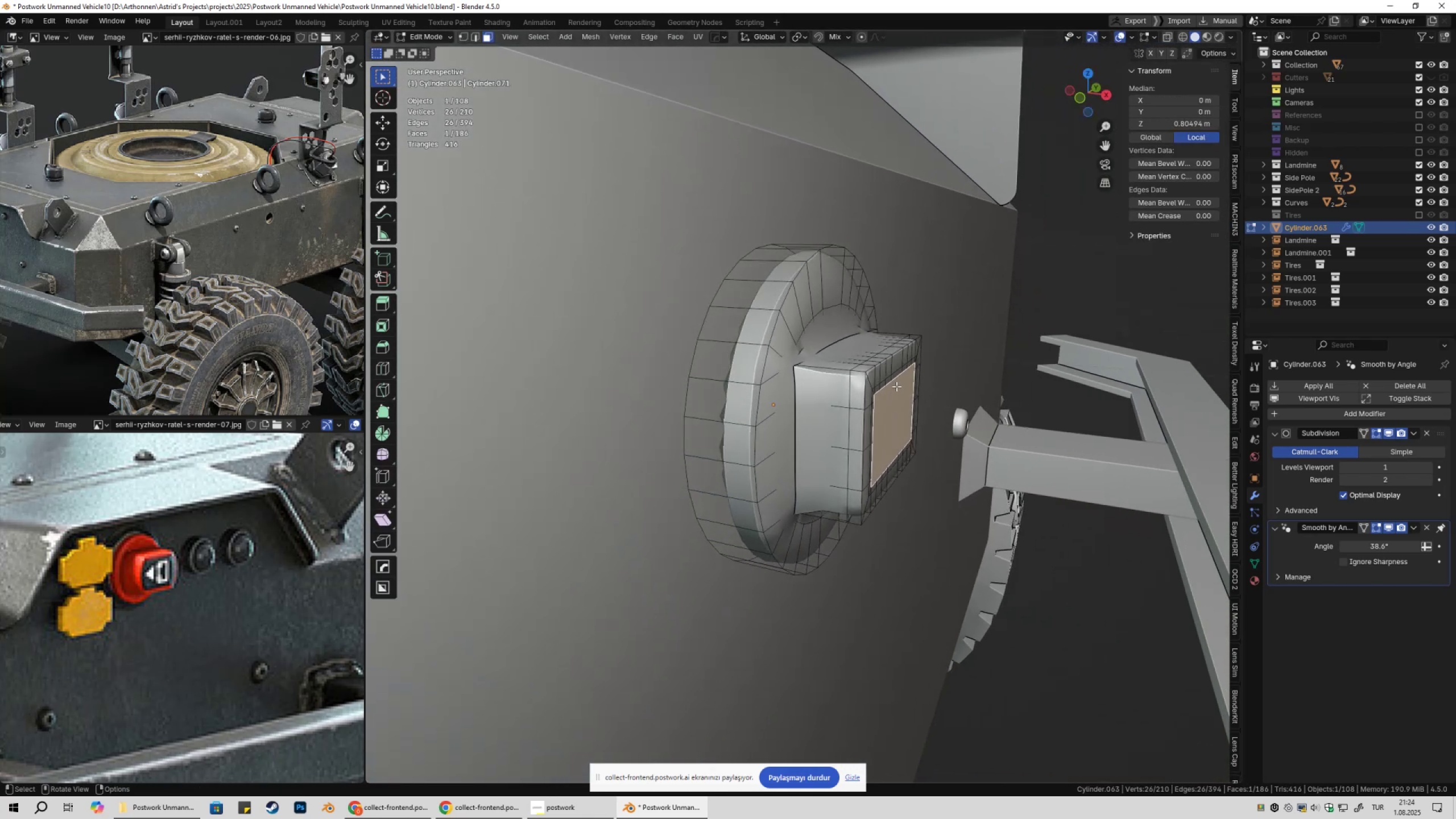 
key(Control+ControlLeft)
 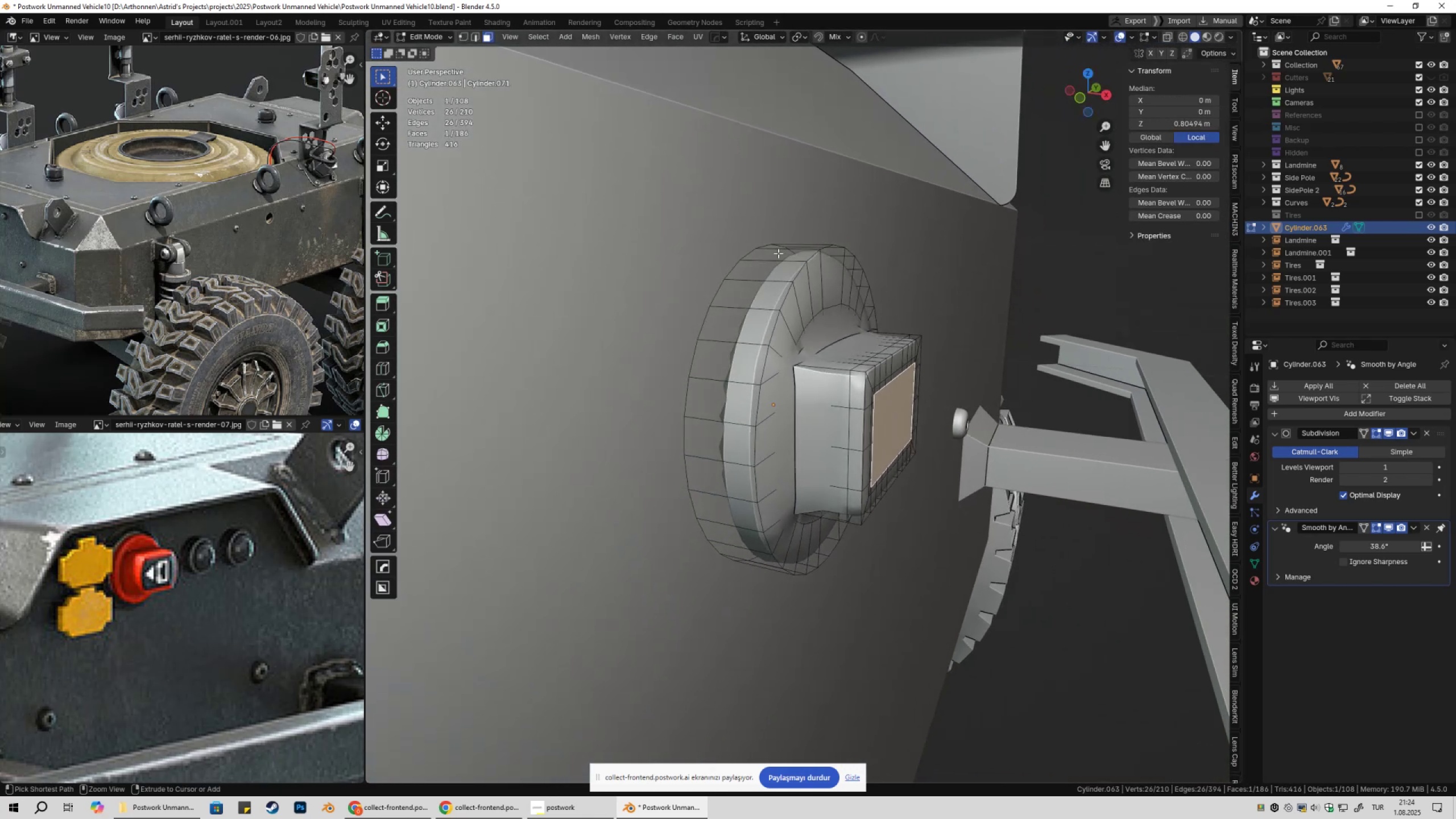 
key(Control+R)
 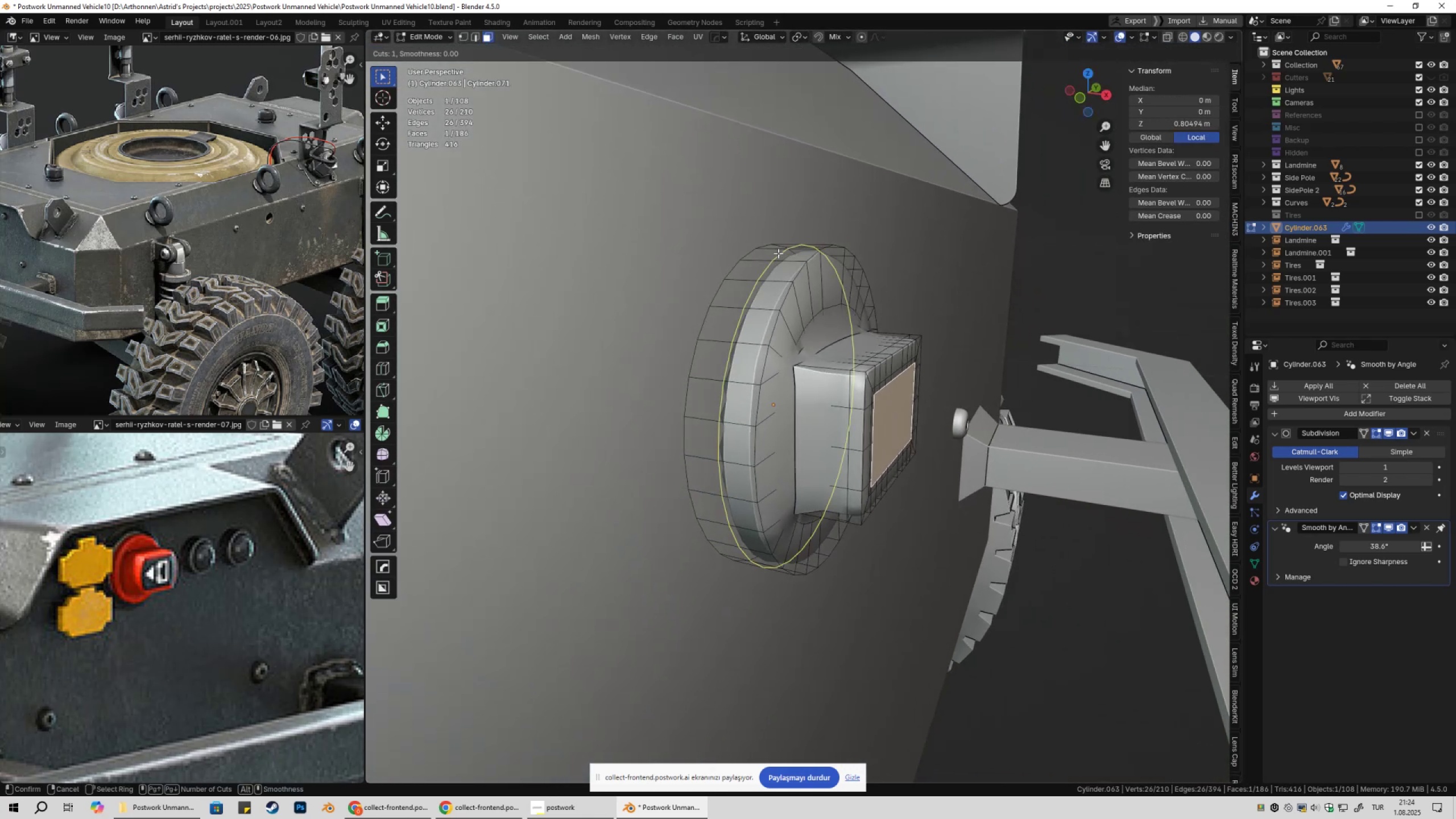 
left_click([778, 253])
 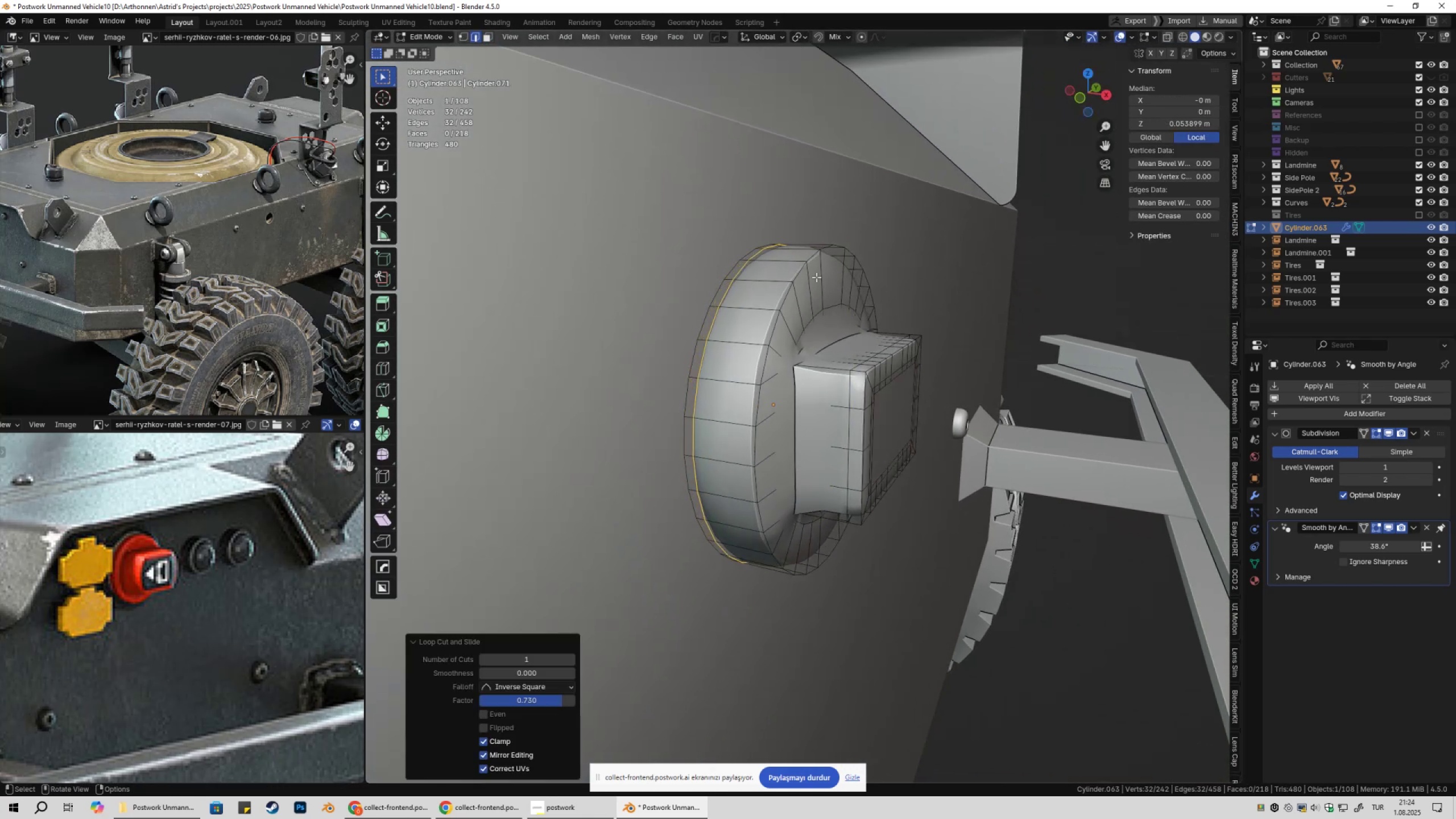 
key(Control+ControlLeft)
 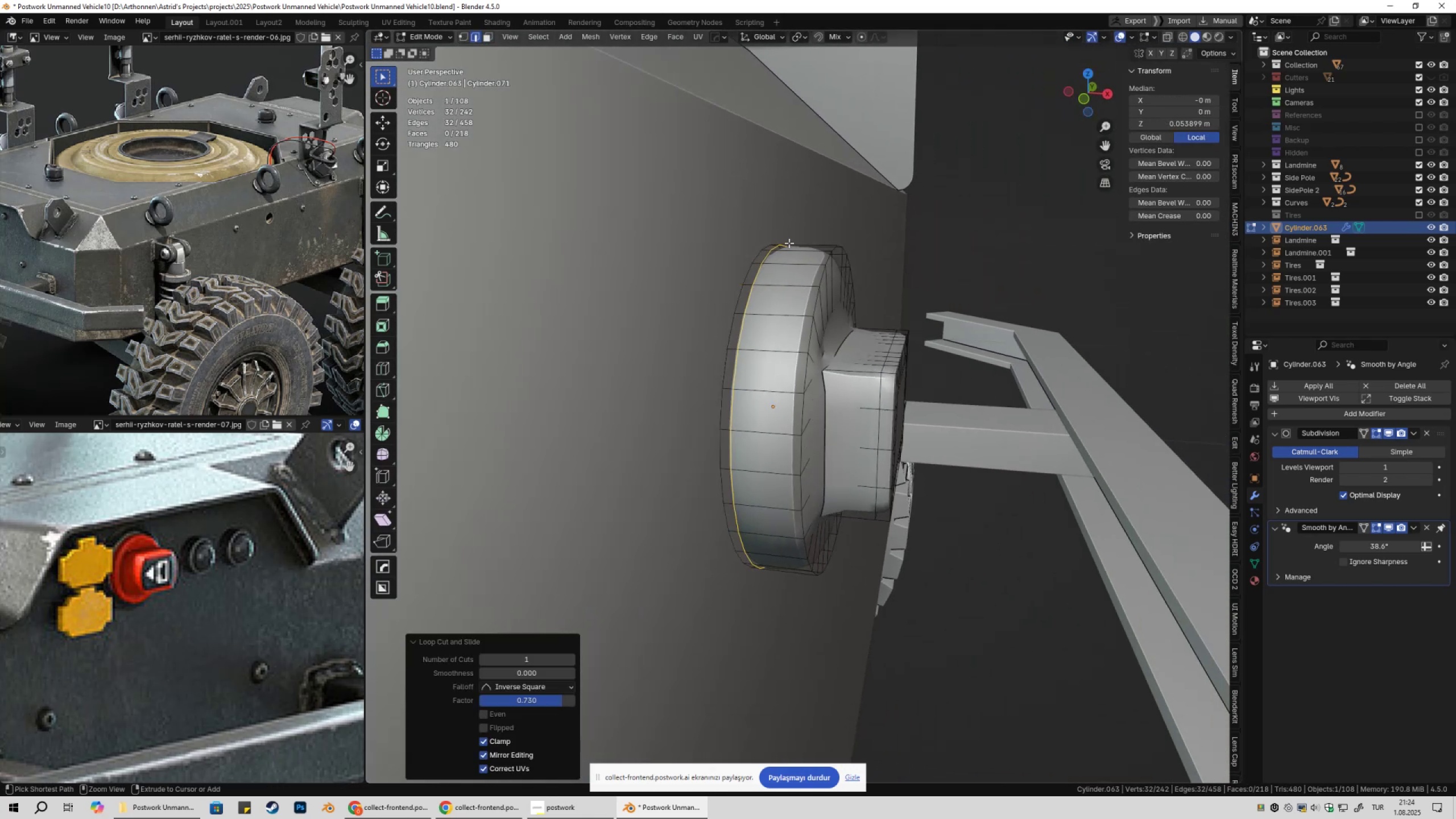 
key(Control+R)
 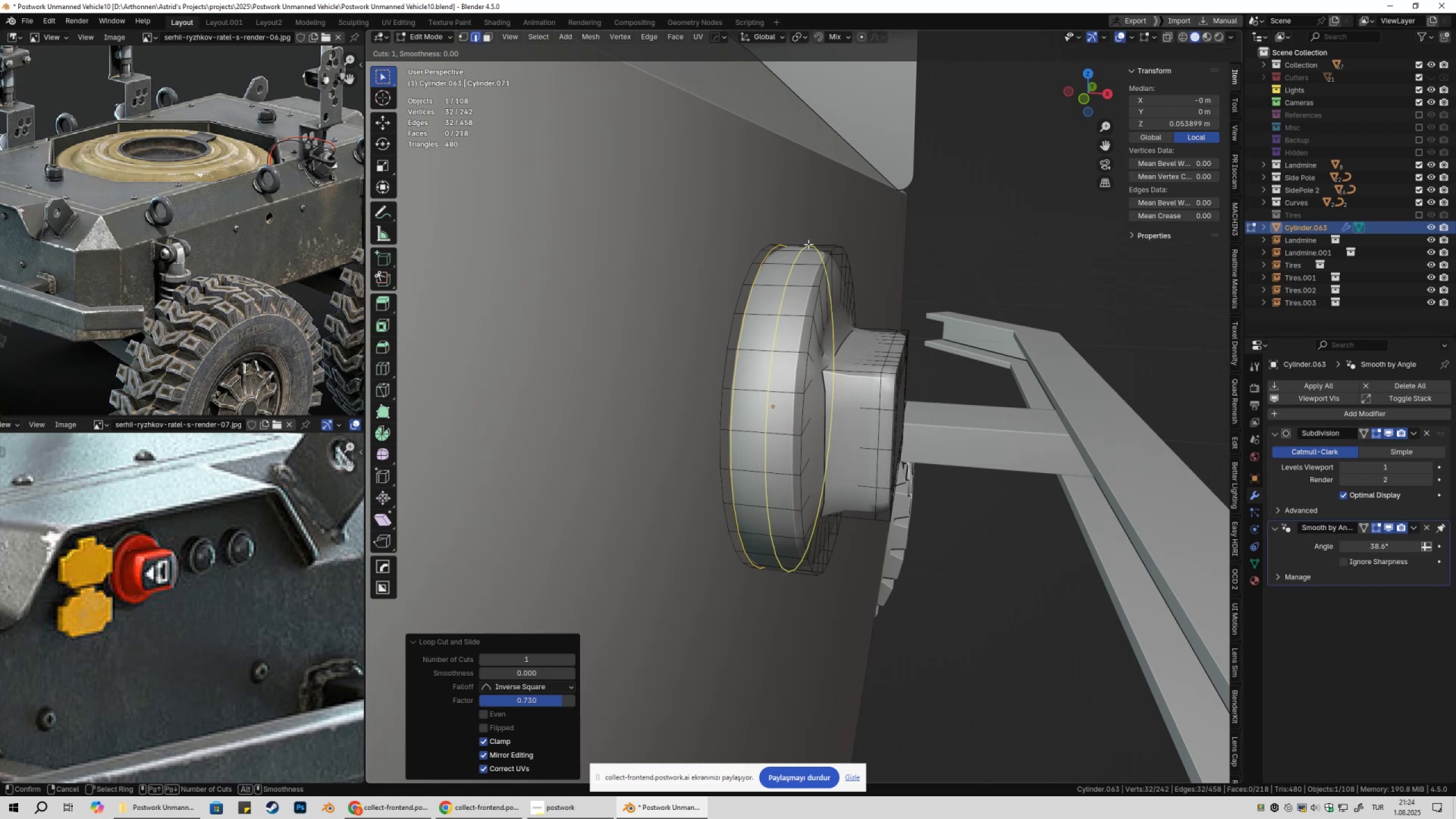 
left_click([808, 244])
 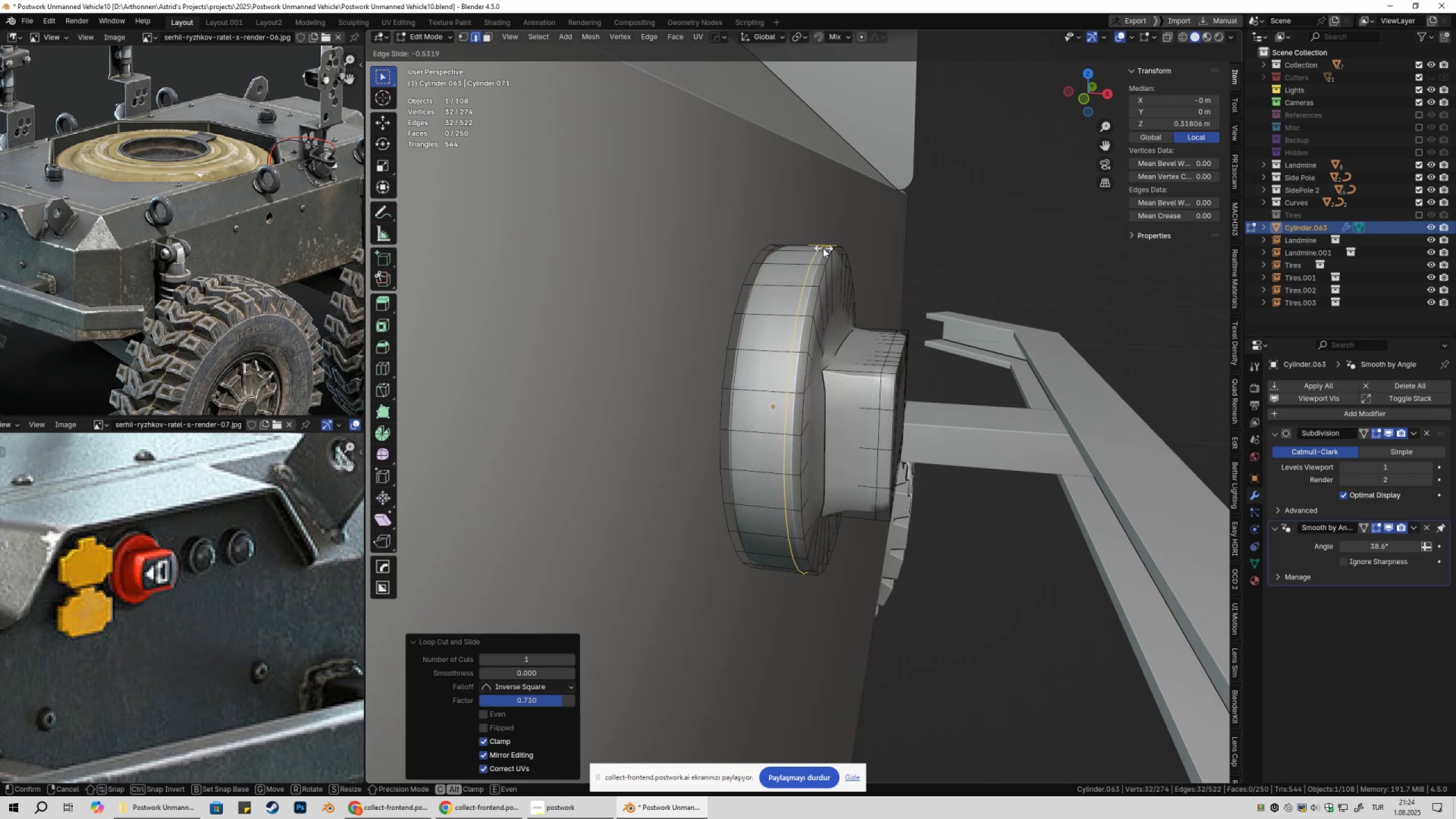 
left_click([820, 248])
 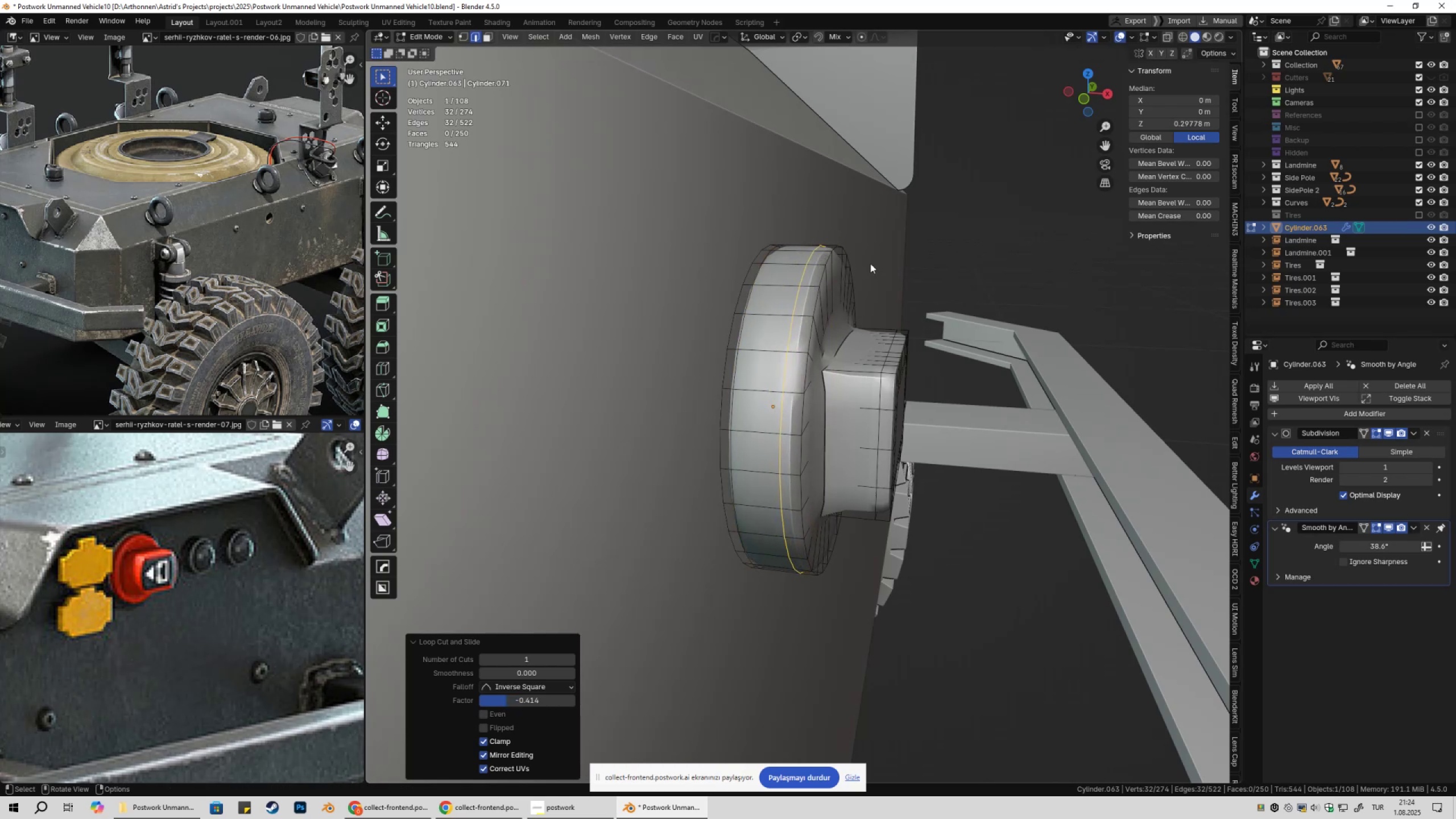 
key(Tab)
 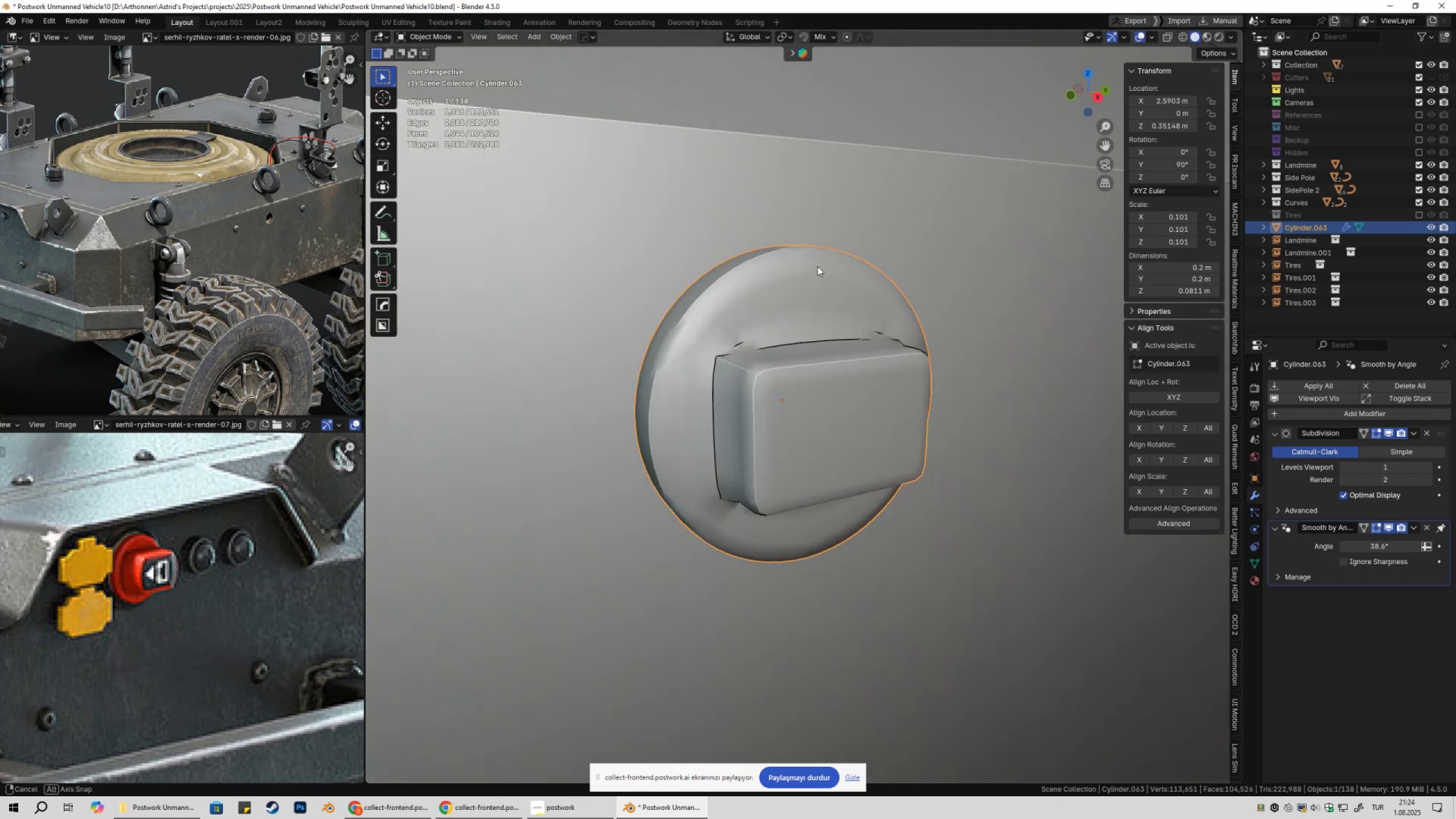 
key(Tab)
 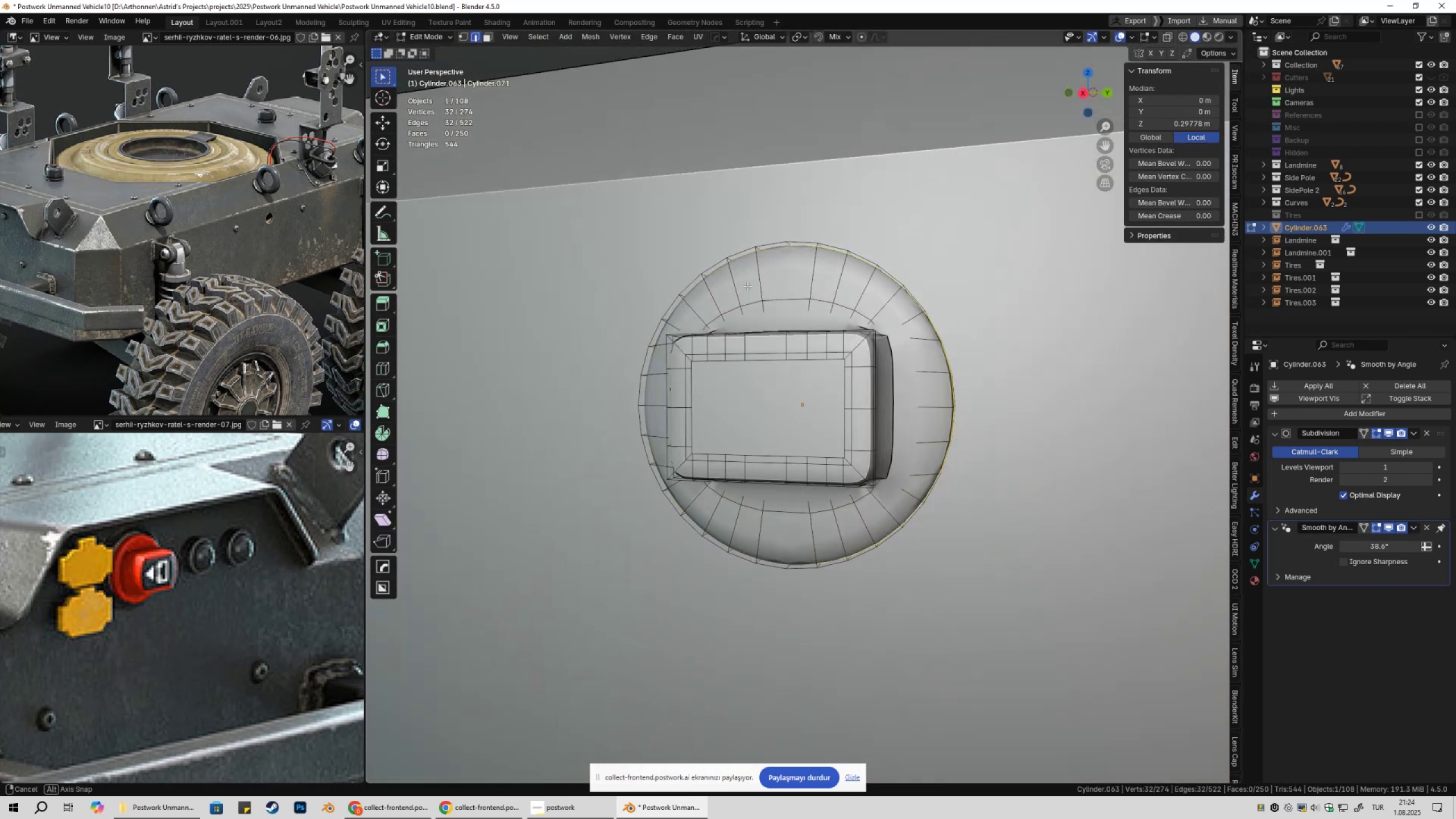 
key(Tab)
 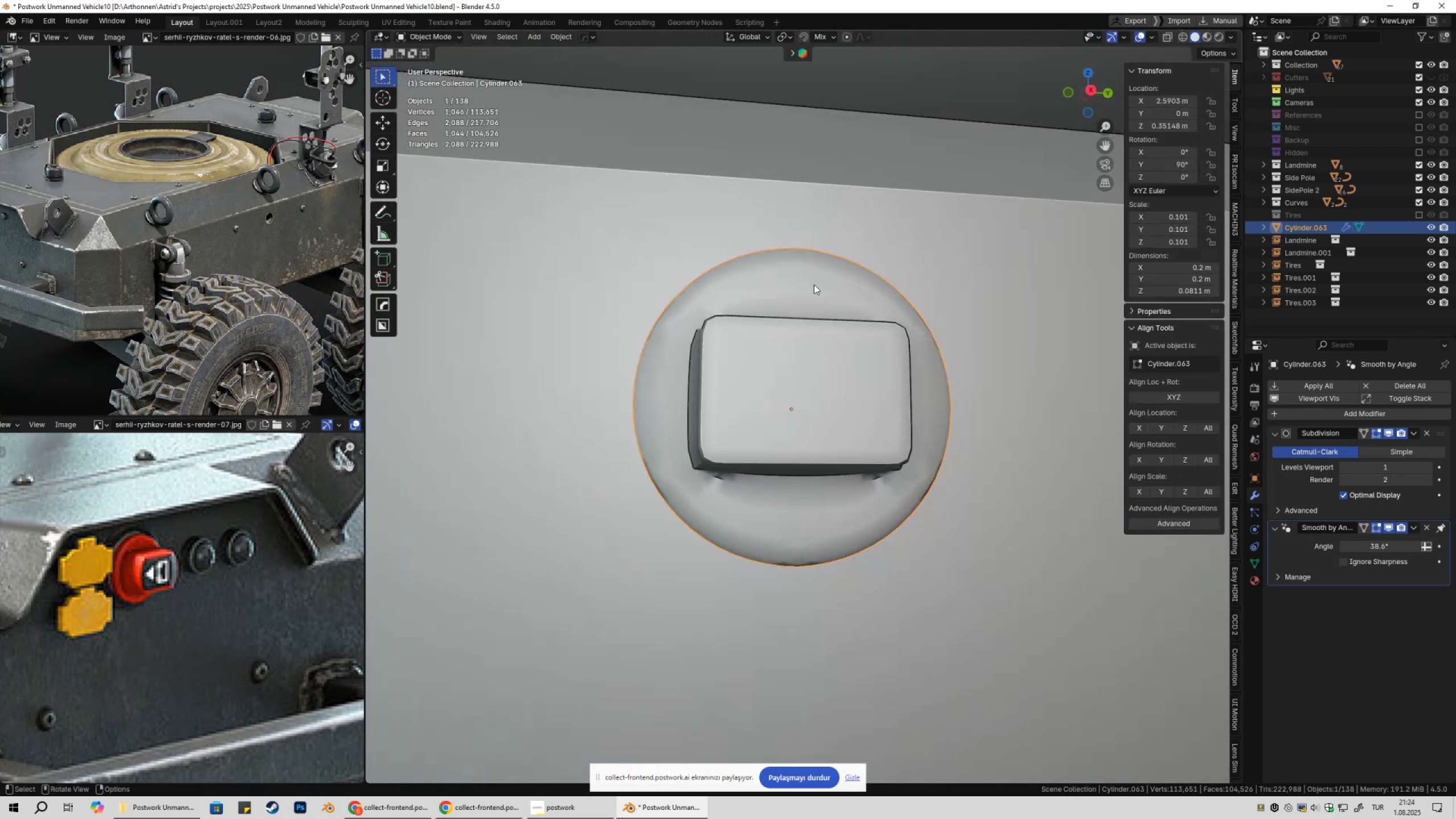 
scroll: coordinate [817, 328], scroll_direction: down, amount: 3.0
 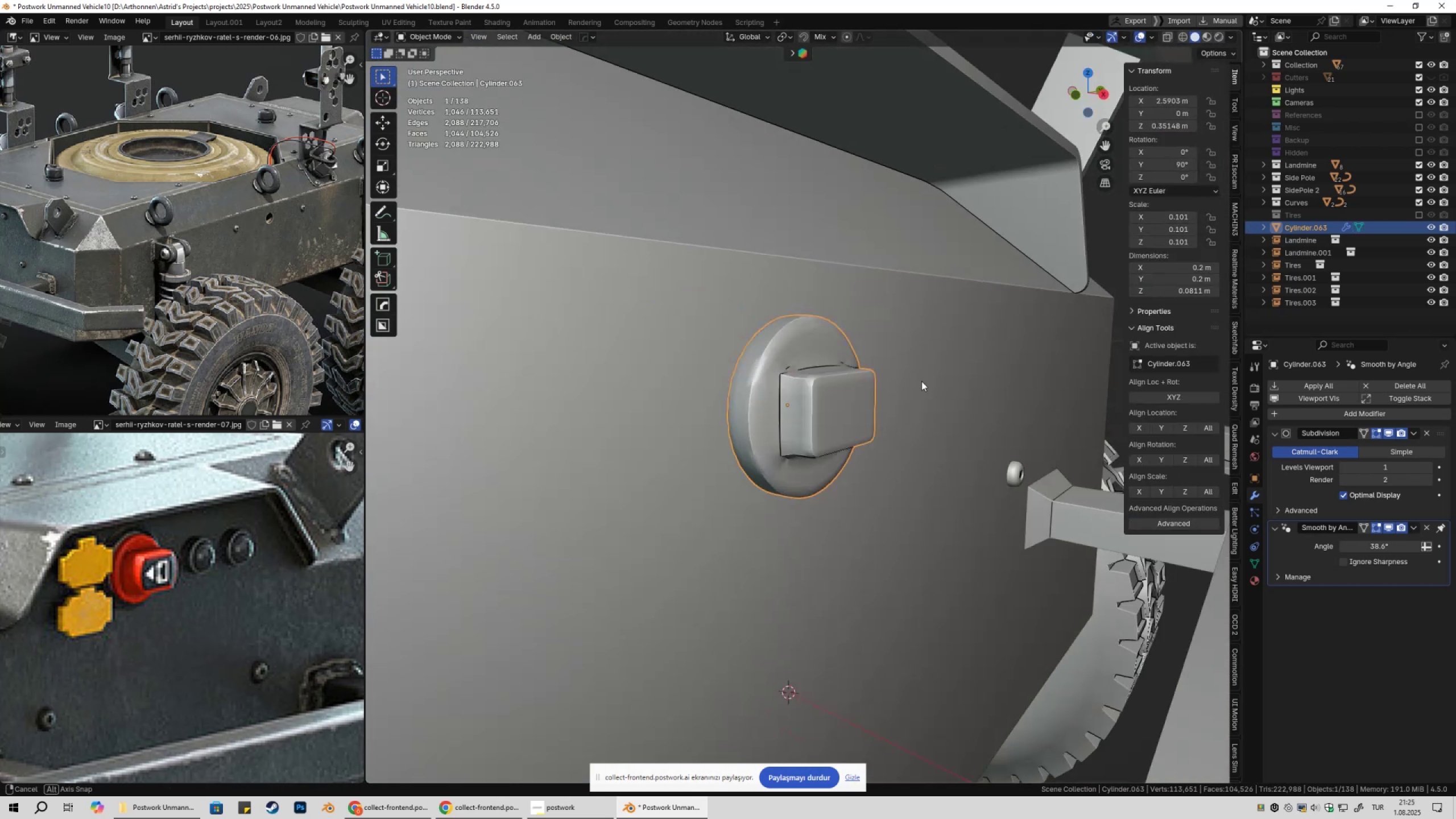 
key(Control+Z)
 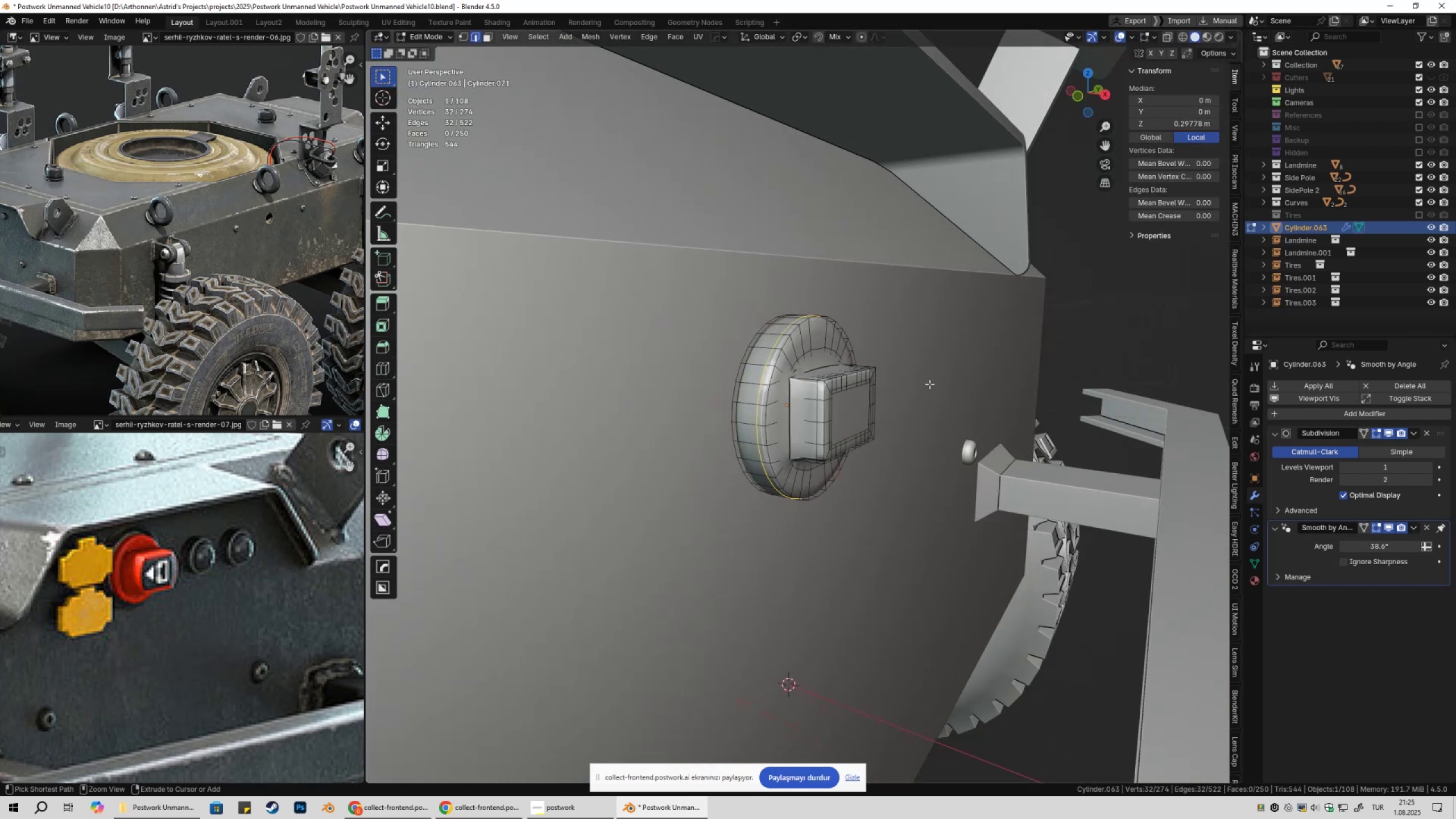 
hold_key(key=Z, duration=1.5)
 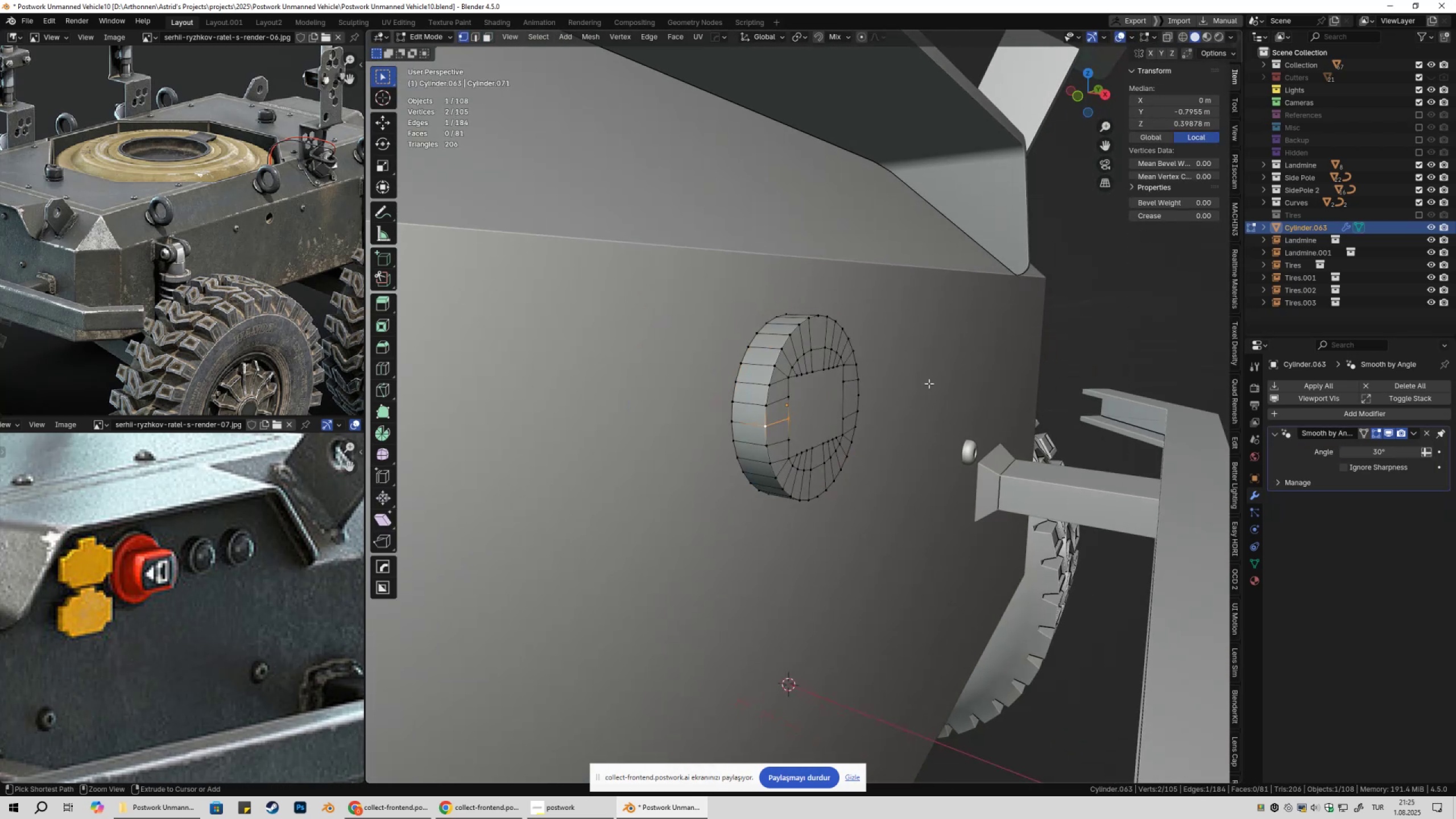 
key(Control+Z)
 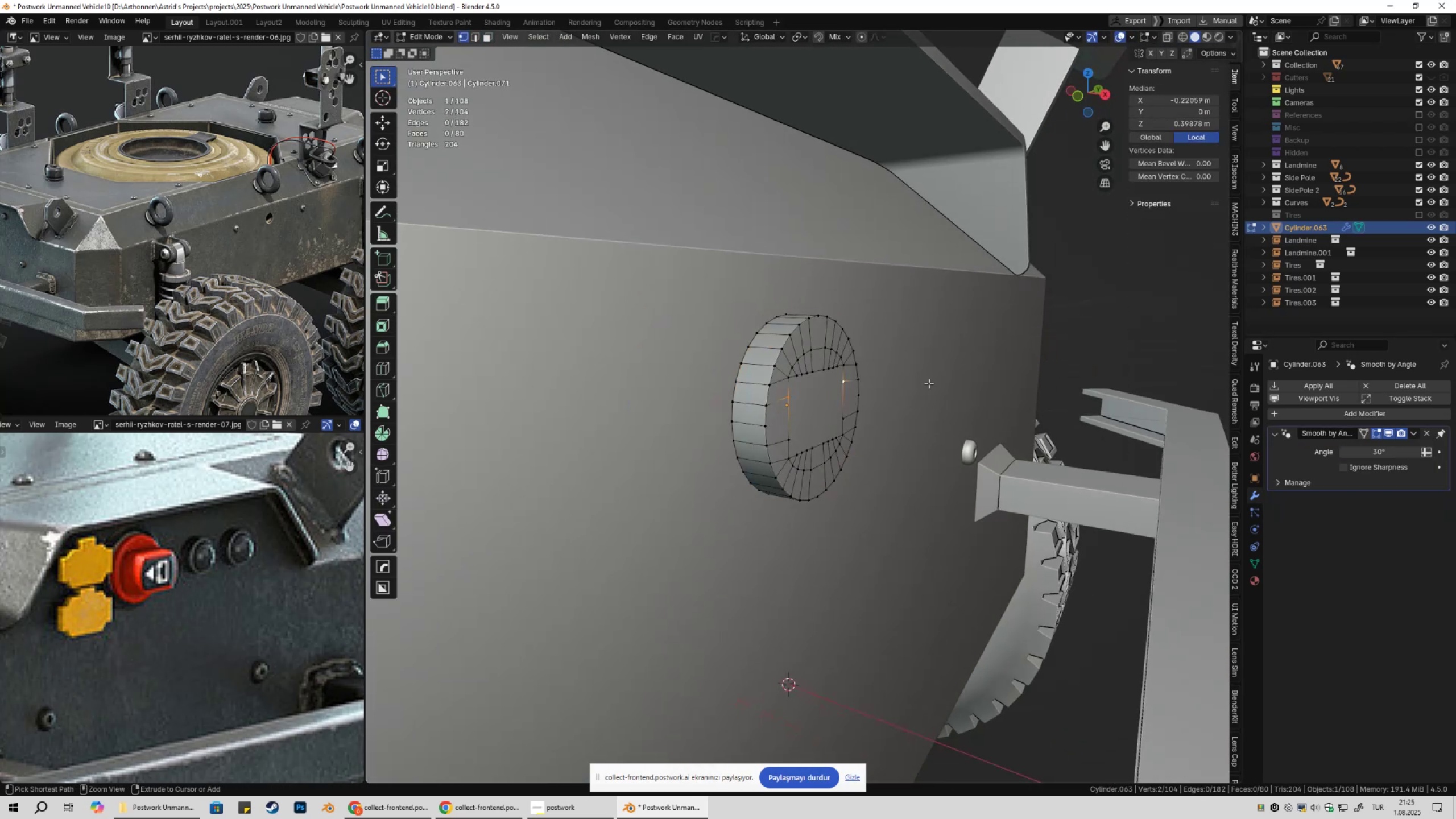 
key(Control+Z)
 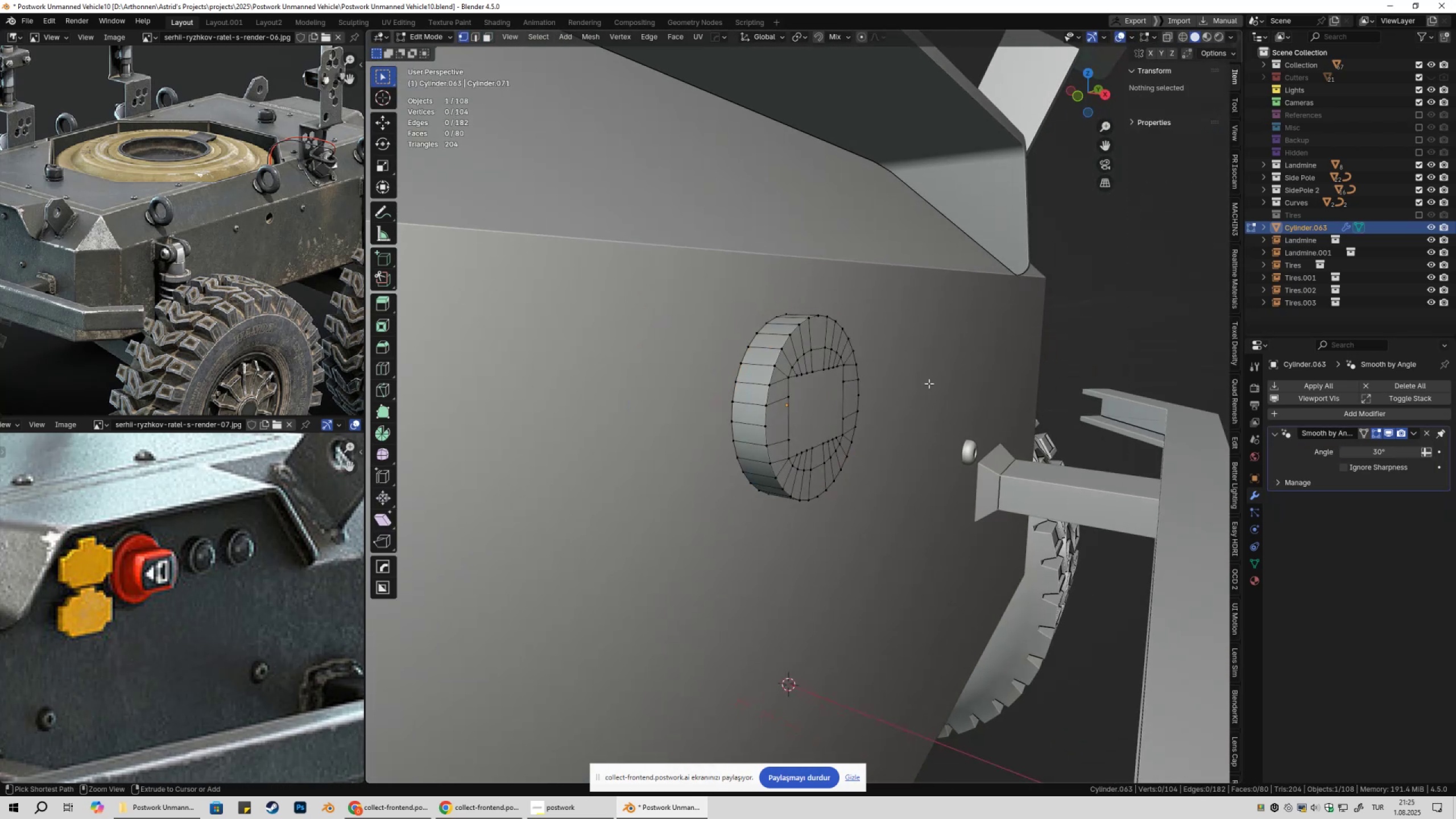 
key(Control+Z)
 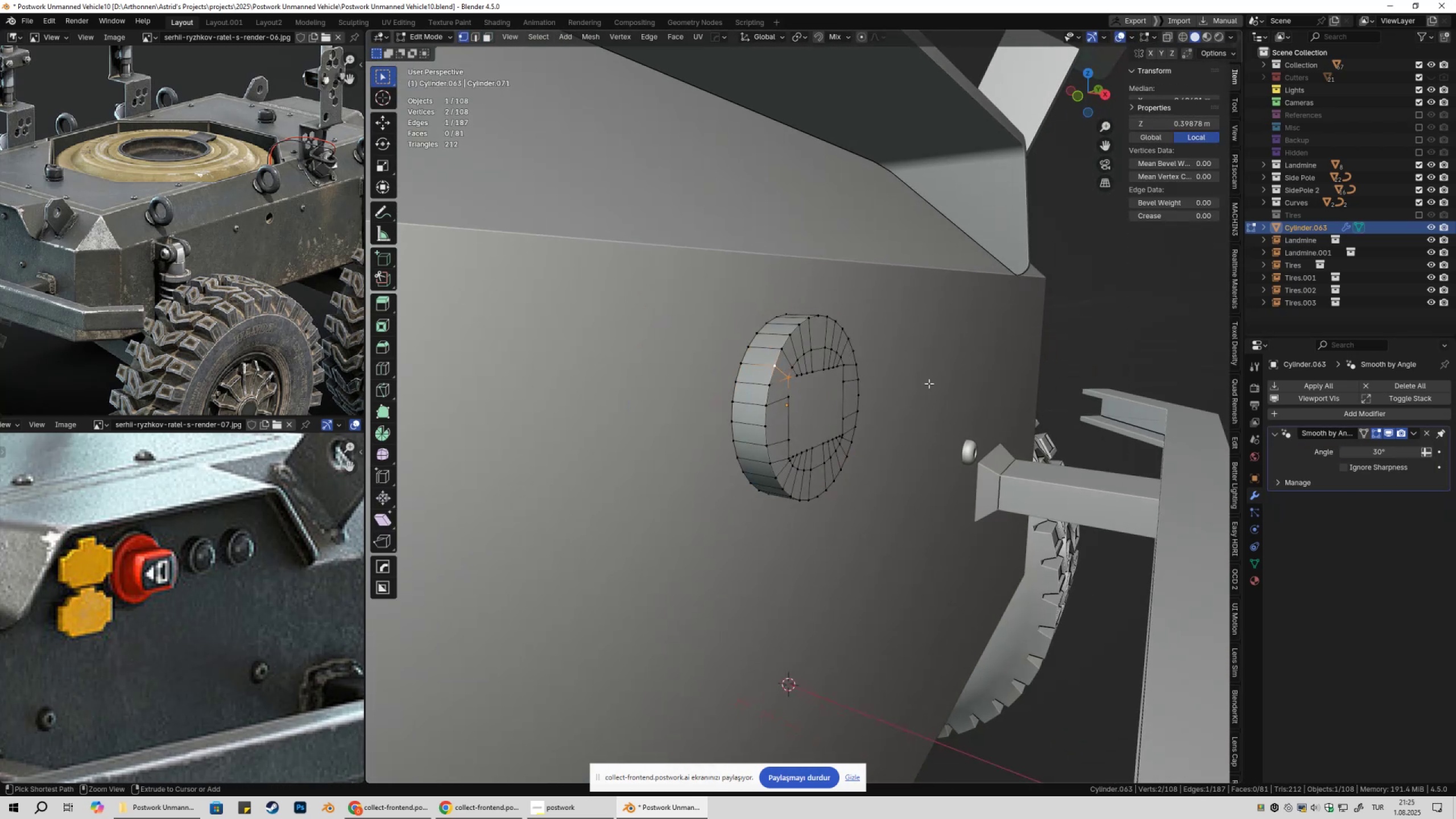 
key(Control+Z)
 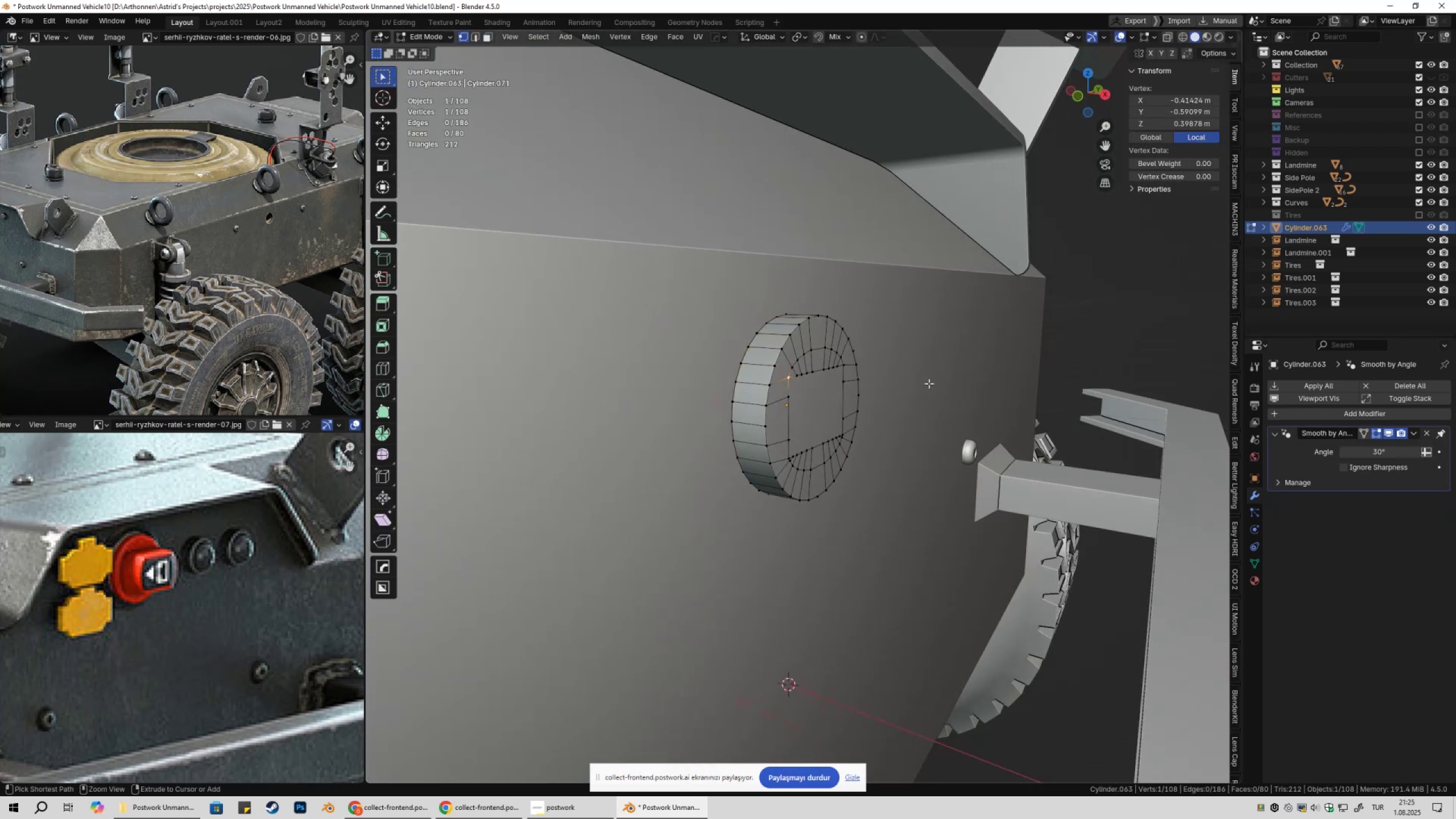 
key(Control+Z)
 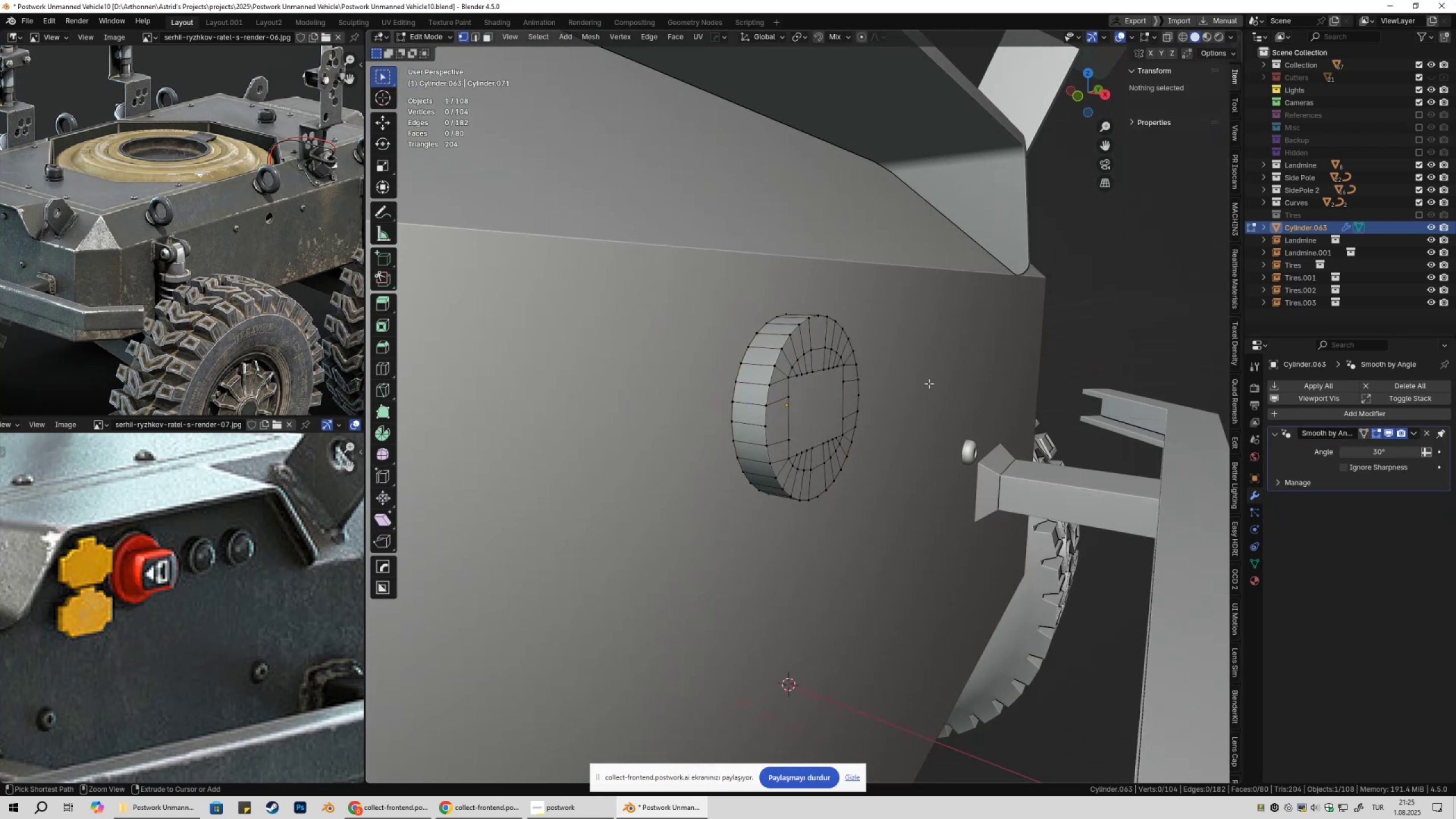 
key(Control+Z)
 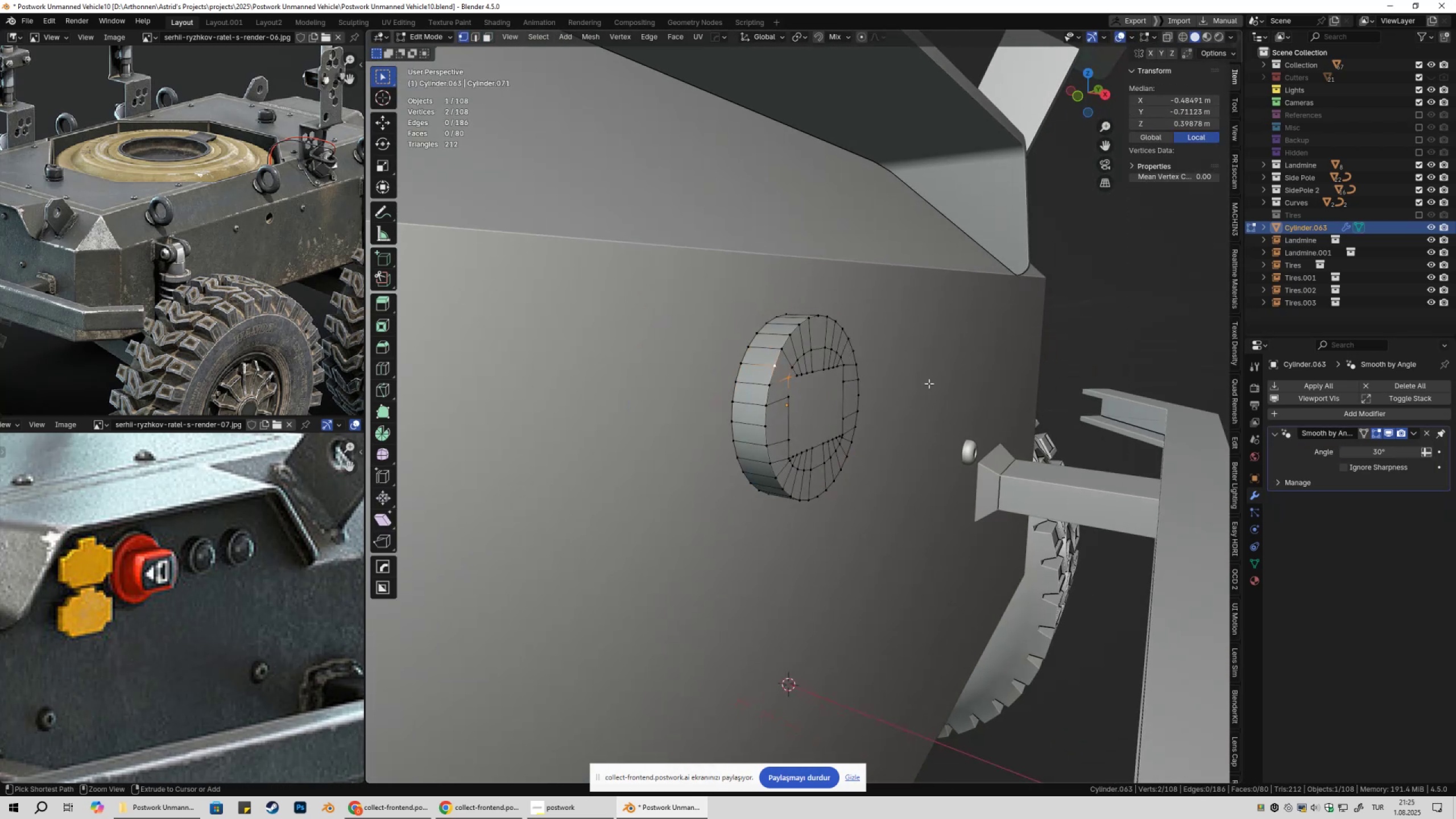 
key(Control+Z)
 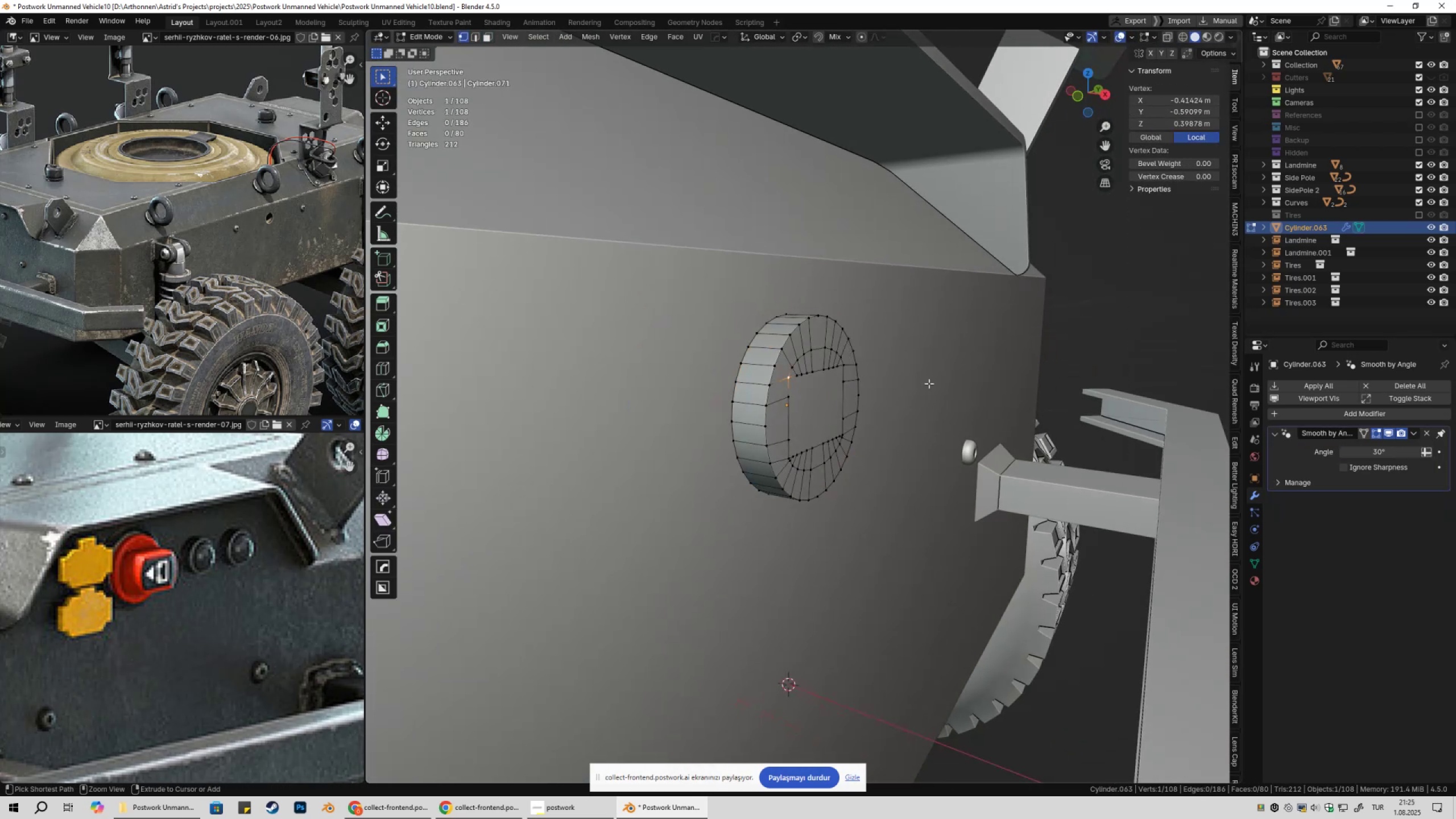 
key(Control+Z)
 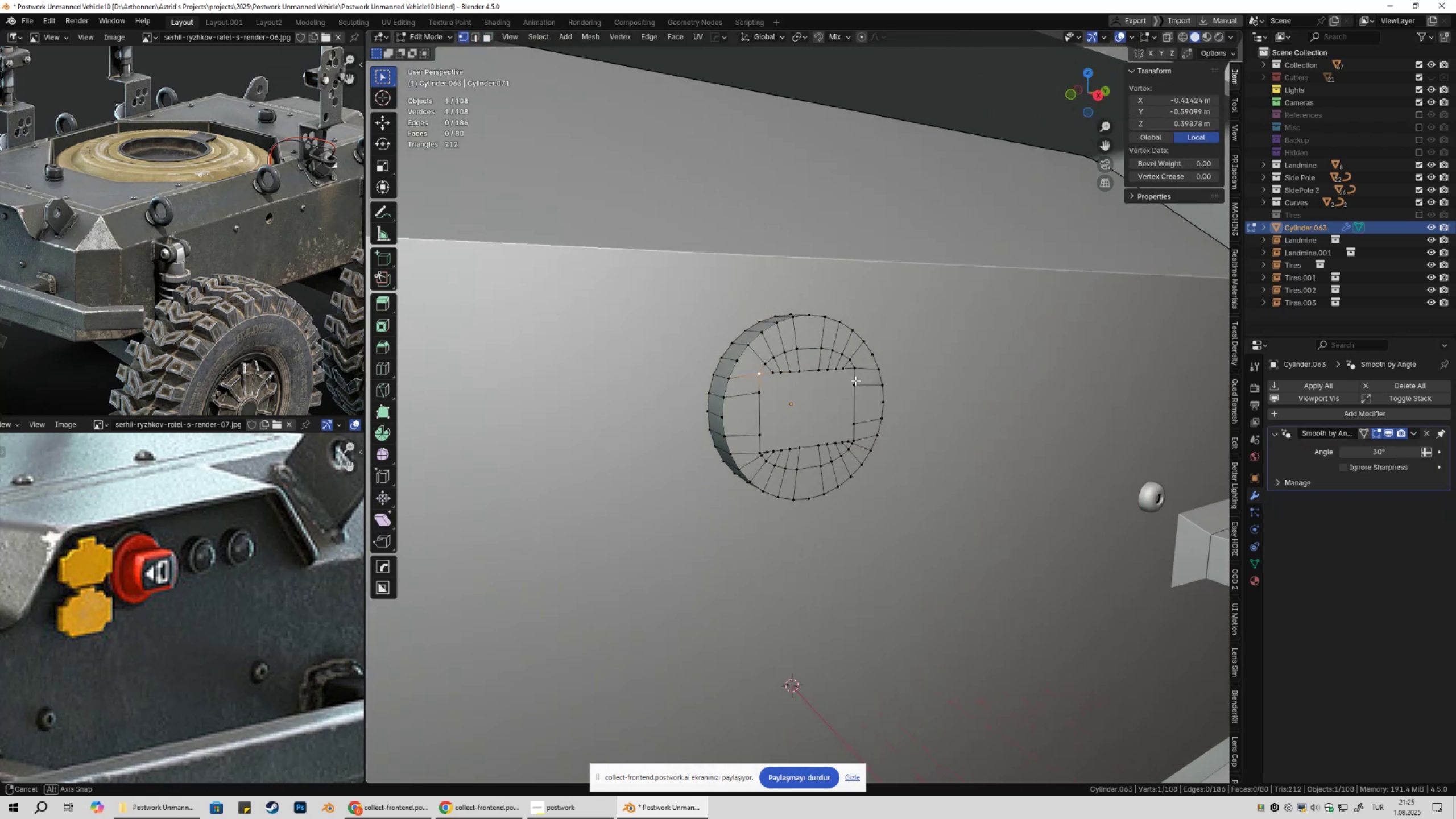 
type(ax)
 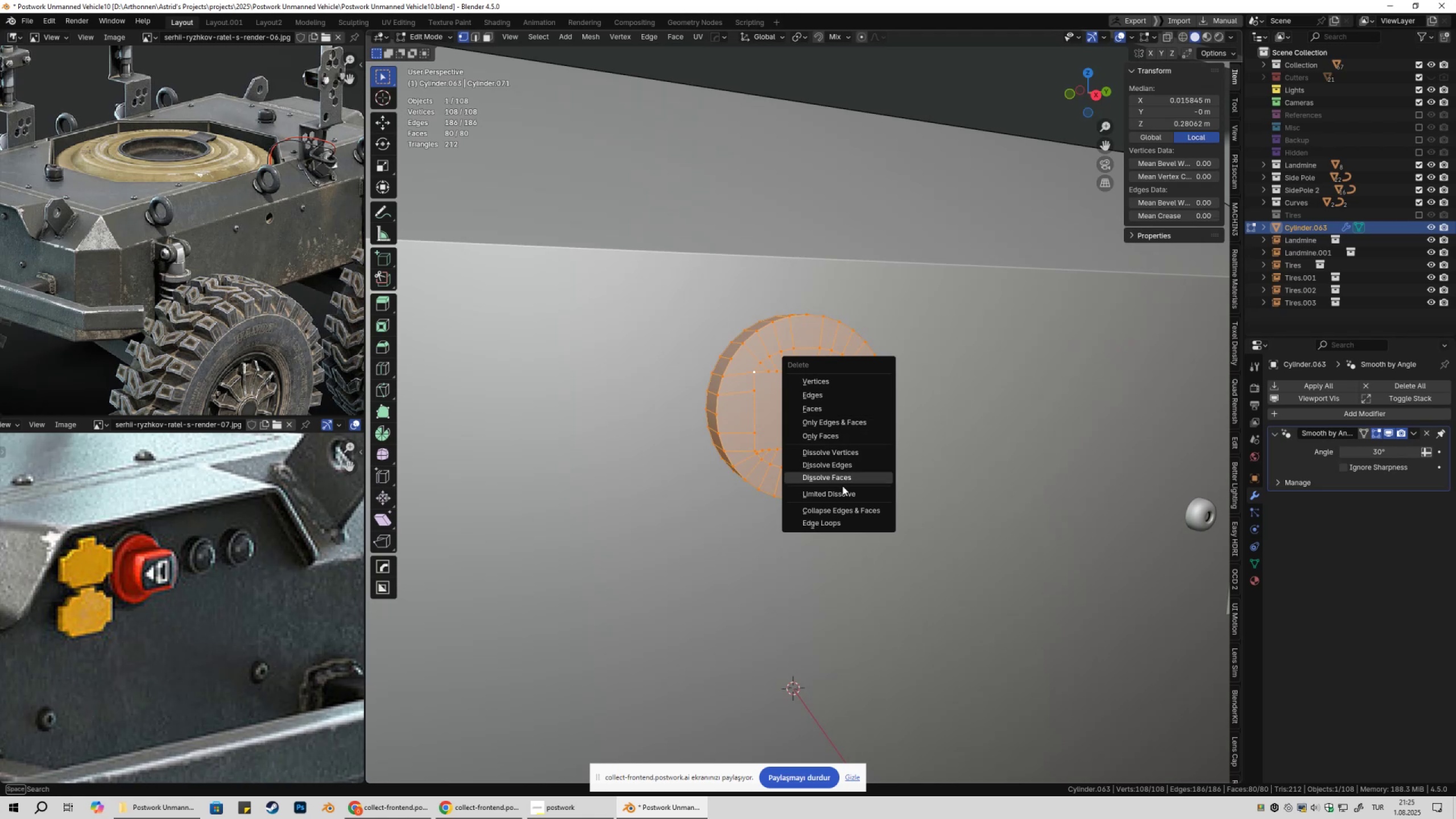 
left_click([839, 494])
 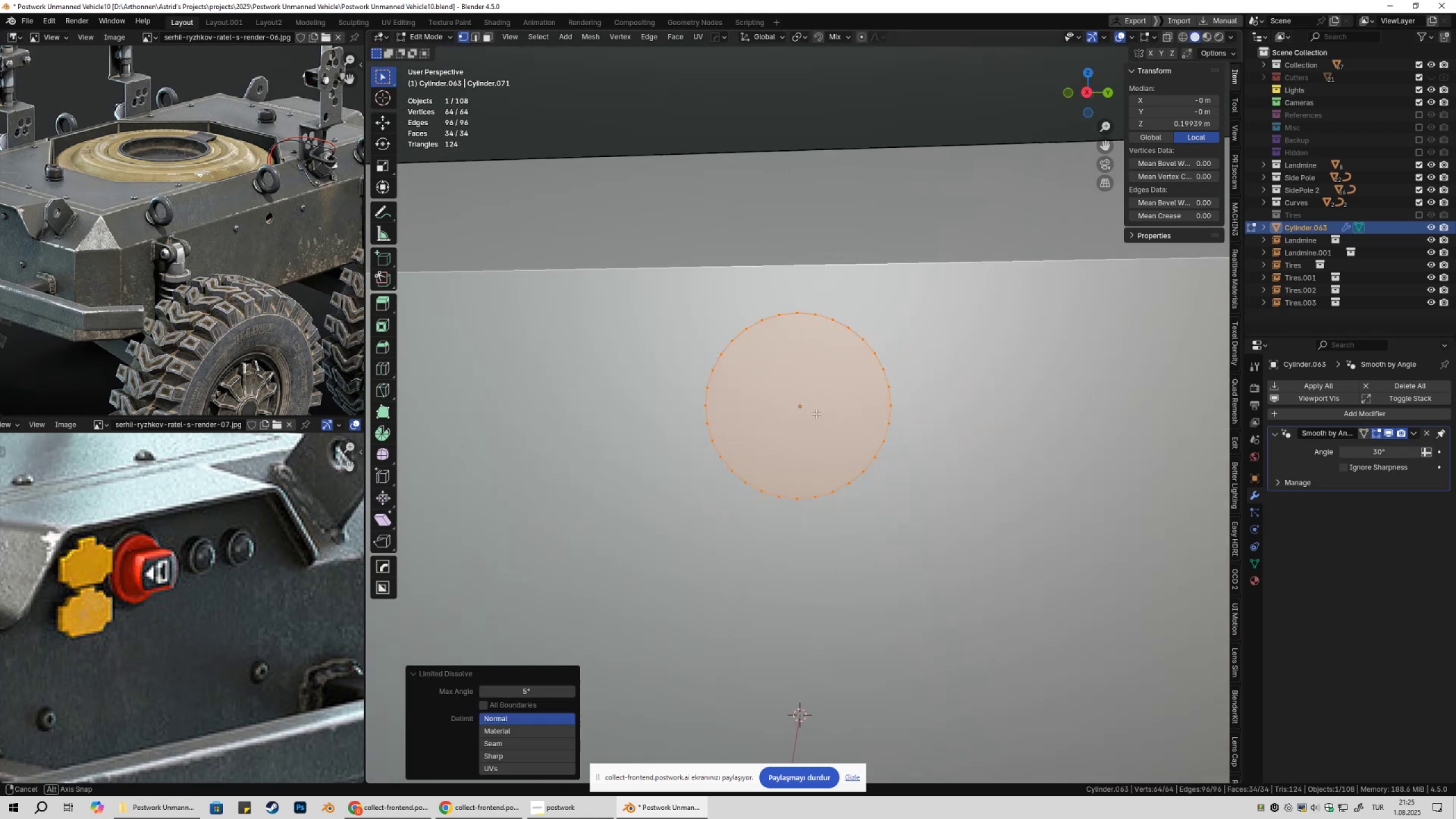 
key(Tab)
 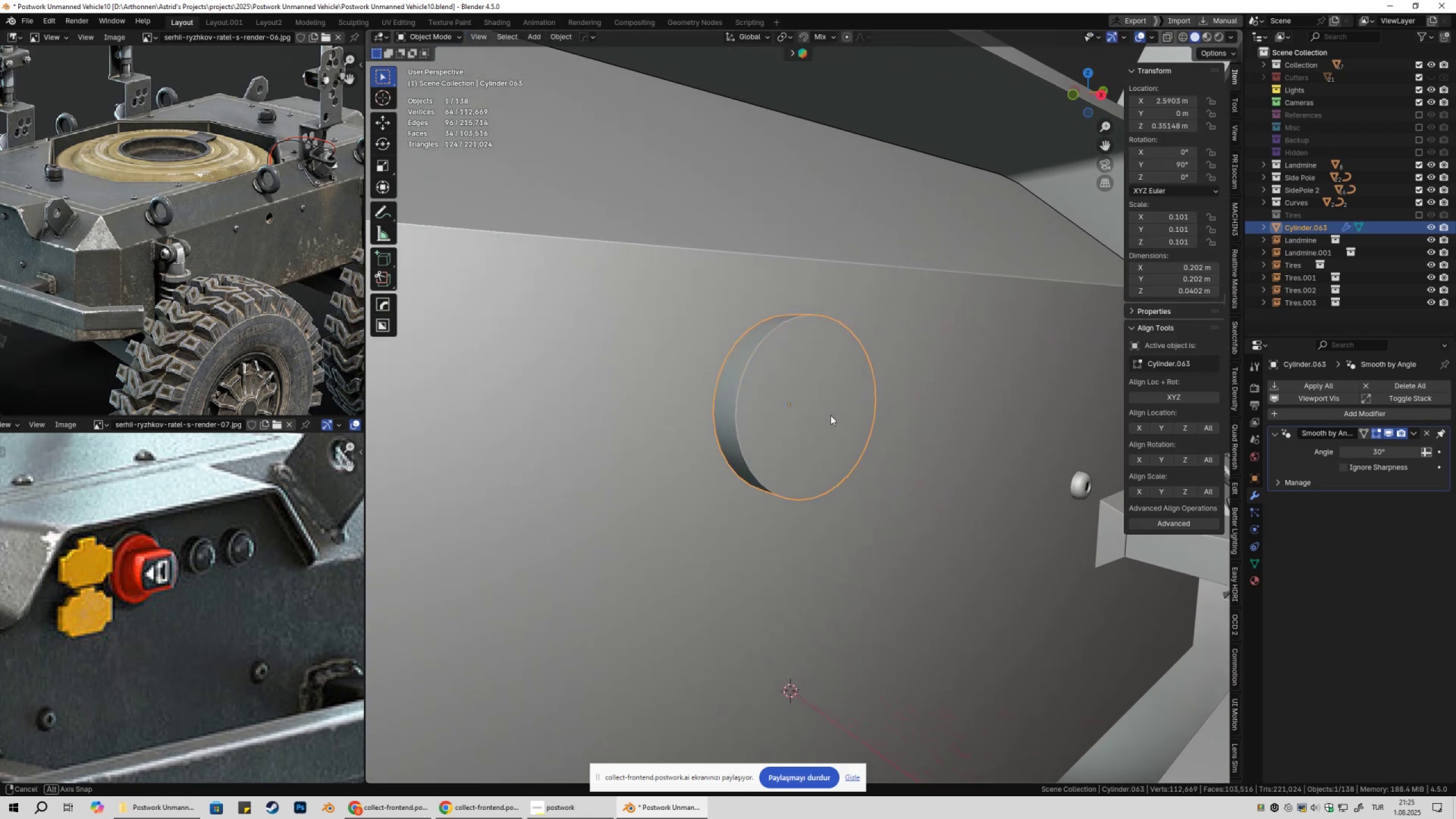 
scroll: coordinate [826, 412], scroll_direction: up, amount: 1.0
 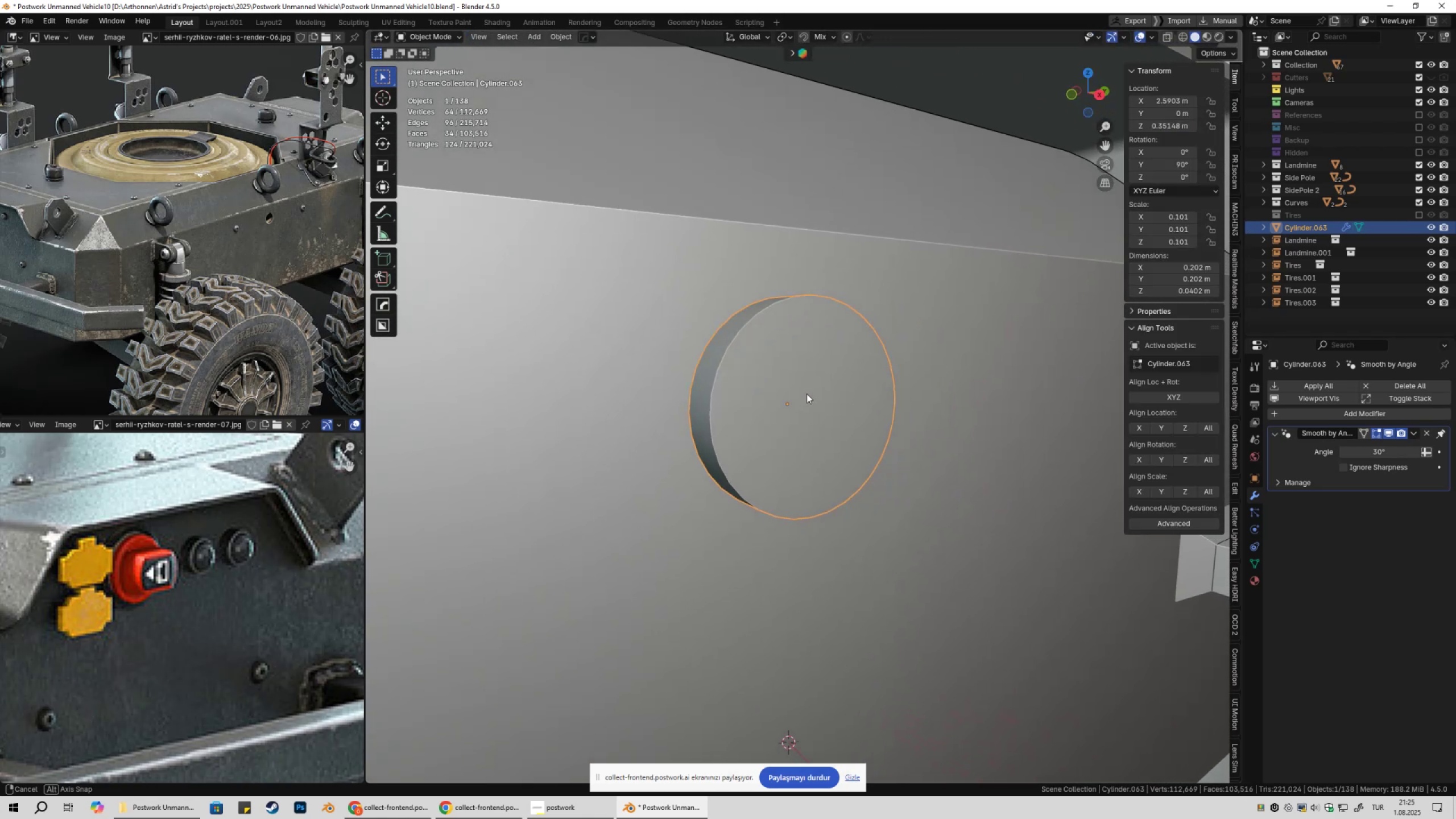 
key(Tab)
 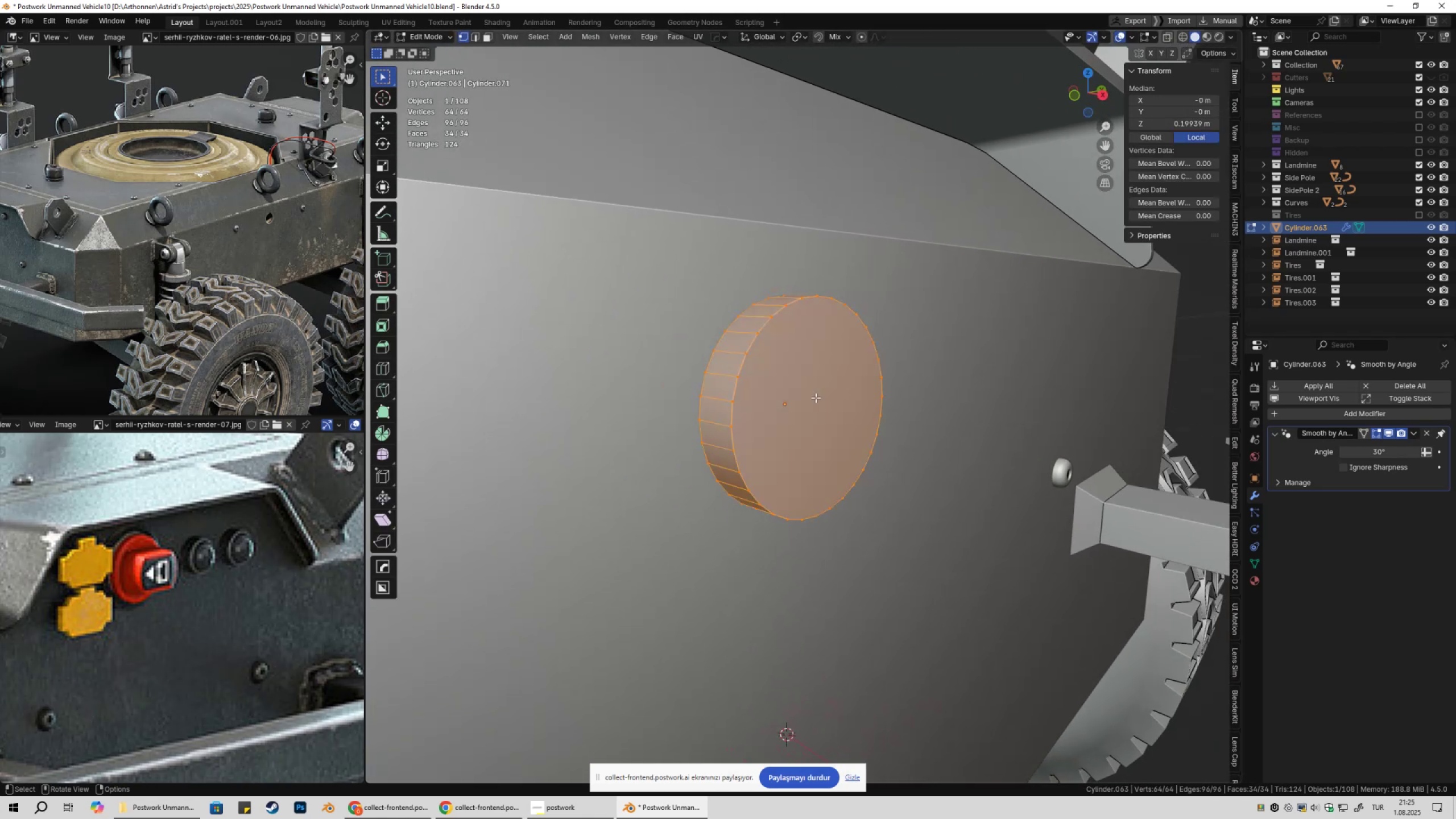 
key(3)
 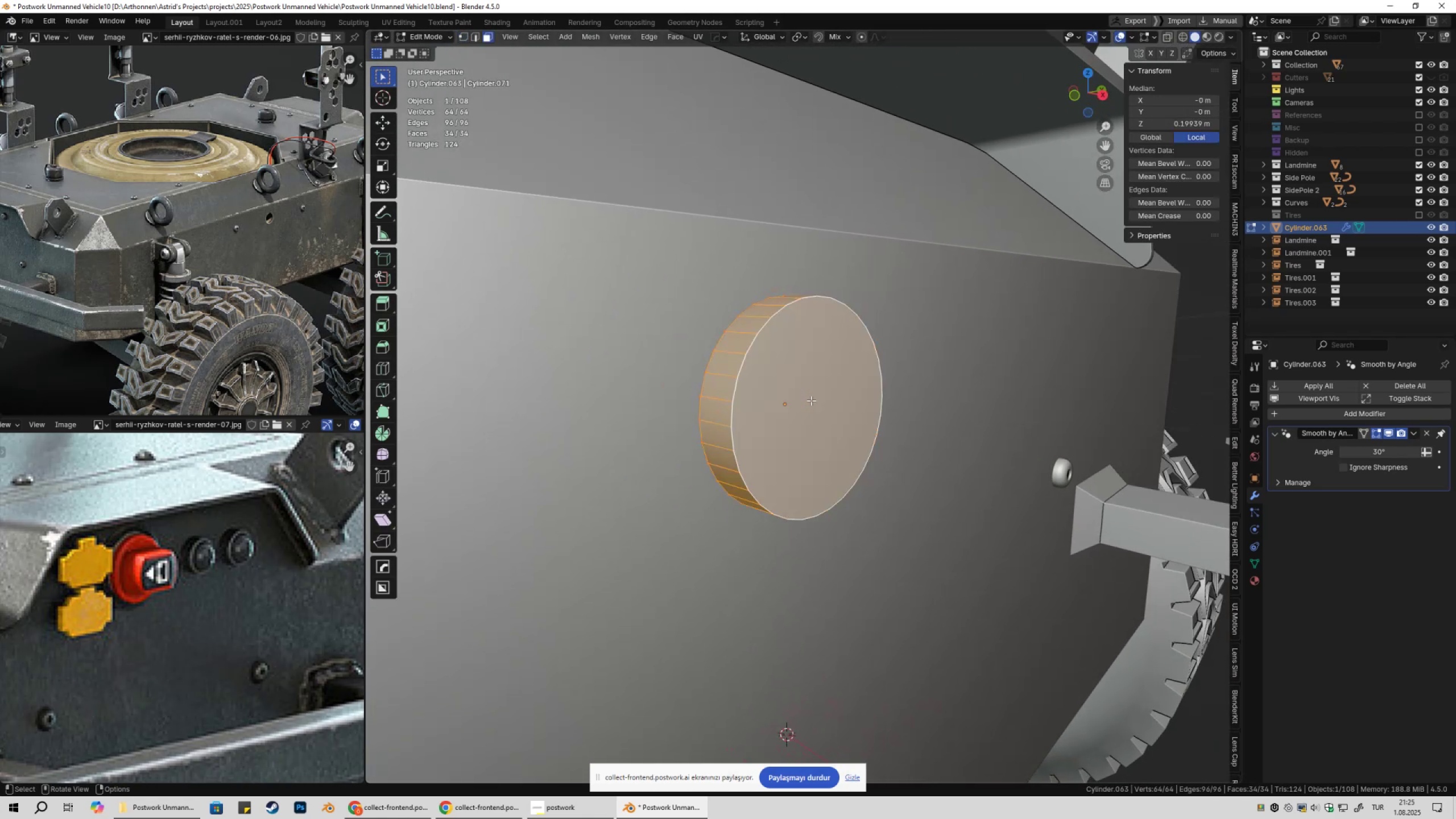 
left_click([811, 400])
 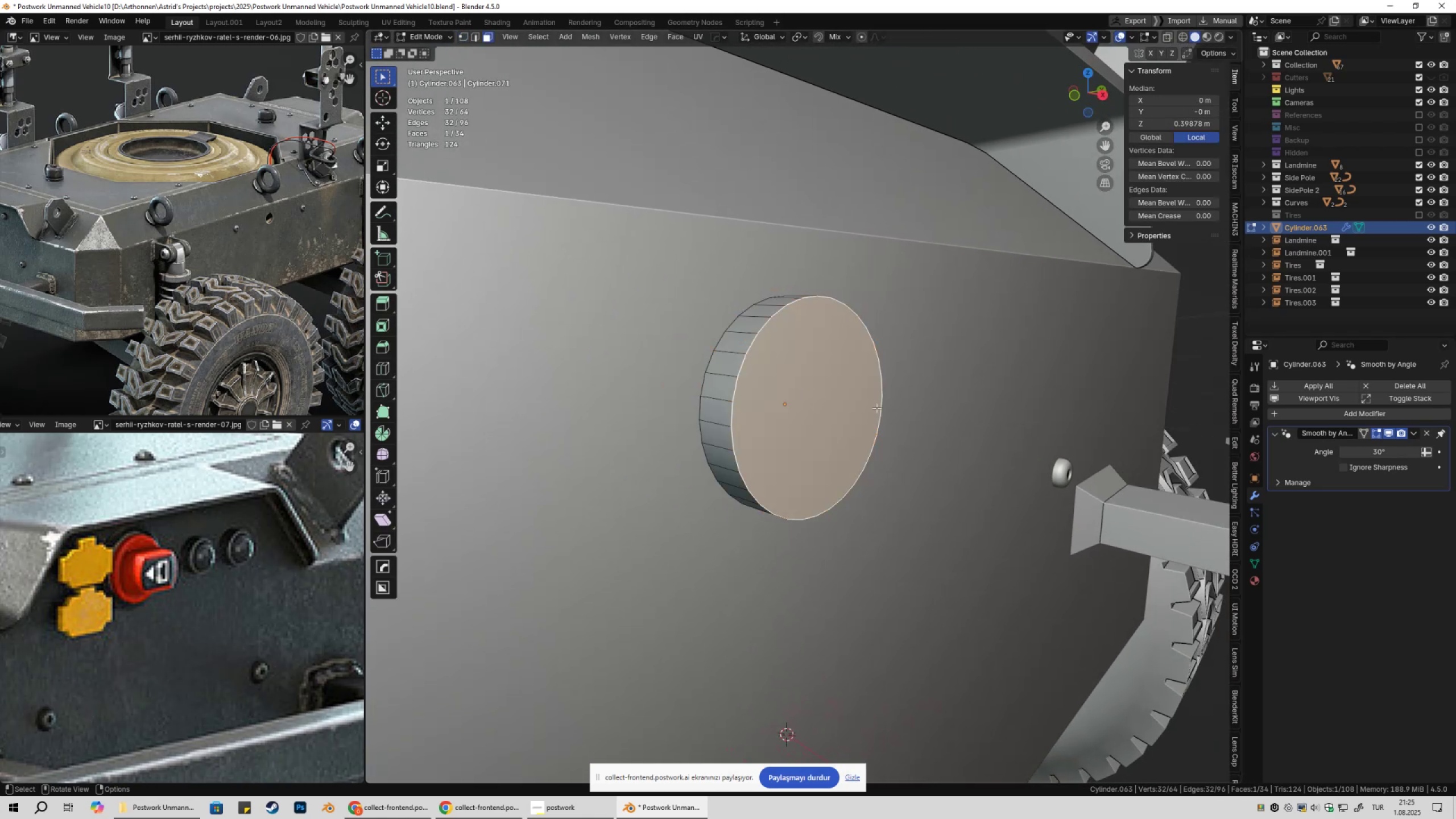 
key(Shift+S)
 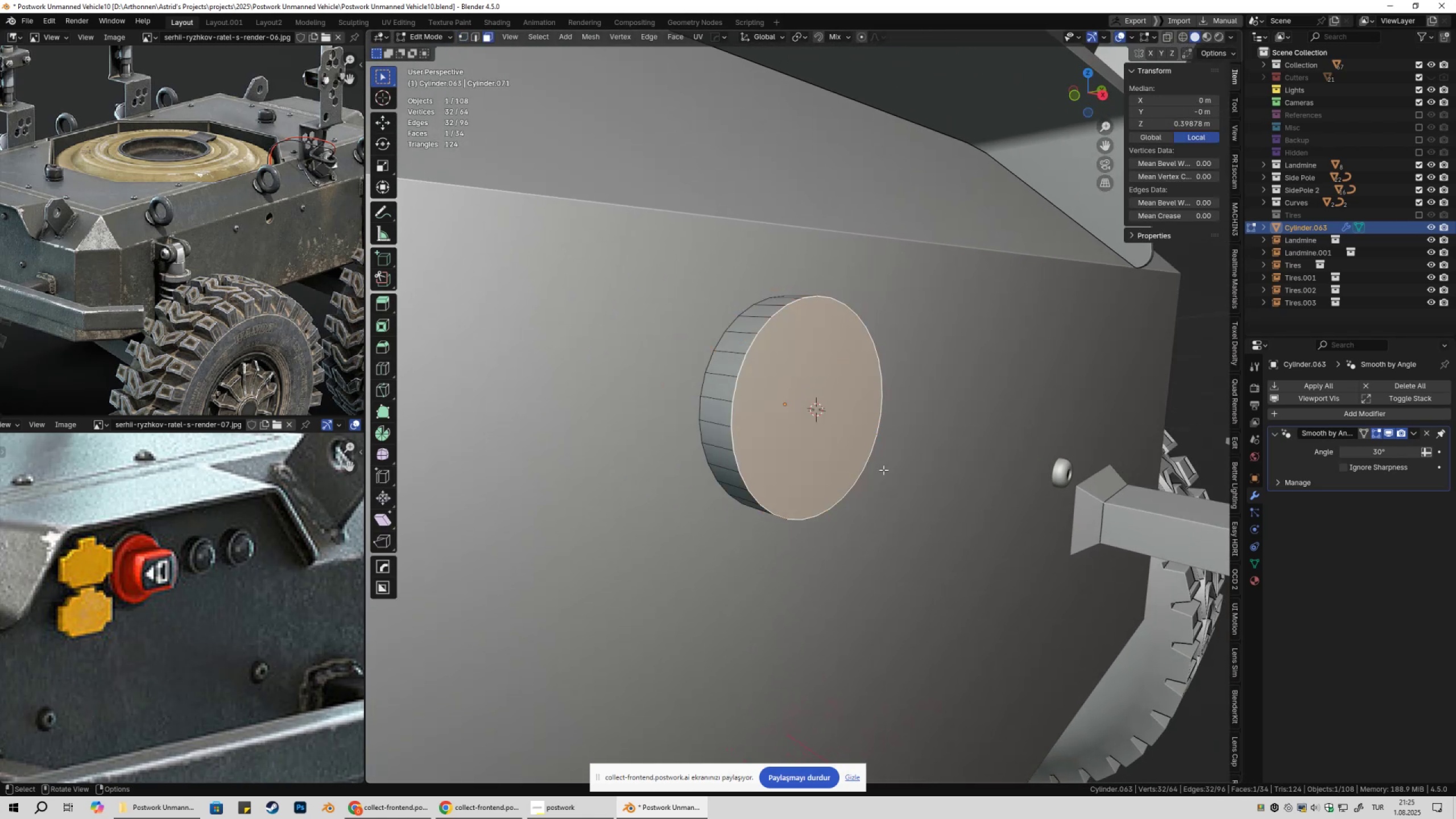 
key(Tab)
 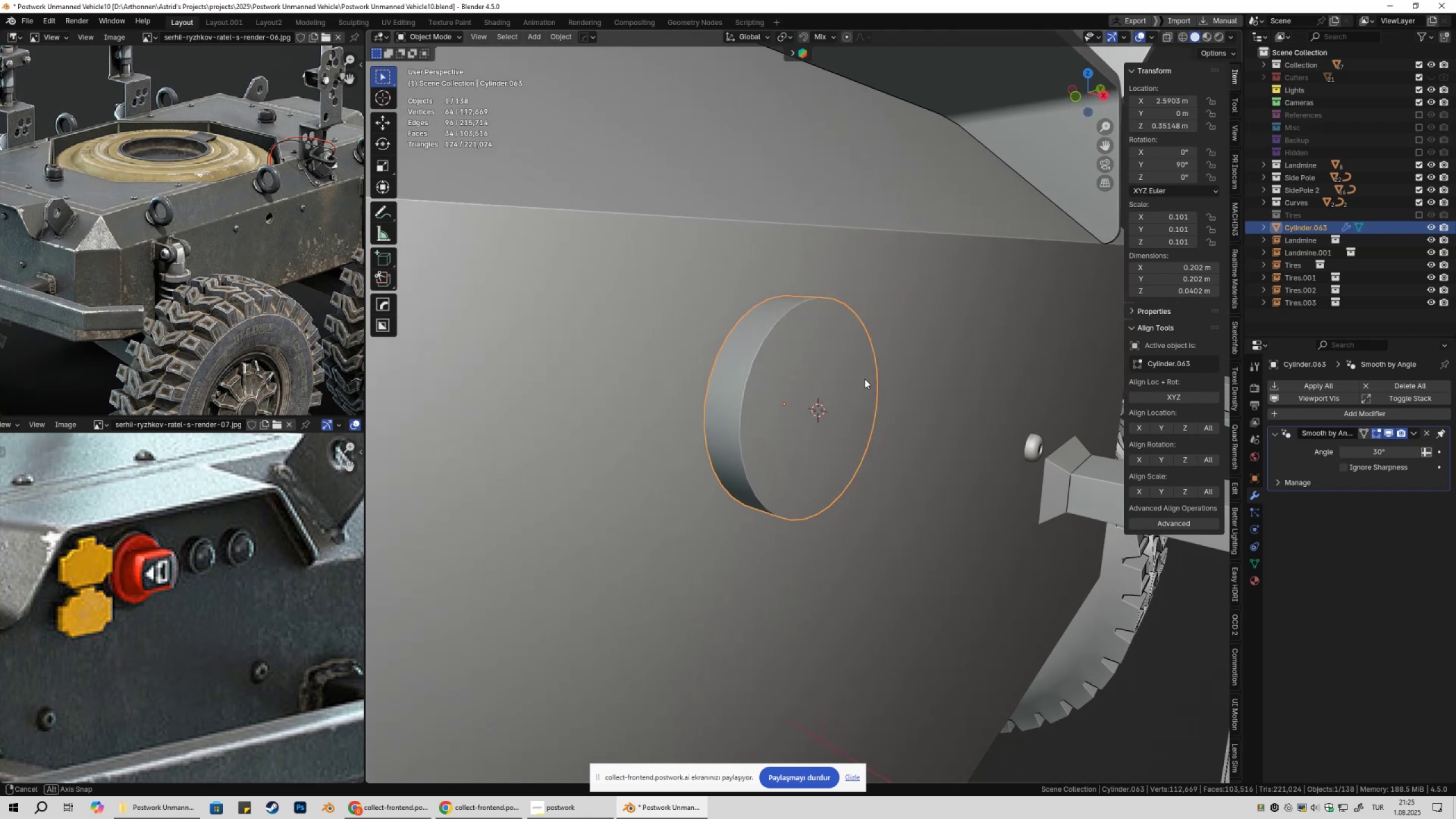 
key(Shift+ShiftLeft)
 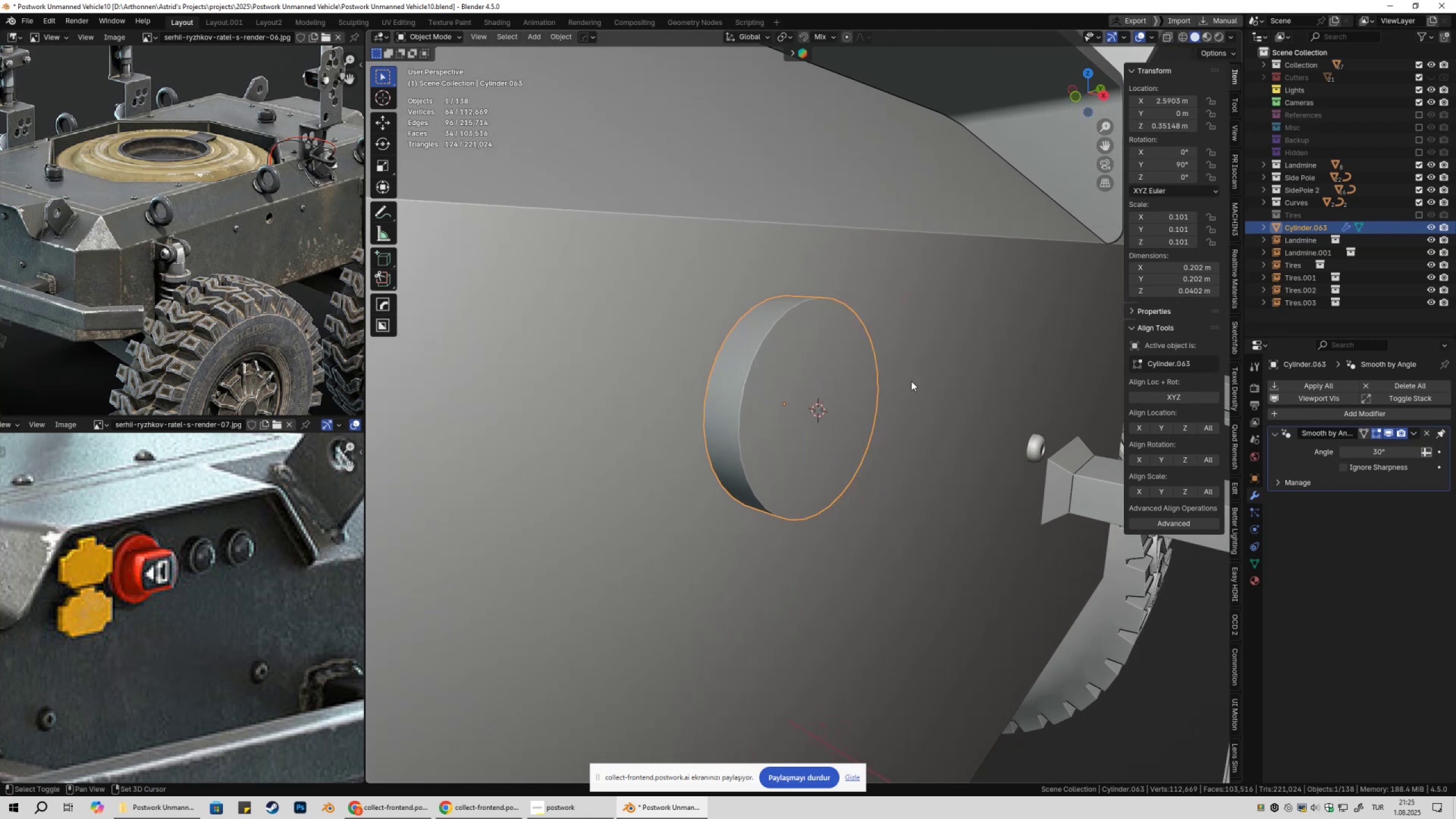 
key(Shift+A)
 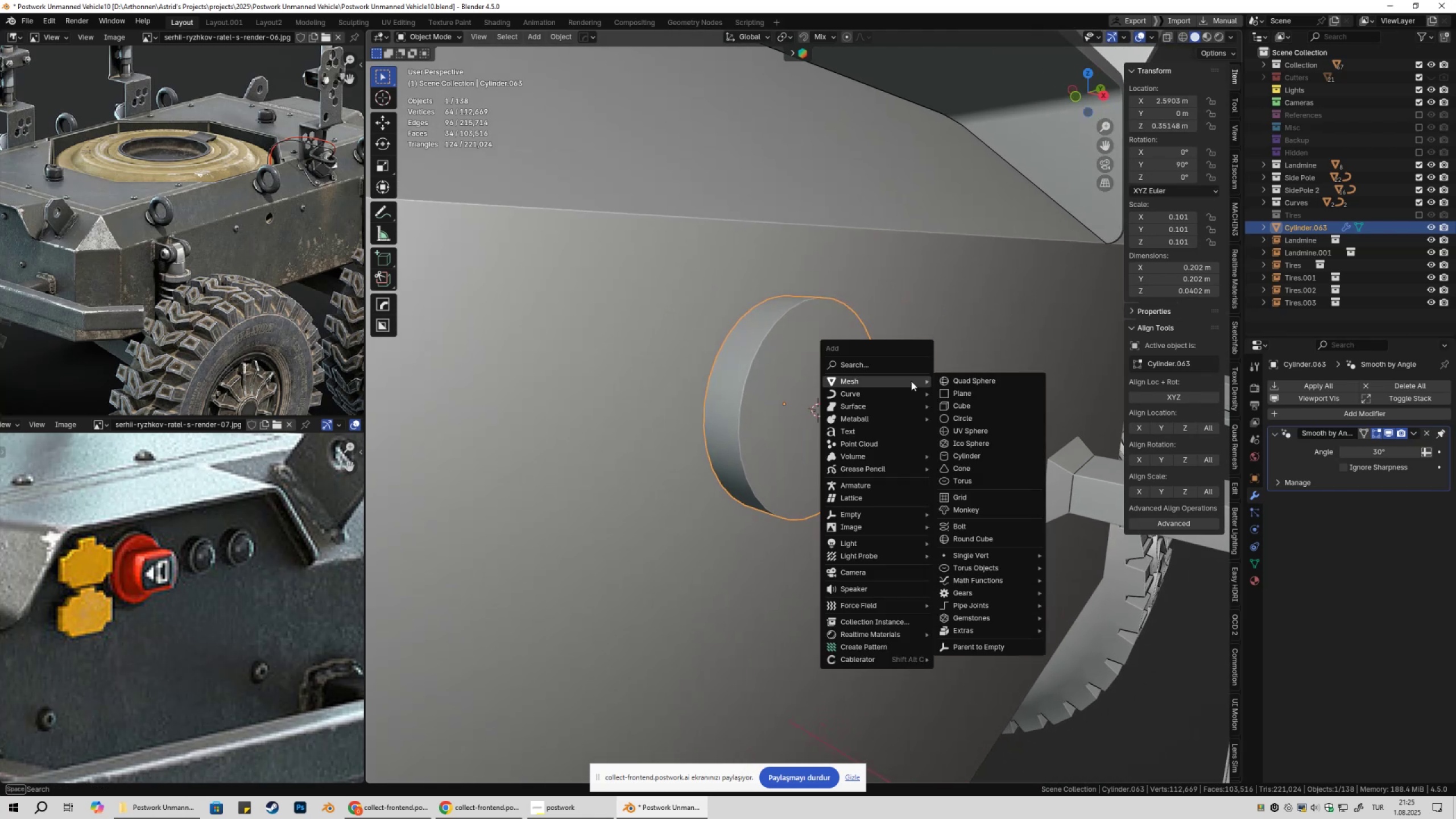 
scroll: coordinate [970, 414], scroll_direction: down, amount: 11.0
 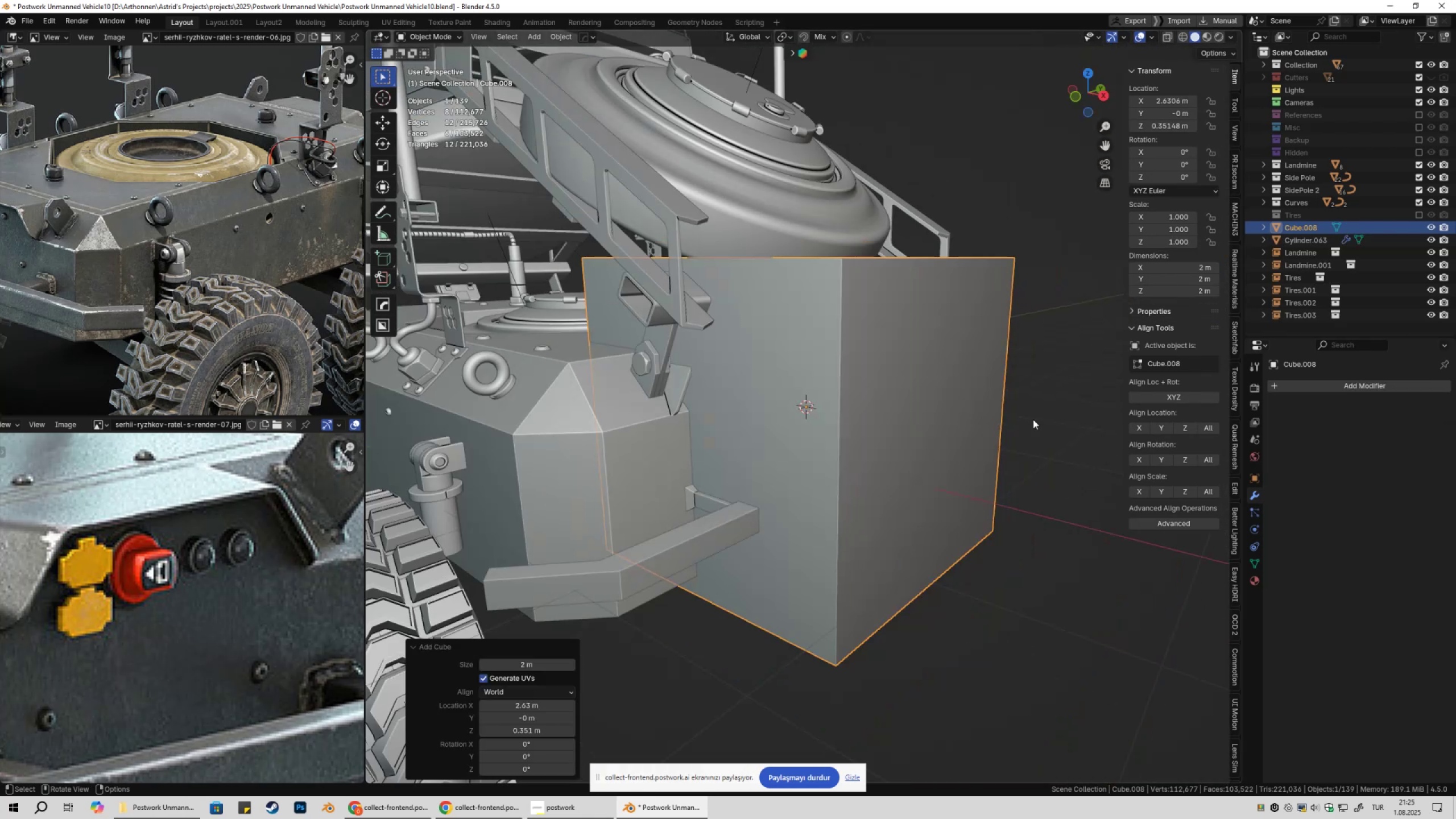 
key(S)
 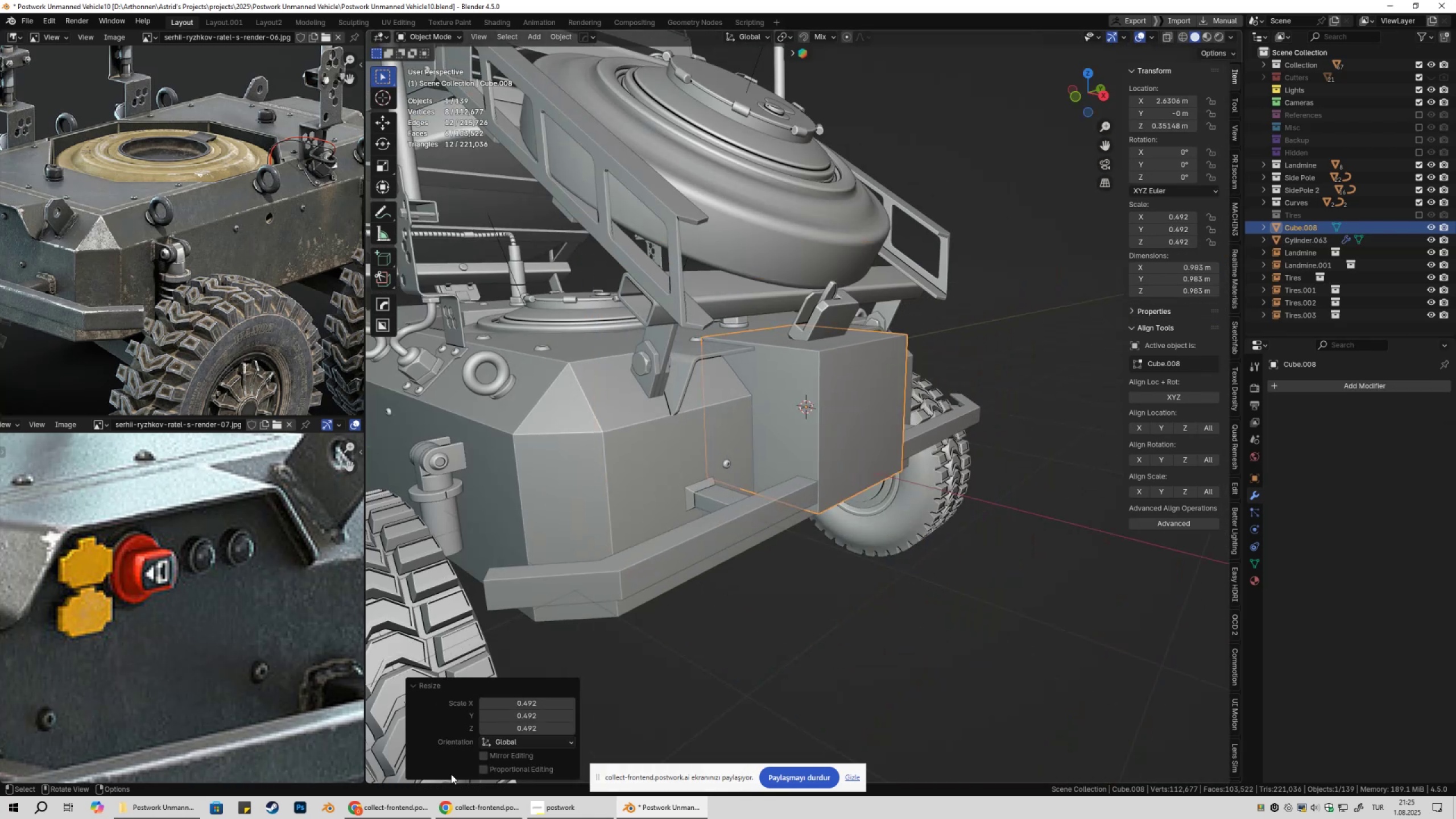 
left_click([404, 818])
 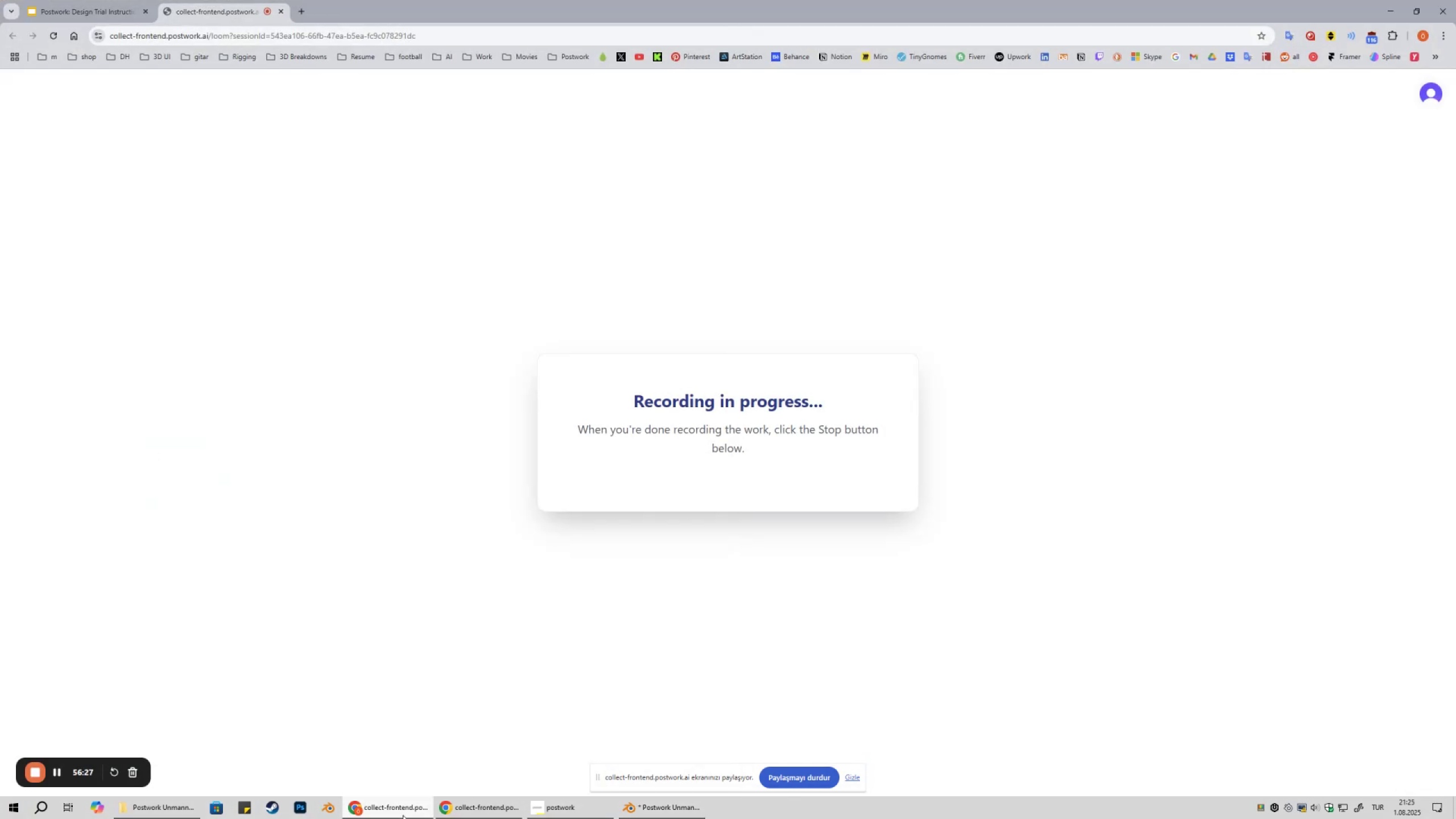 
left_click([403, 815])
 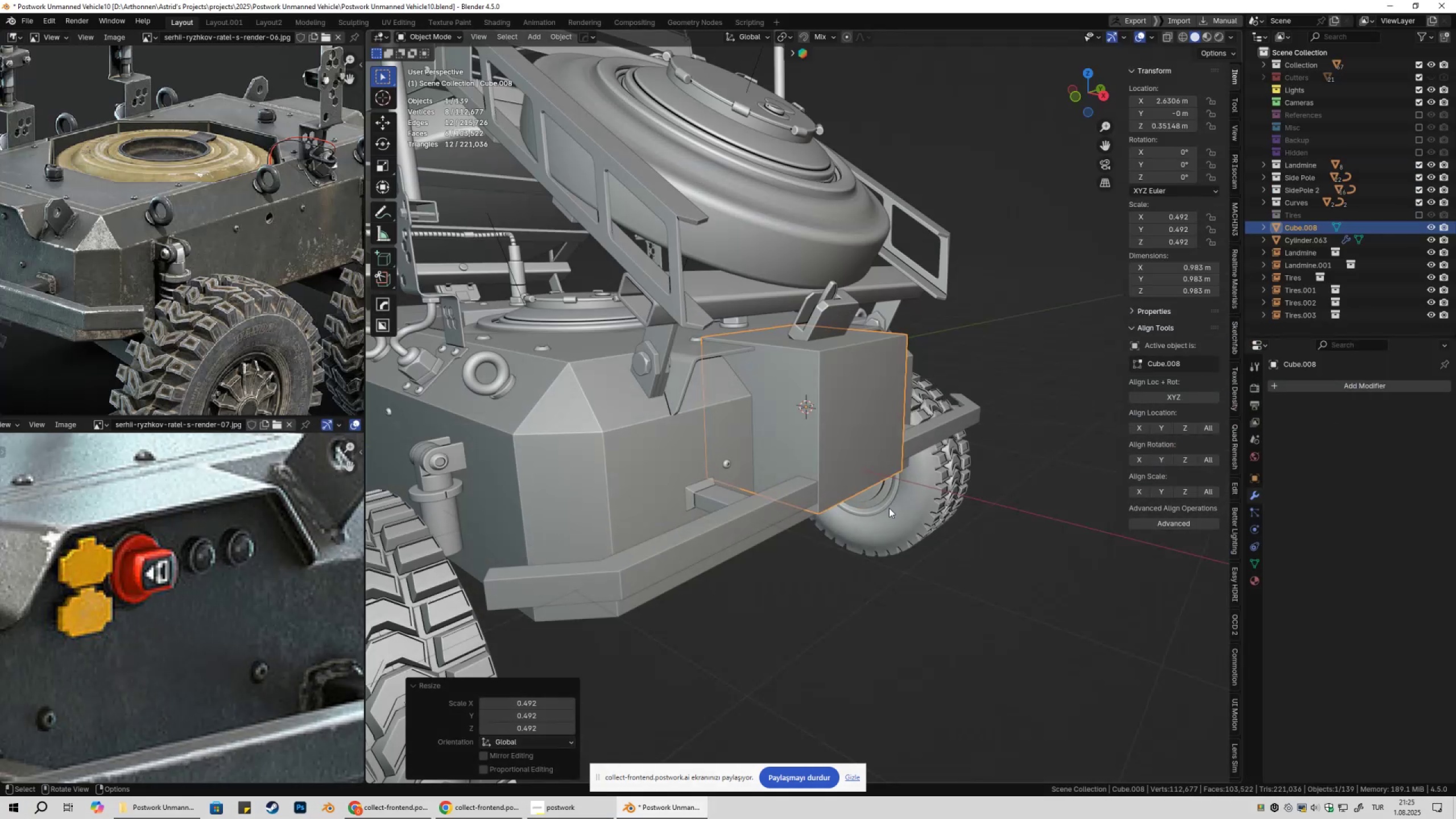 
scroll: coordinate [933, 483], scroll_direction: up, amount: 2.0
 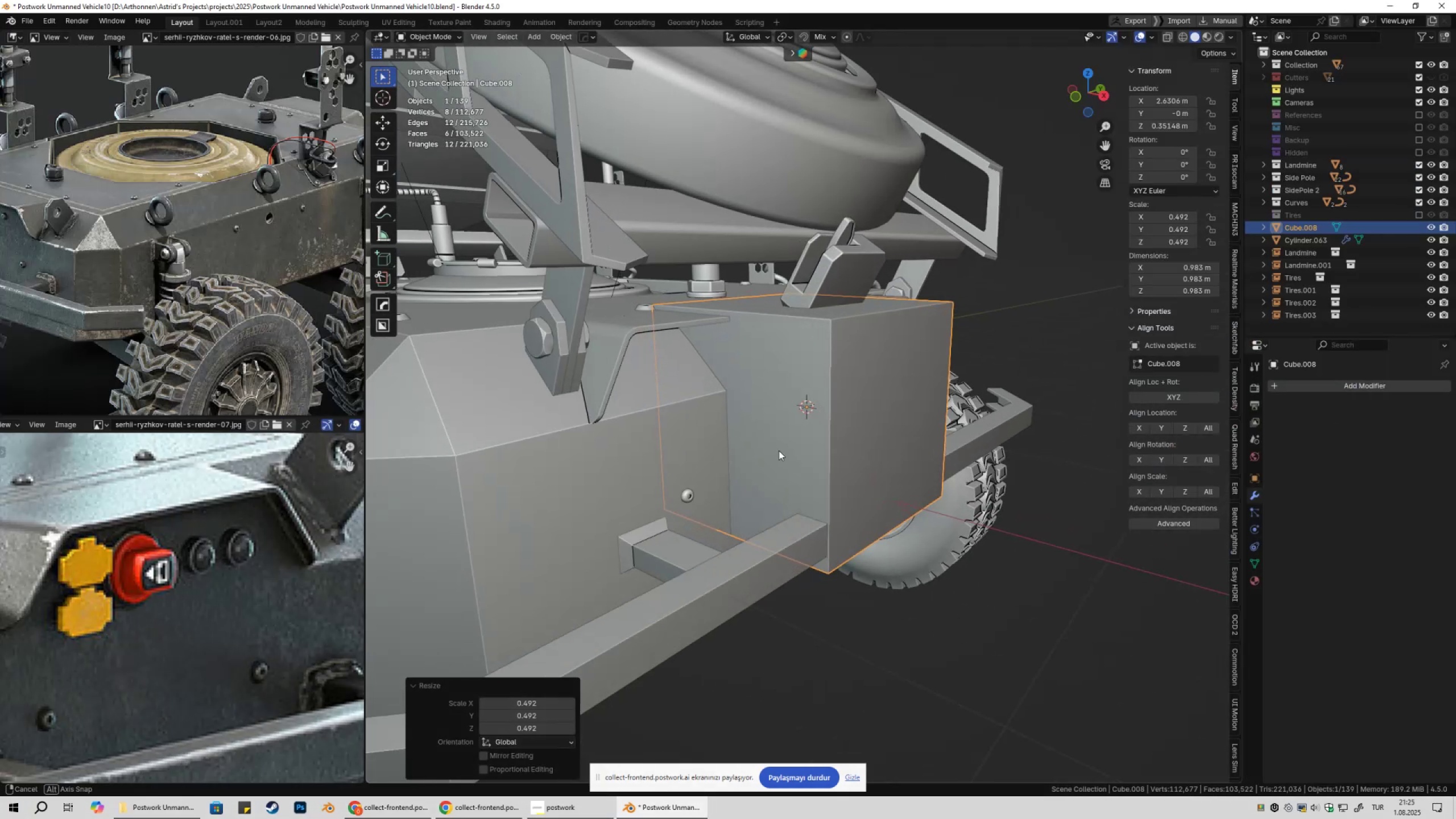 
type(gyx)
key(Tab)
type(3)
 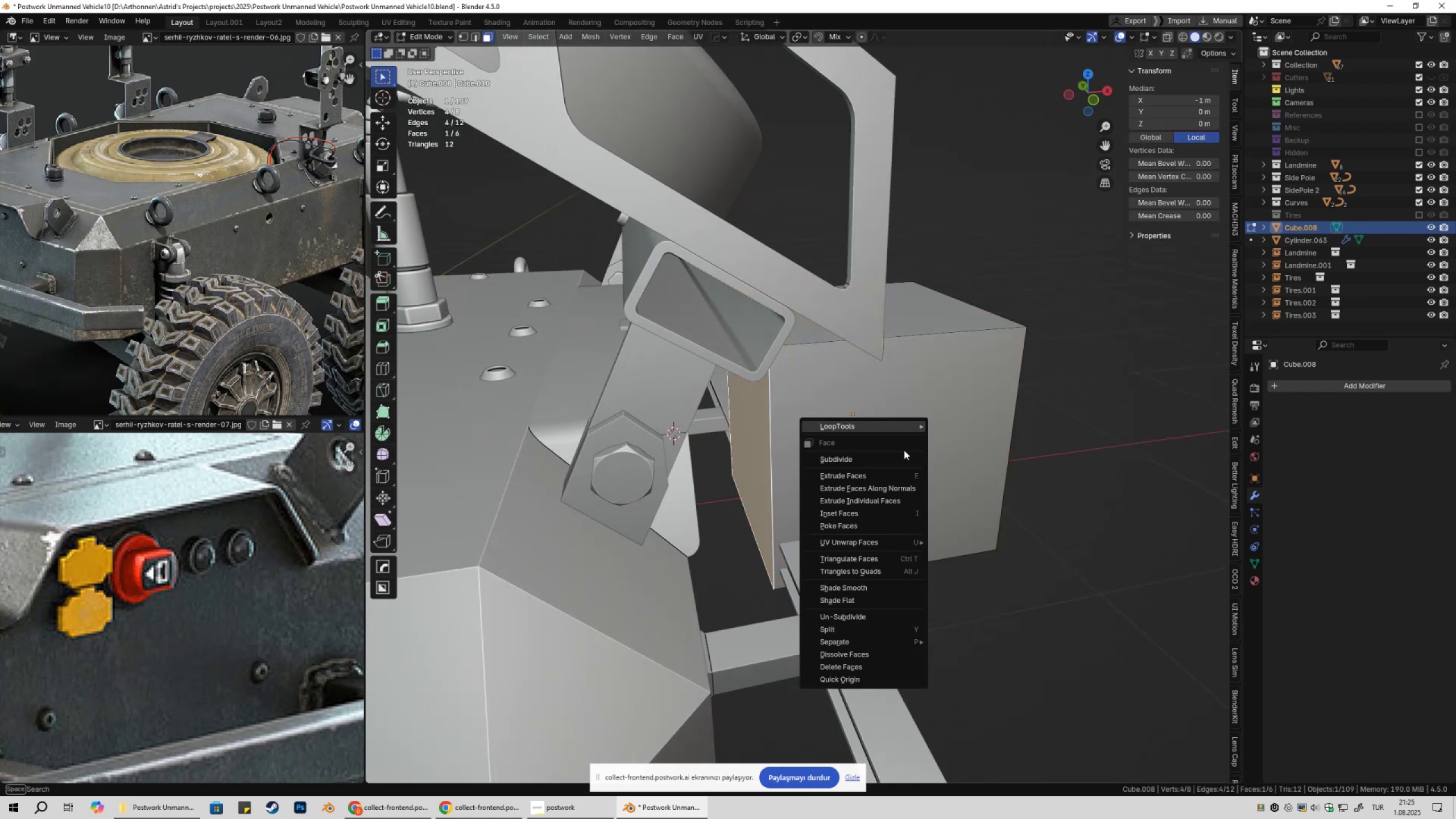 
left_click_drag(start_coordinate=[965, 523], to_coordinate=[974, 526])
 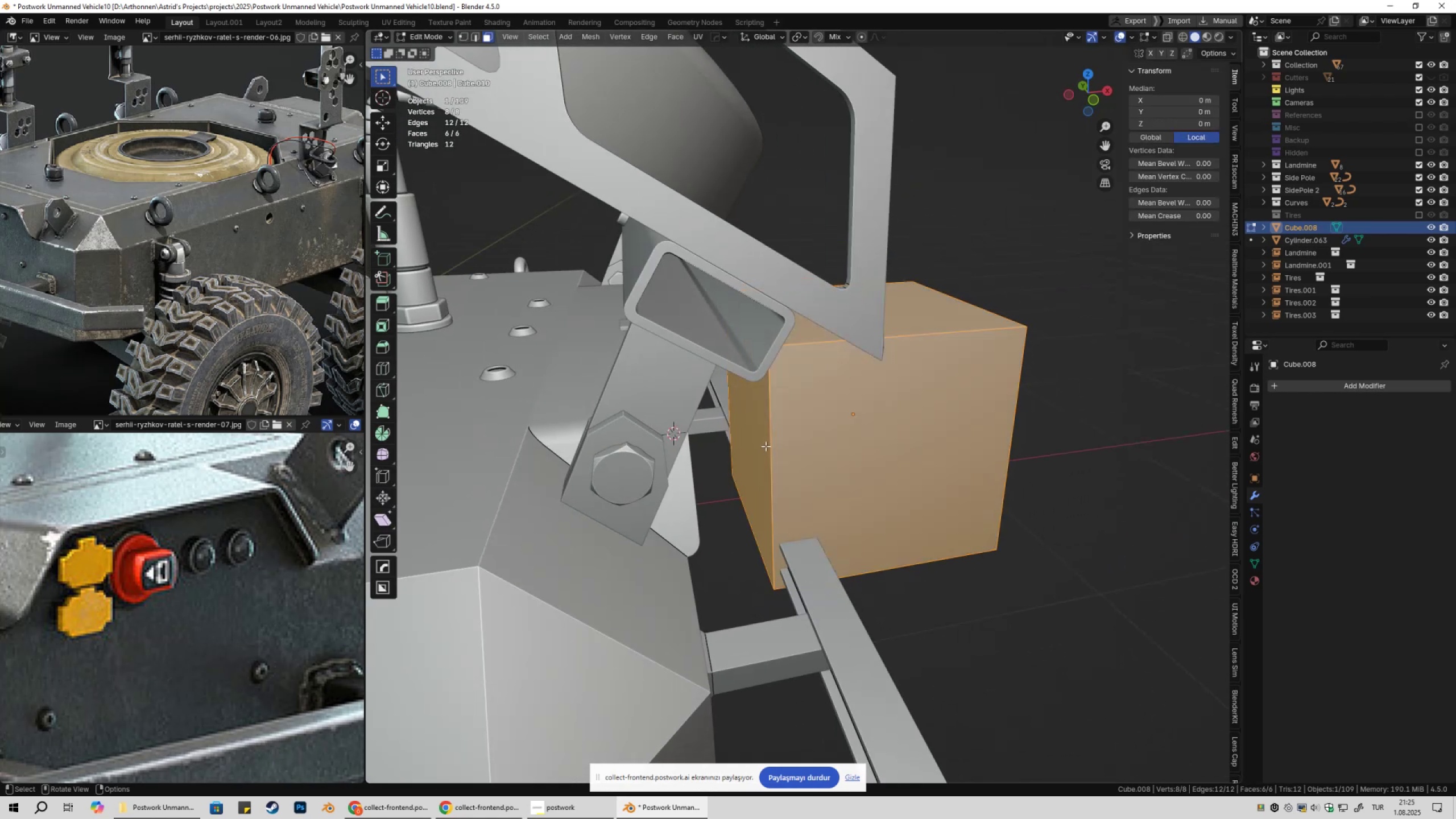 
left_click([762, 434])
 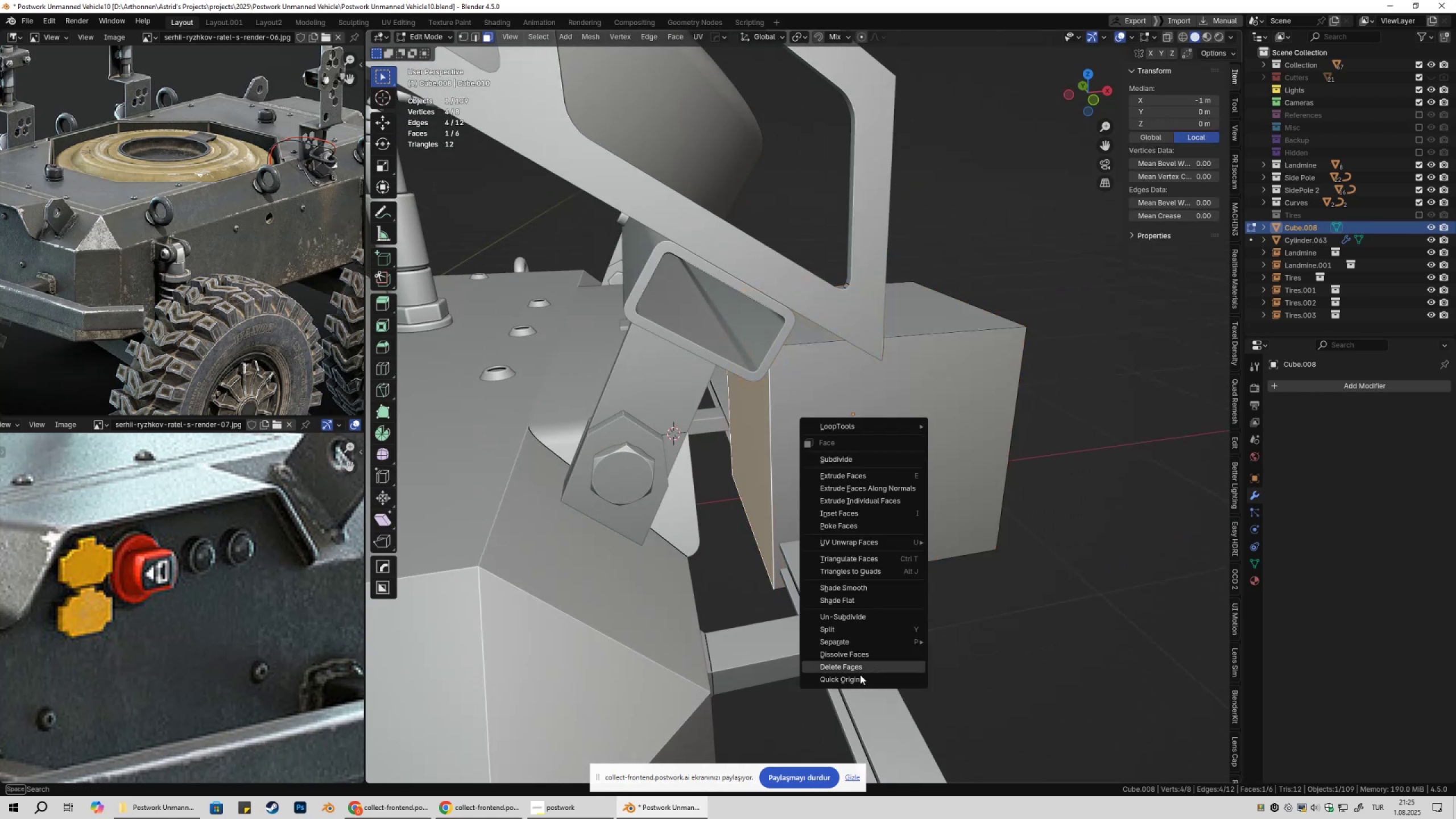 
left_click([856, 680])
 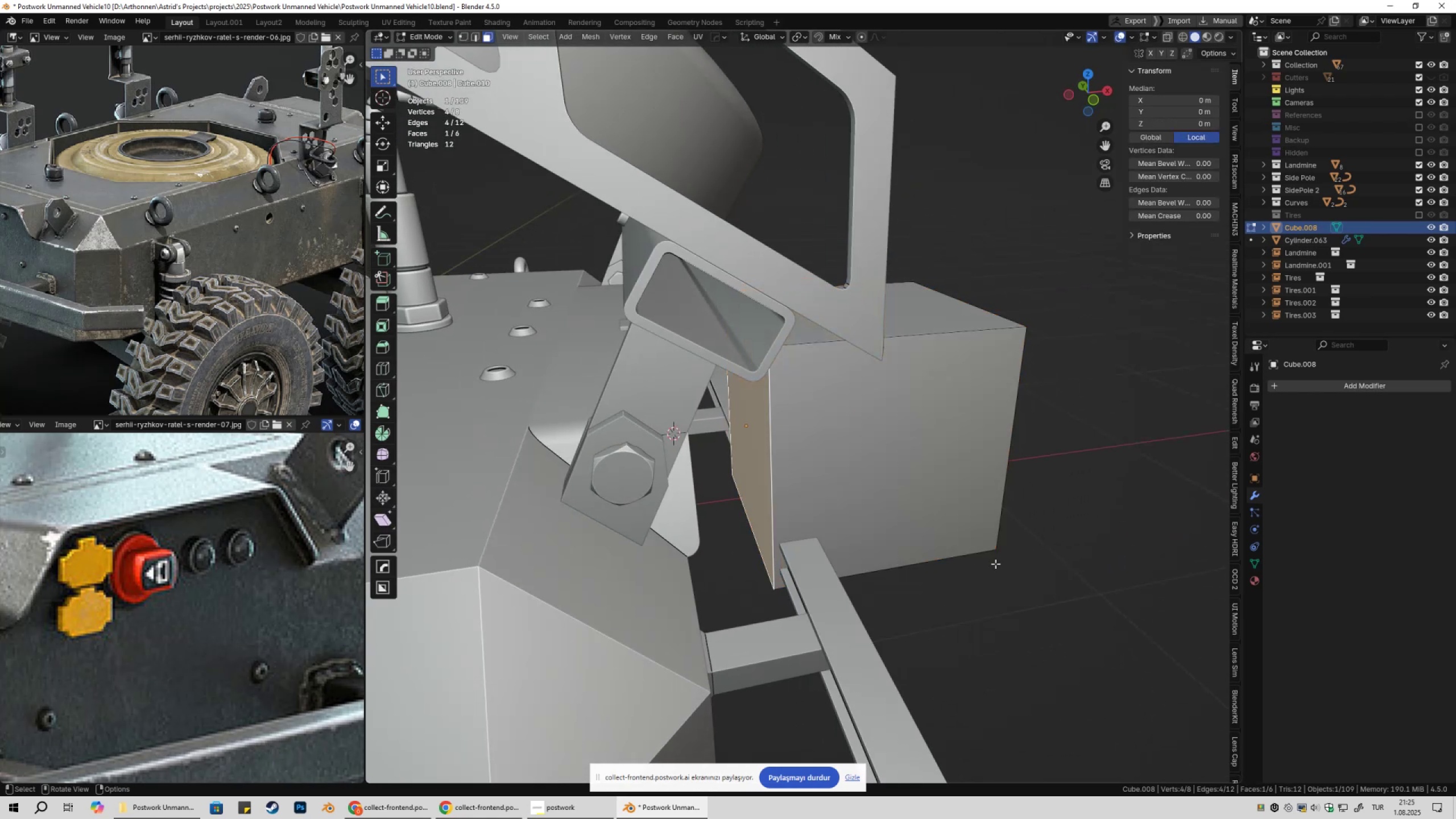 
key(Tab)
 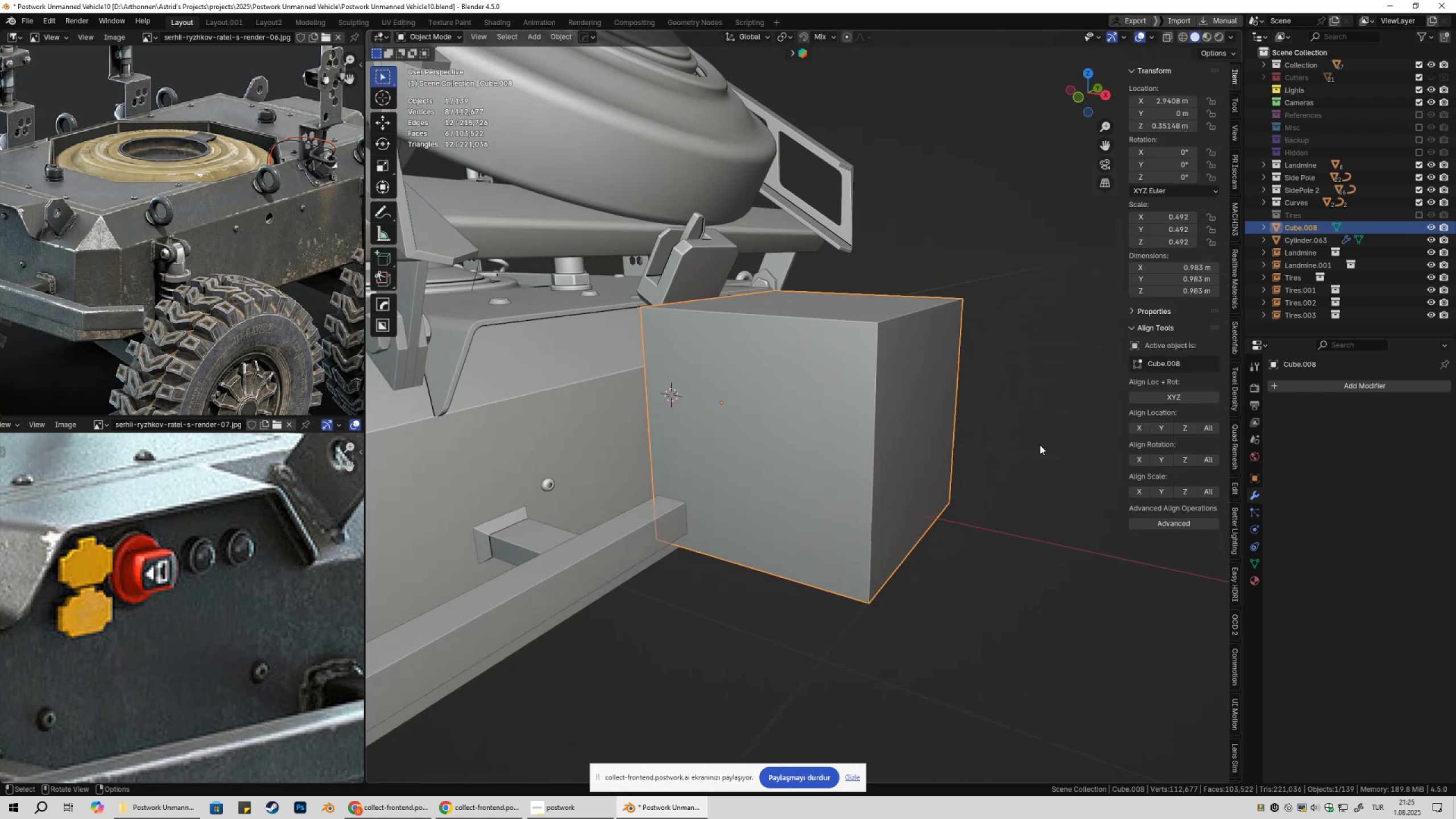 
key(S)
 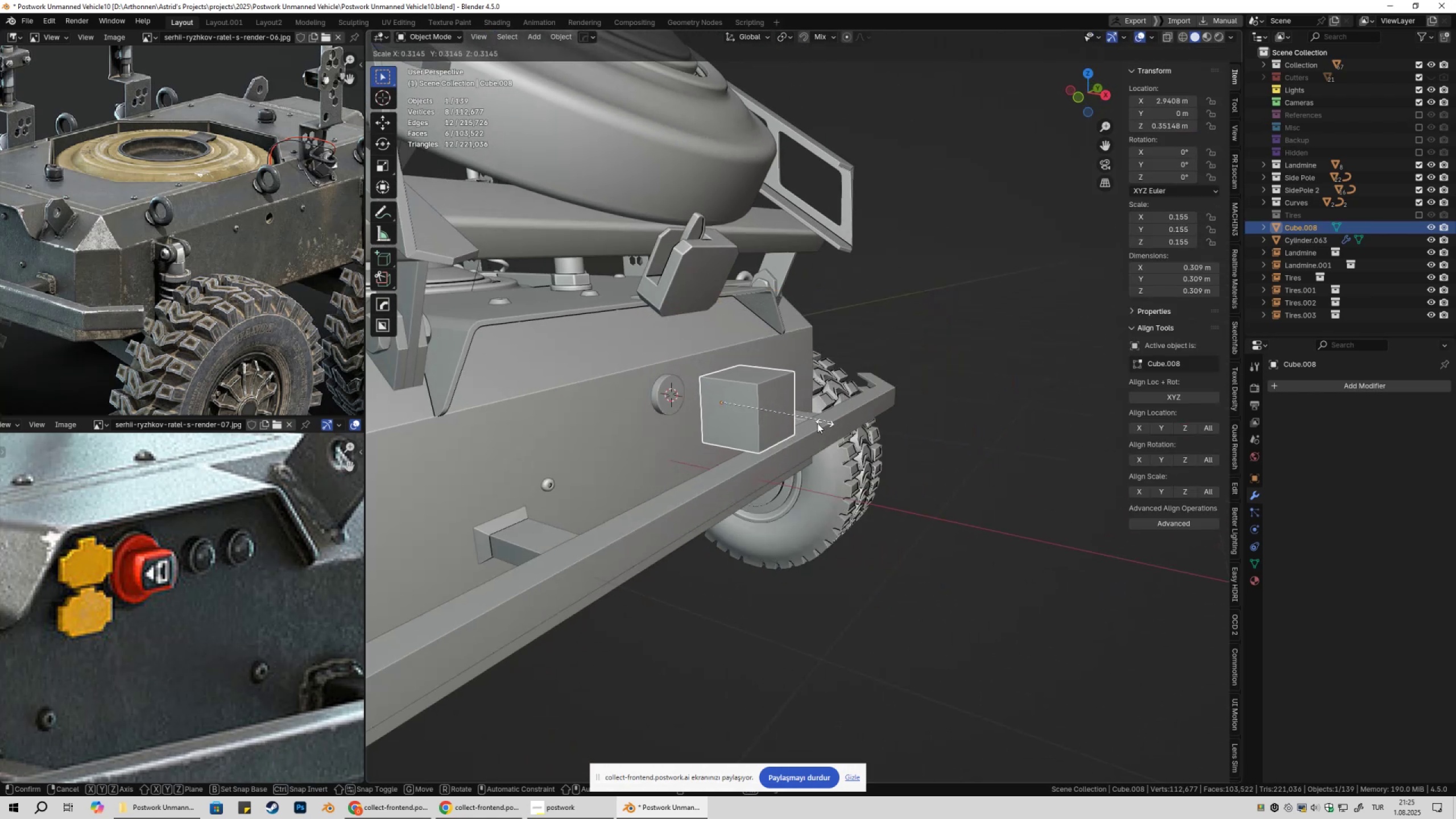 
key(Control+ControlLeft)
 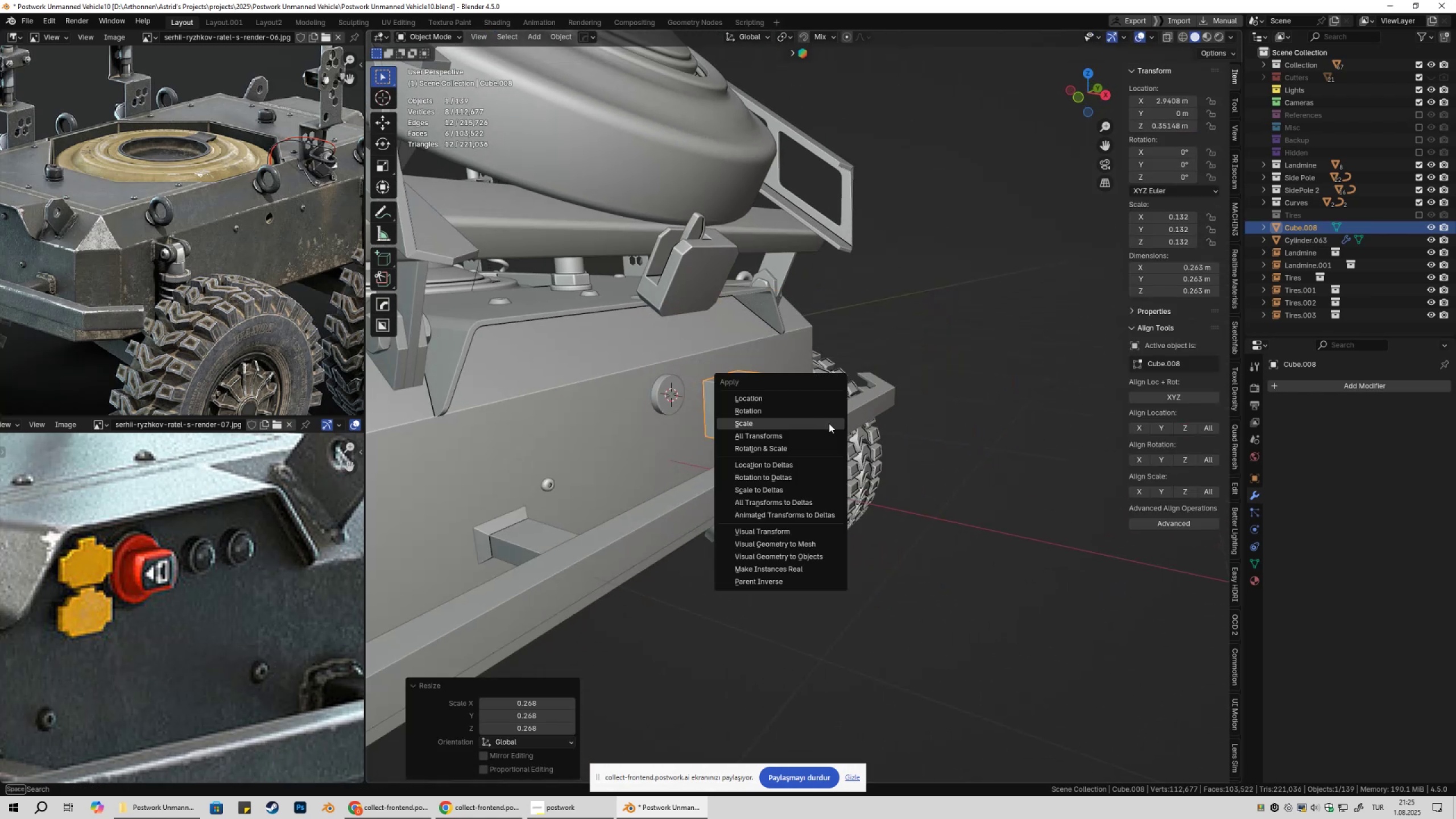 
key(Control+A)
 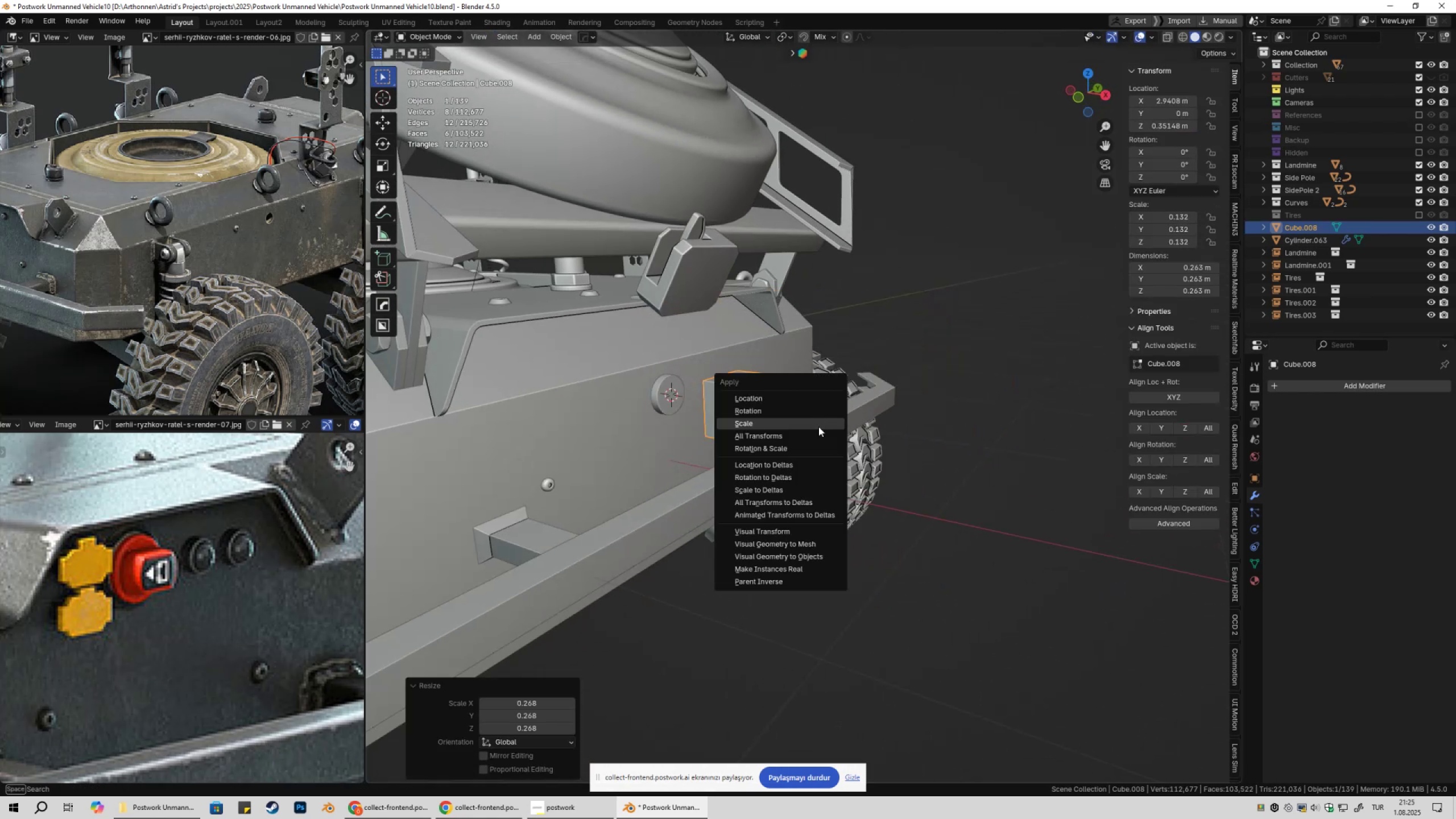 
left_click([818, 427])
 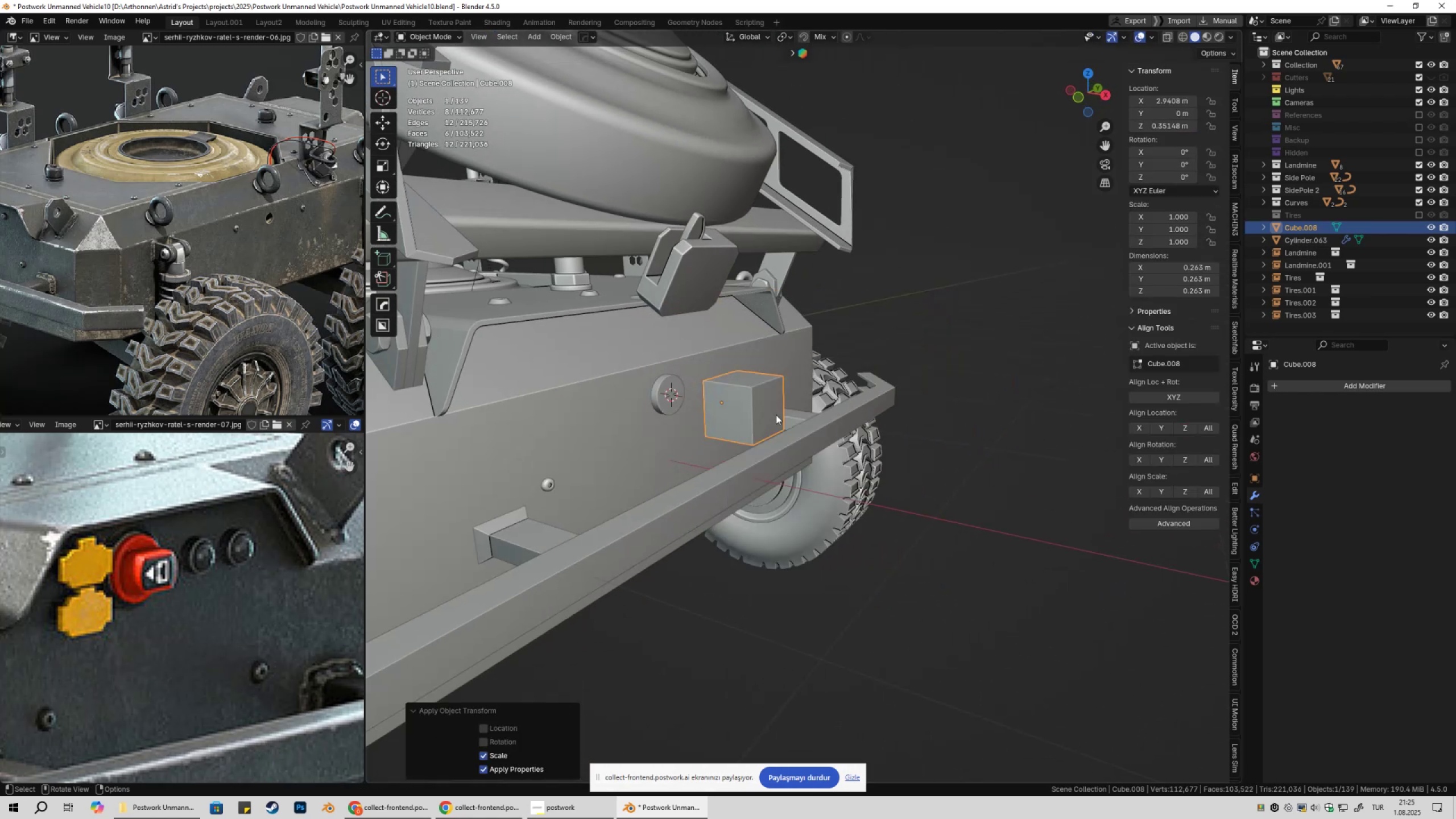 
type(gyx)
 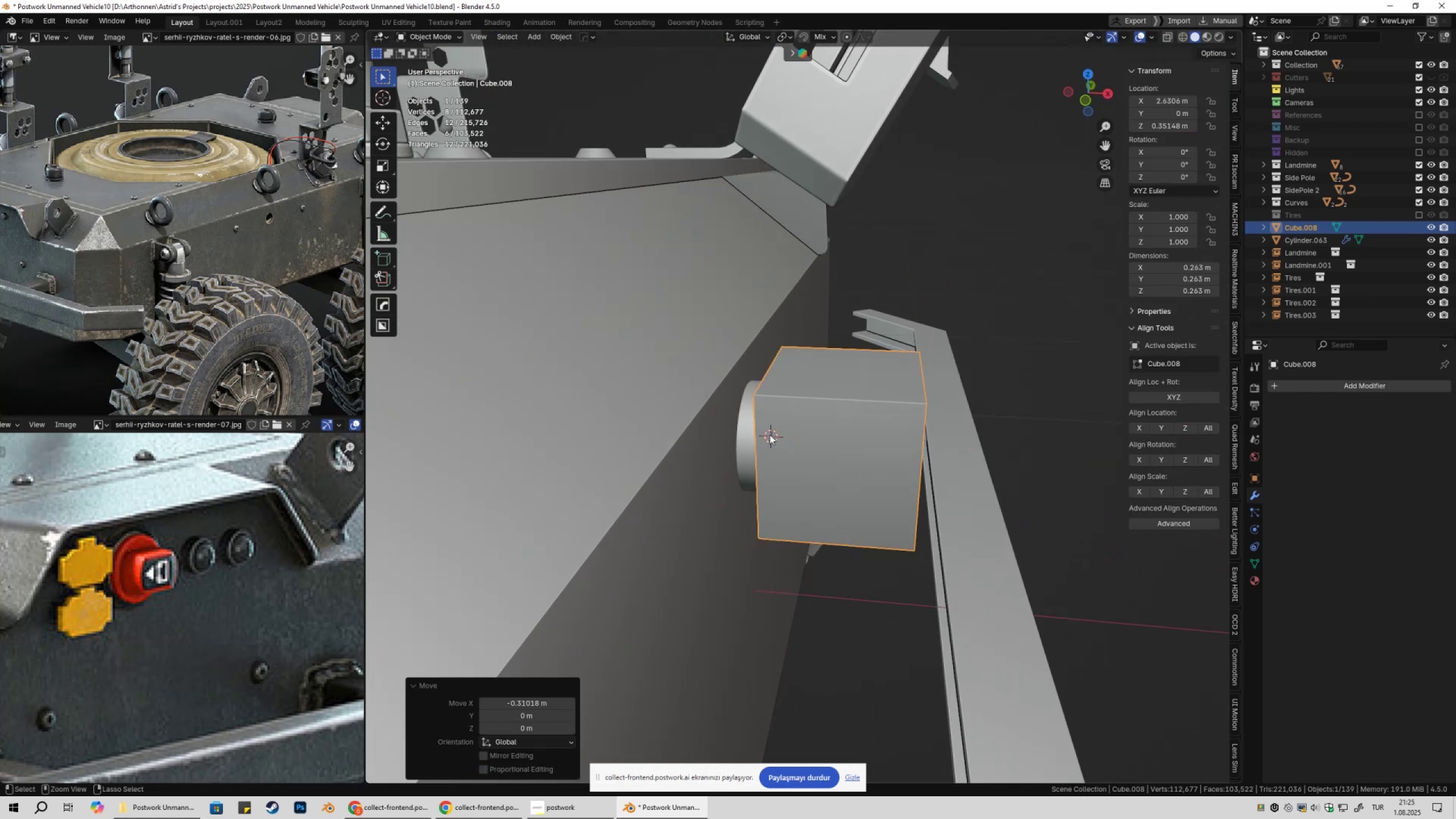 
scroll: coordinate [843, 458], scroll_direction: up, amount: 5.0
 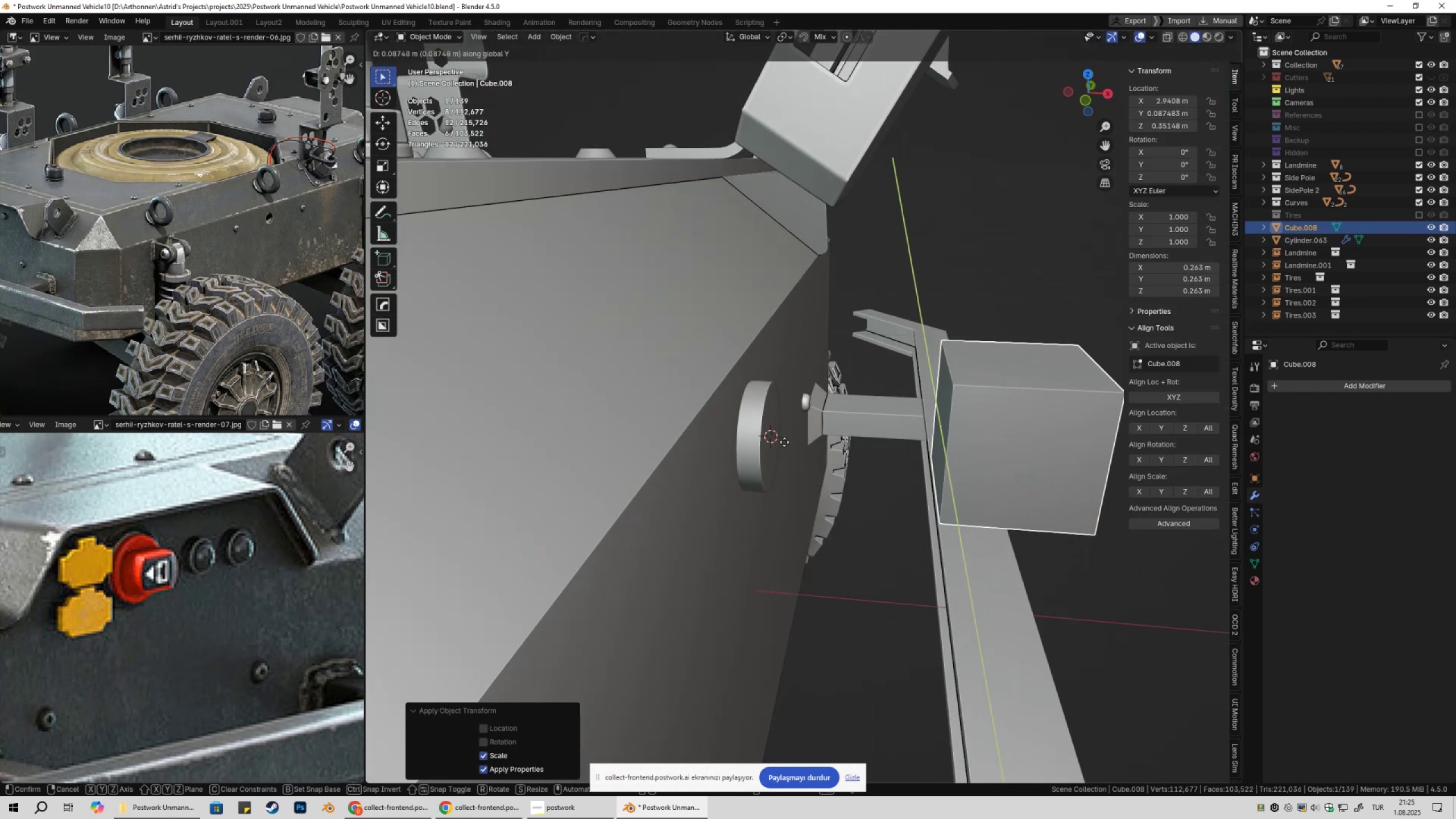 
hold_key(key=ControlLeft, duration=0.34)
left_click([770, 435])
 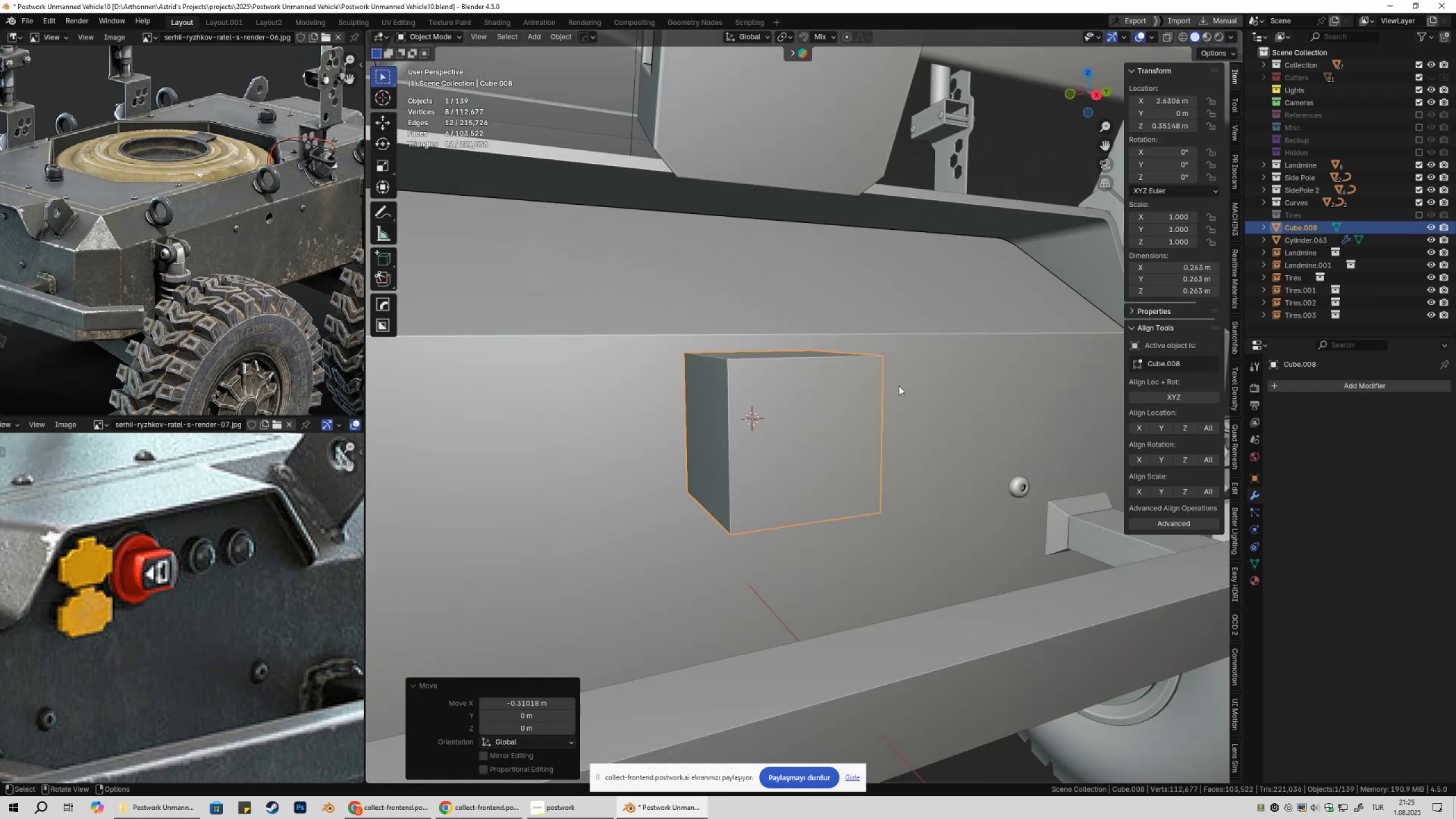 
type(ssxy)
 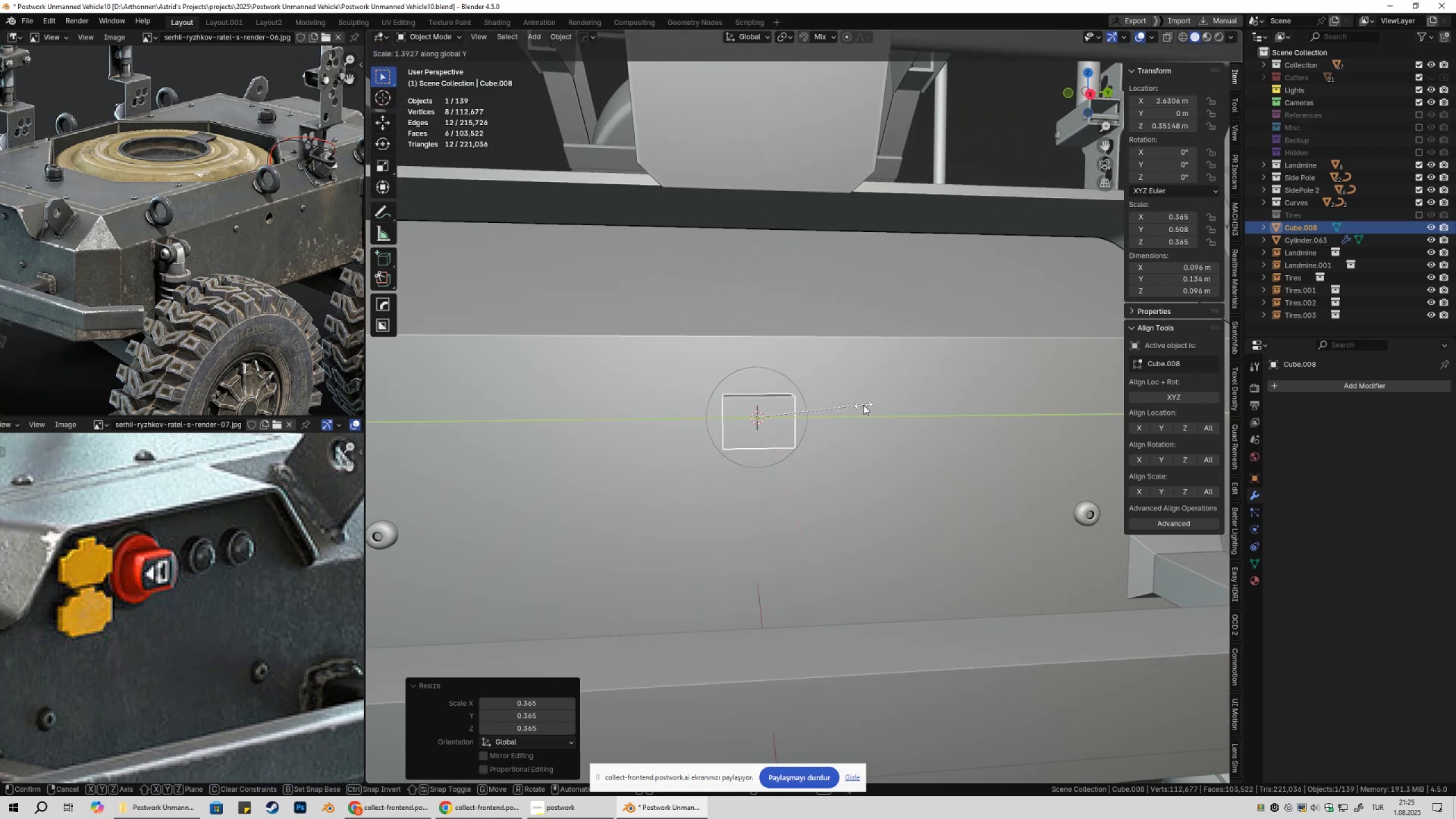 
left_click([864, 405])
 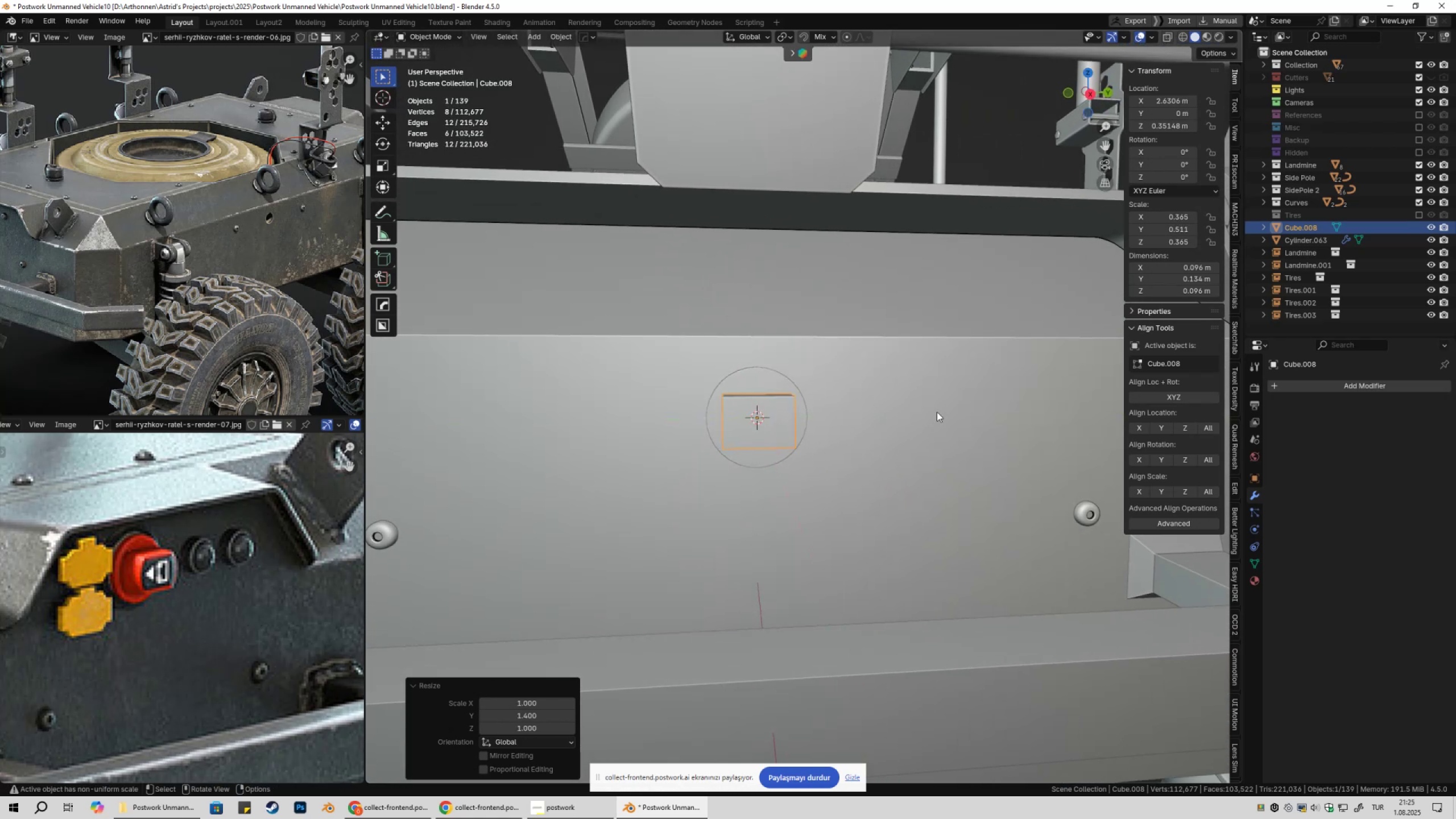 
type(sz)
key(Tab)
 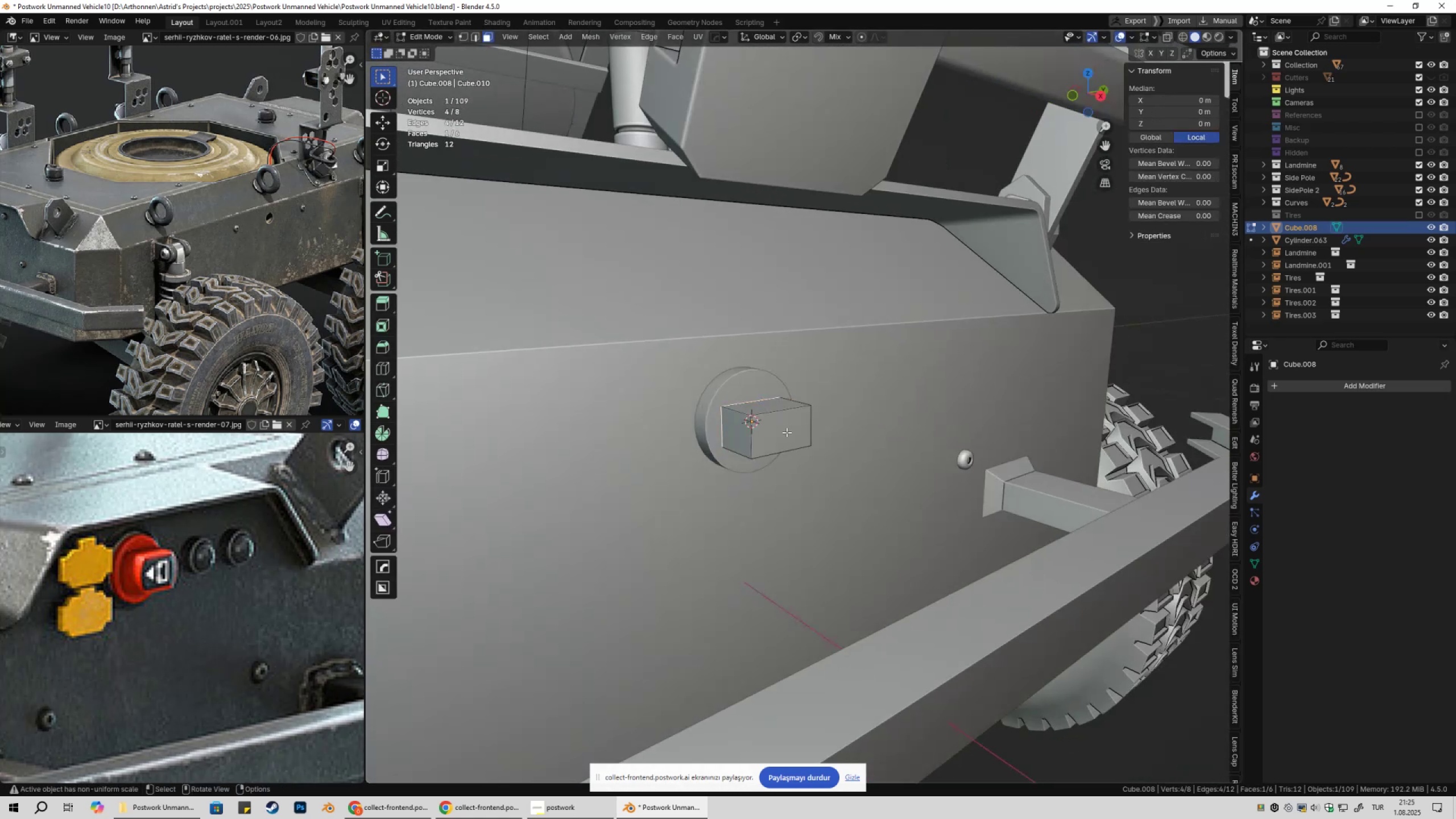 
left_click([787, 432])
 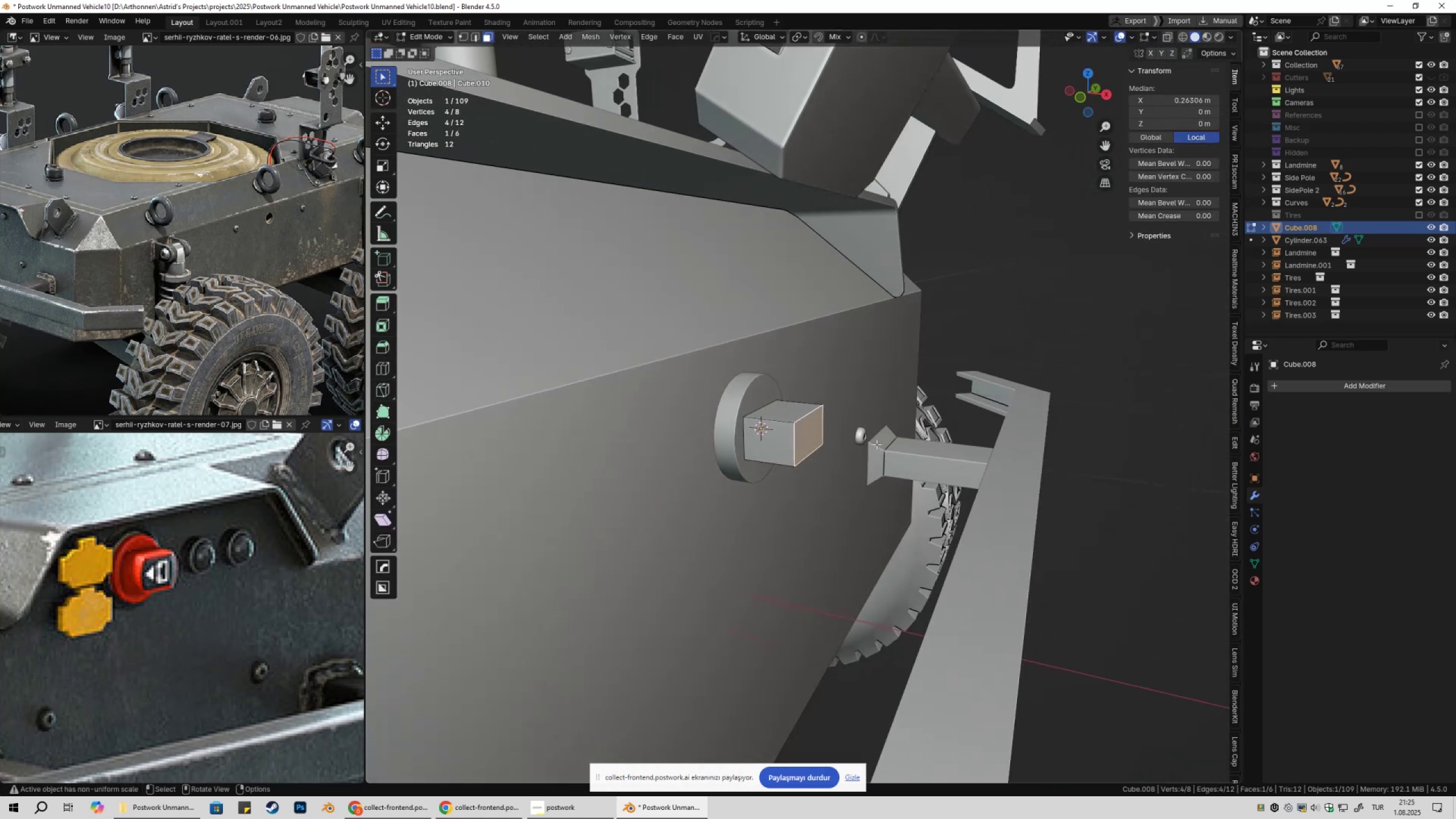 
type(gyx)
 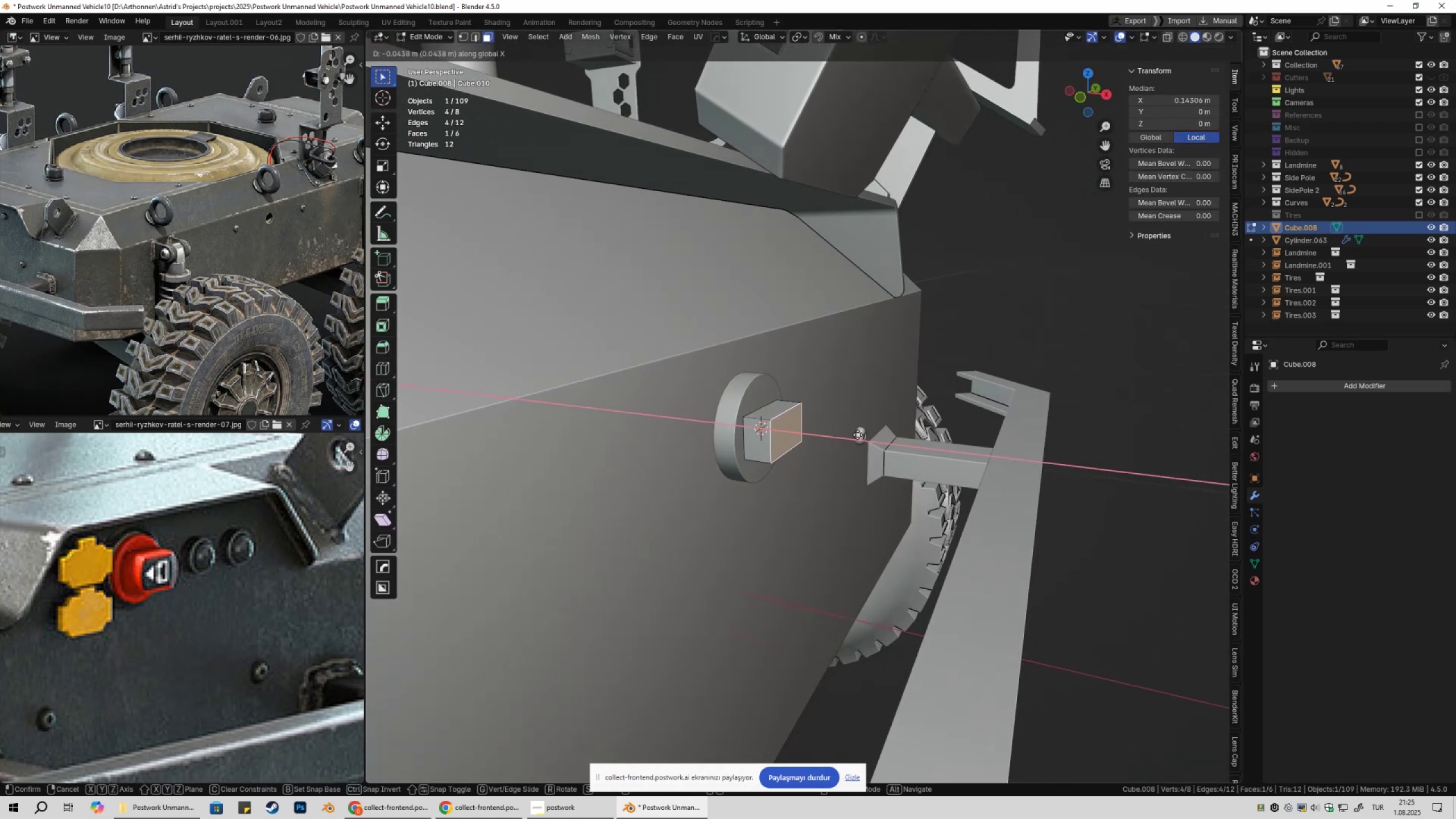 
hold_key(key=ShiftLeft, duration=1.06)
 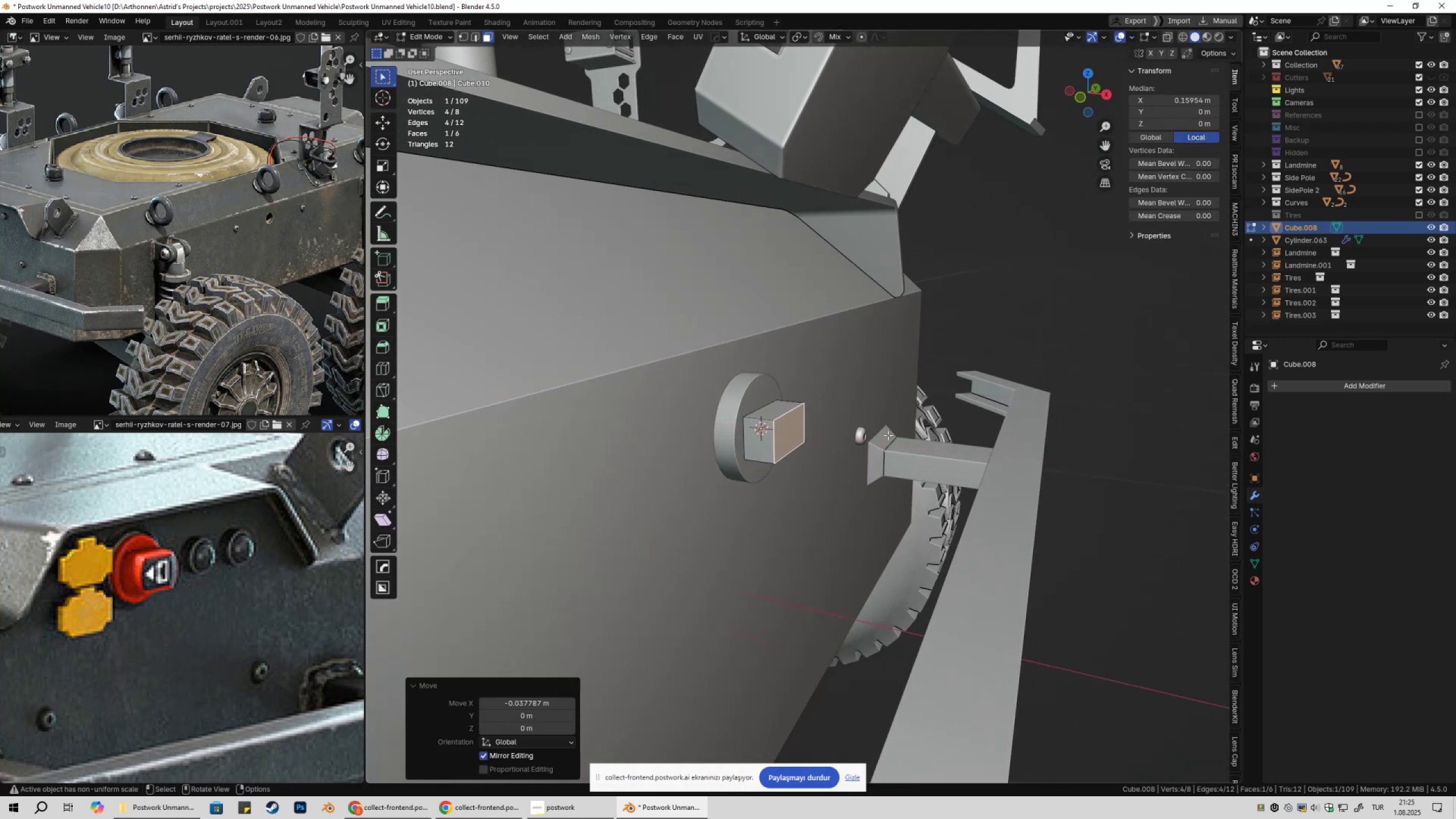 
left_click([888, 435])
 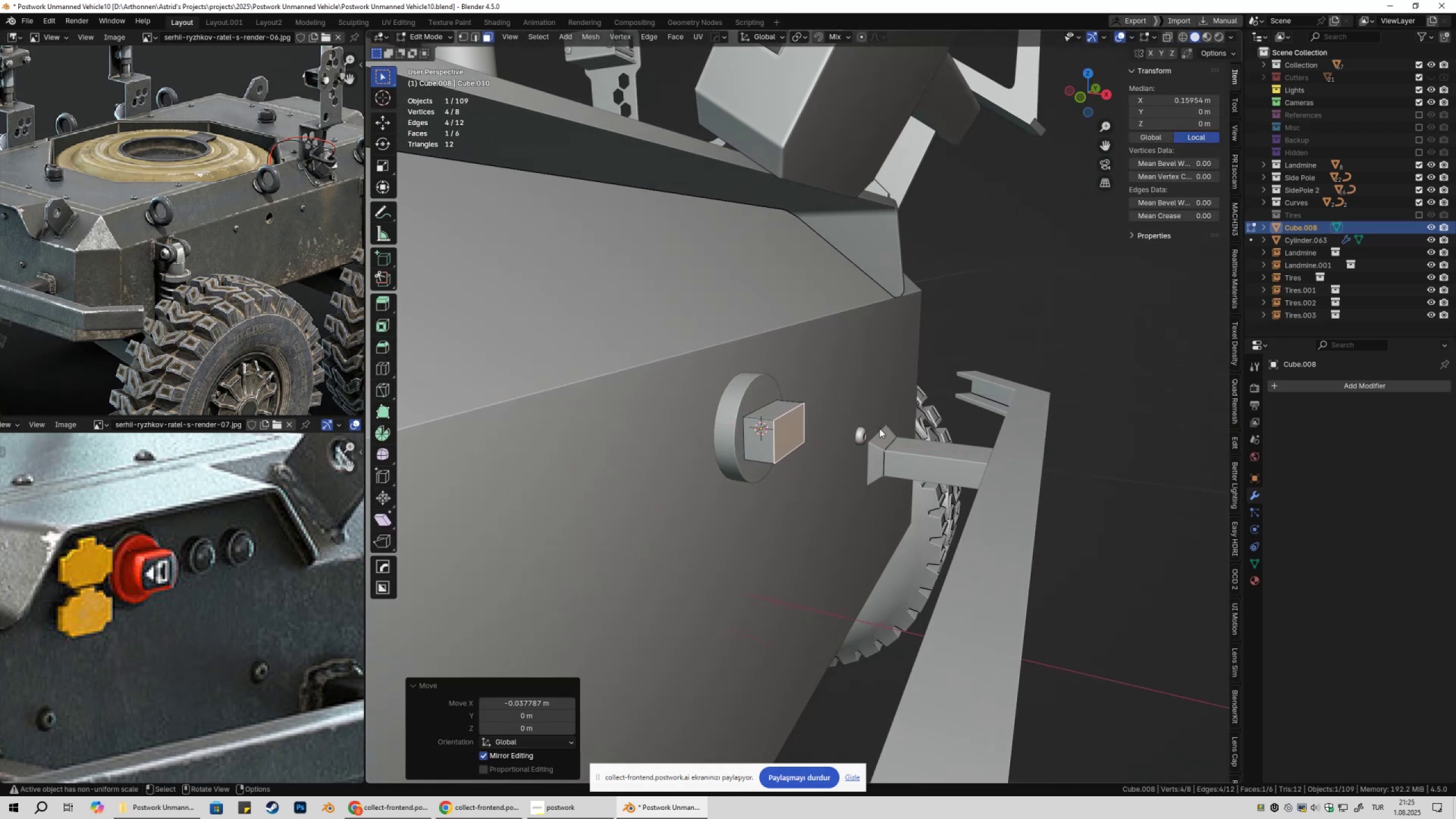 
key(Tab)
 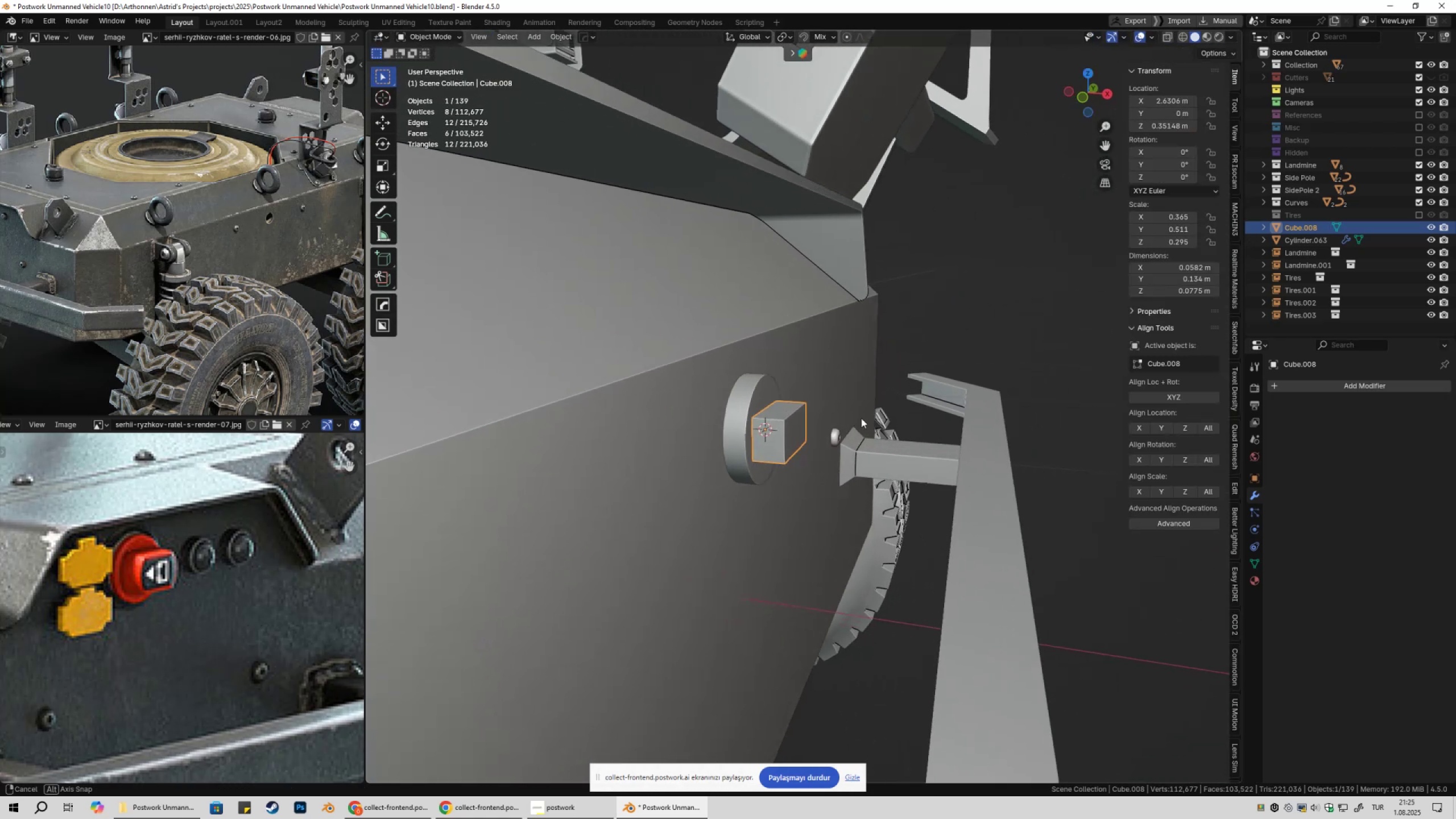 
key(Control+ControlLeft)
 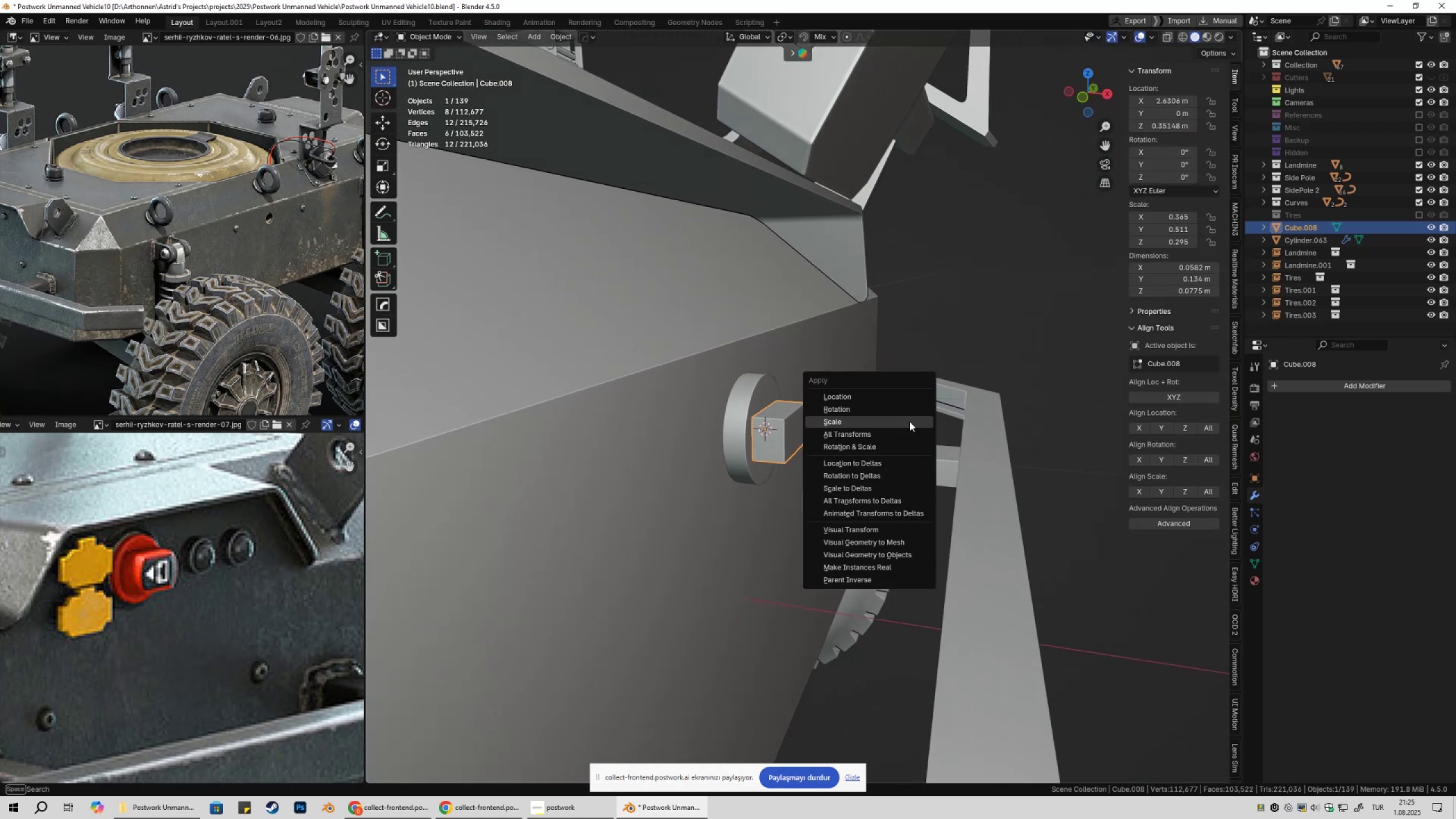 
key(Control+A)
 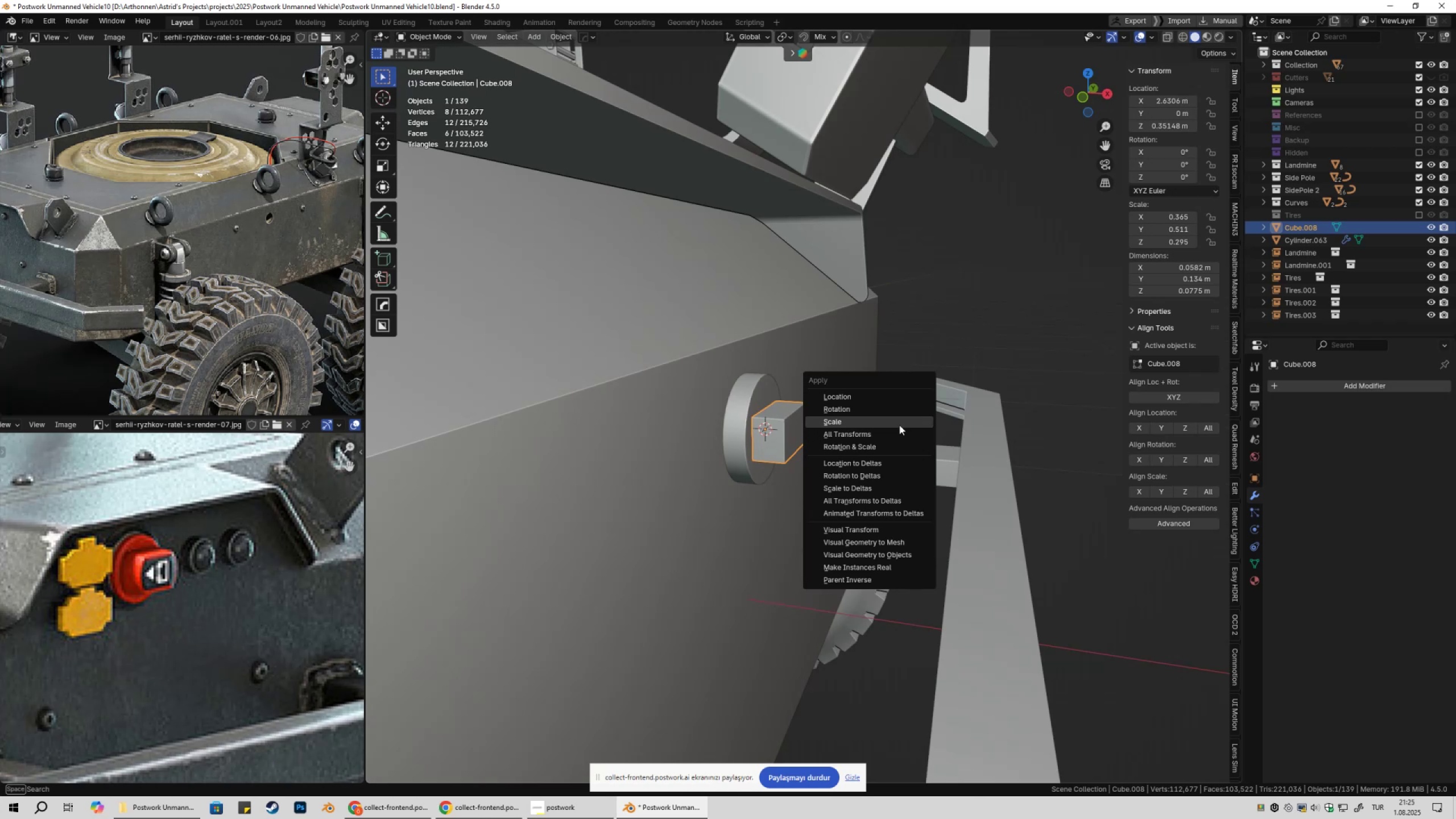 
left_click([899, 425])
 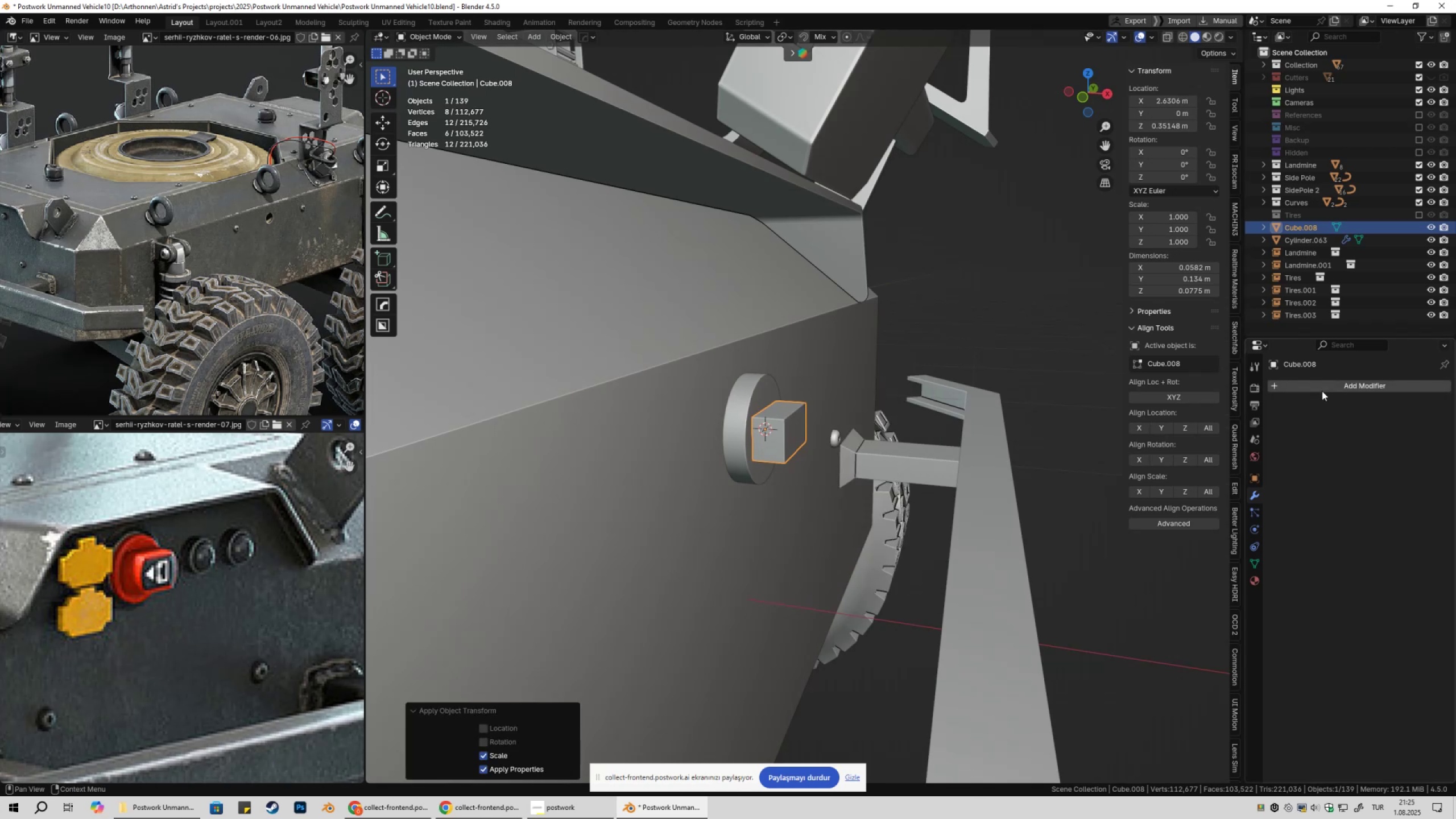 
left_click([1323, 391])
 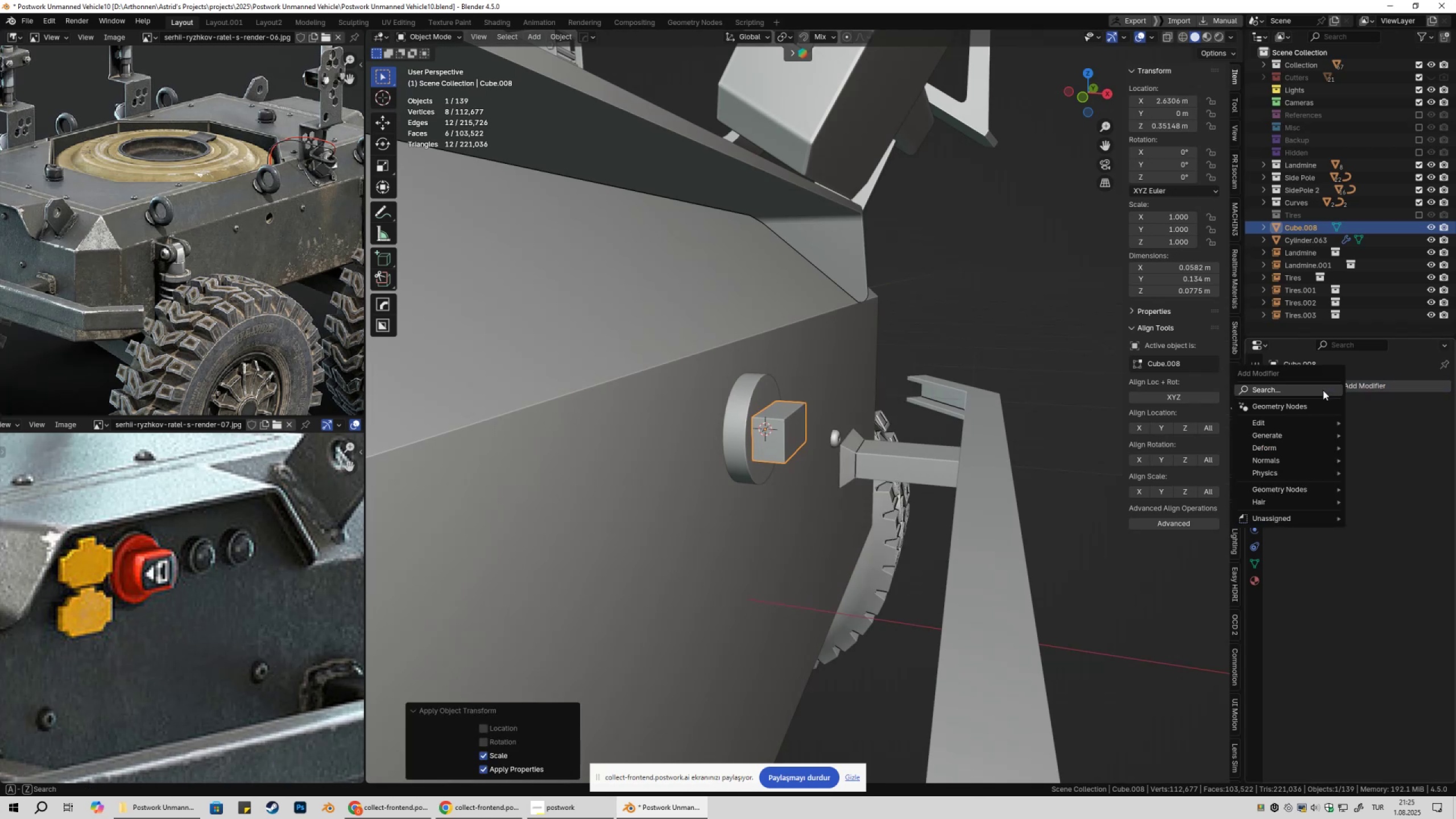 
type(beve)
 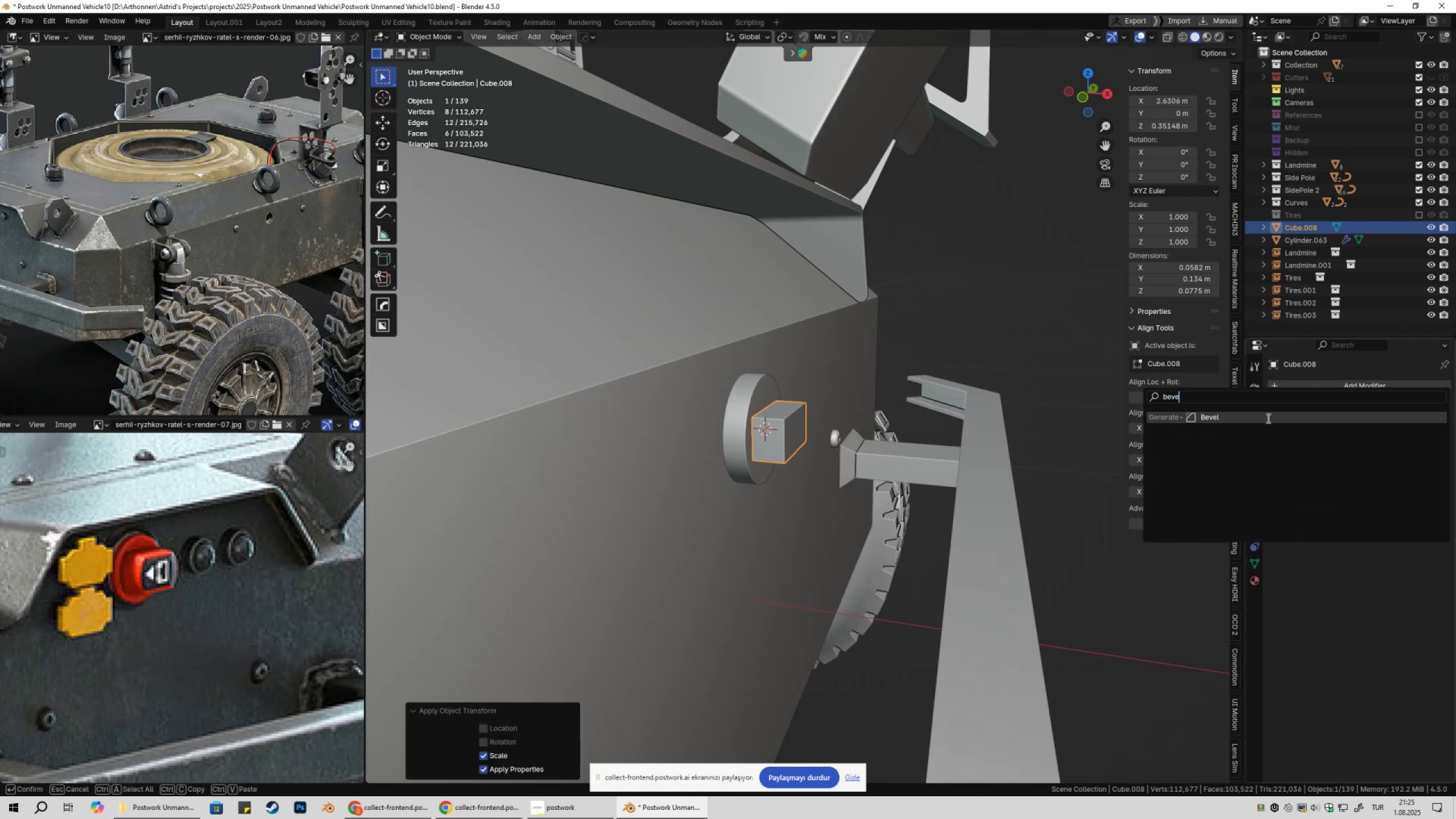 
left_click([1267, 418])
 